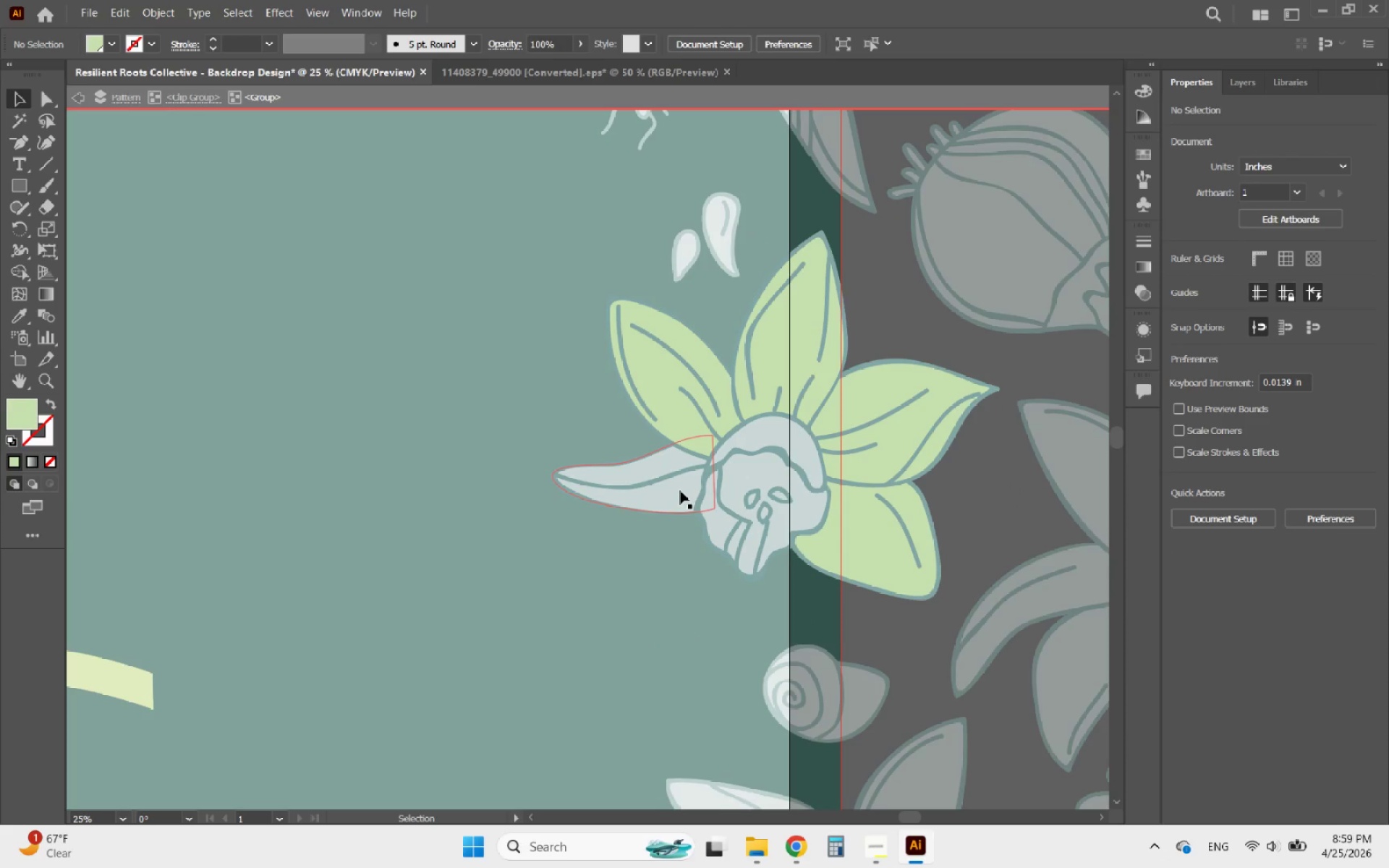 
triple_click([680, 490])
 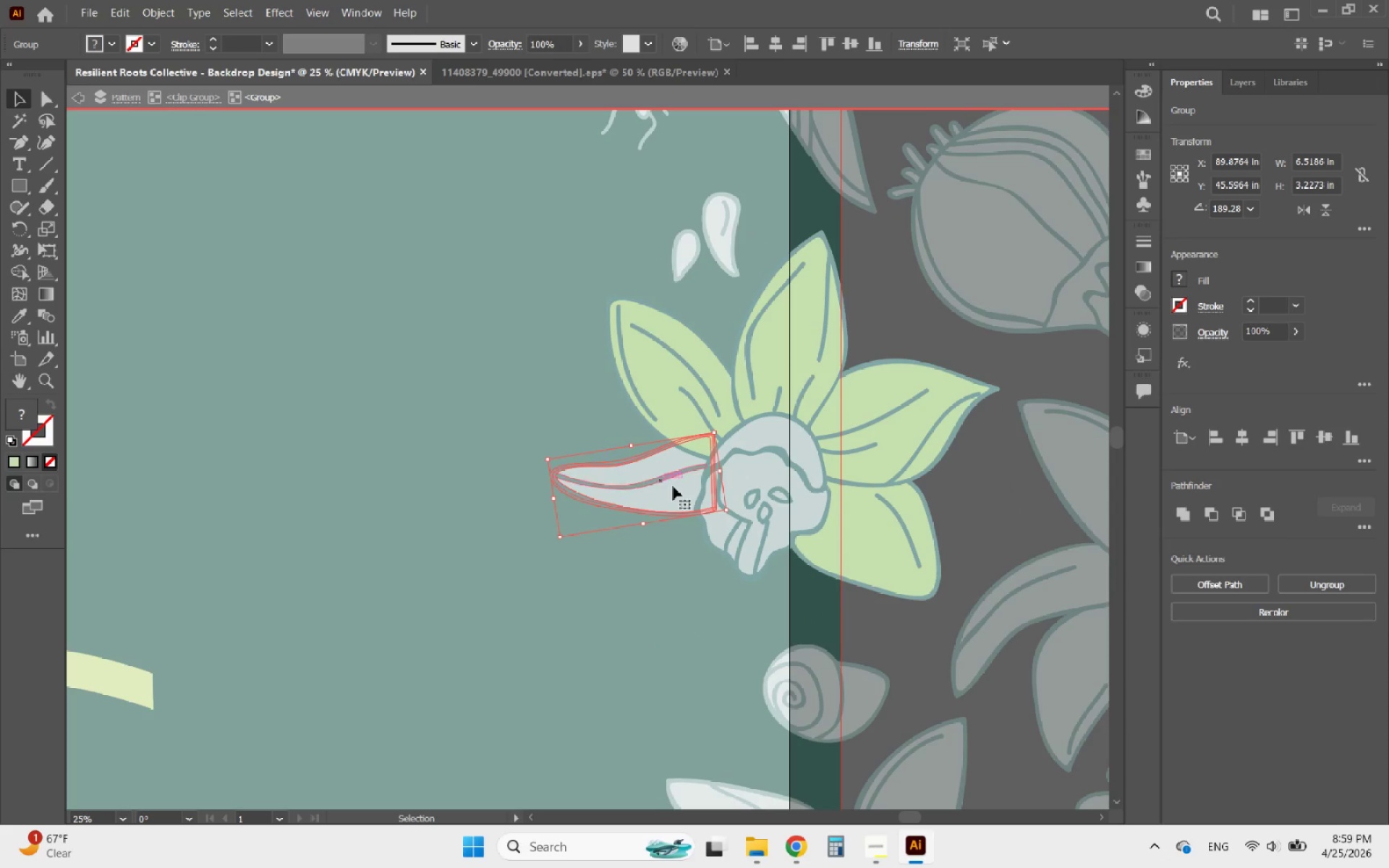 
double_click([676, 488])
 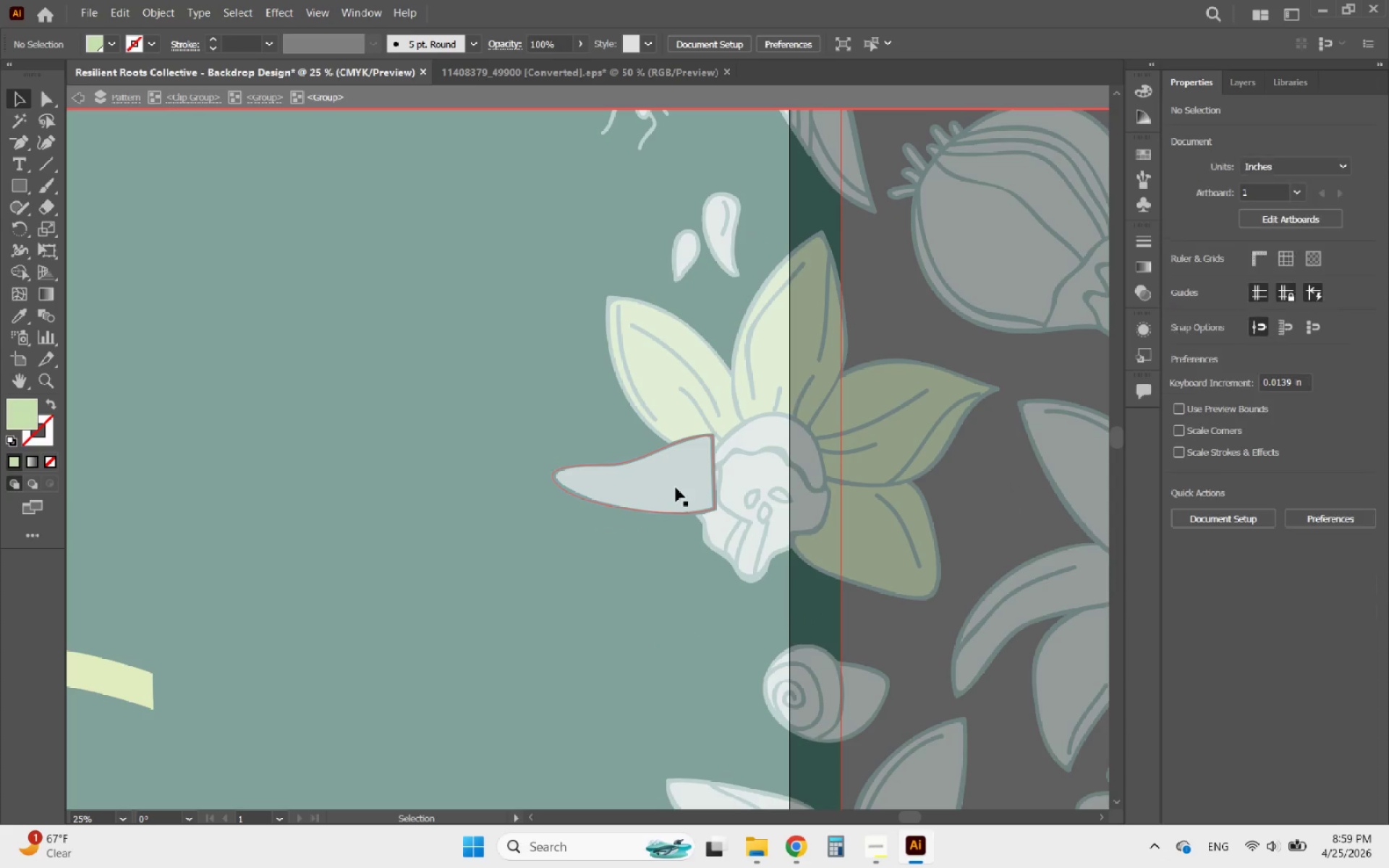 
triple_click([676, 488])
 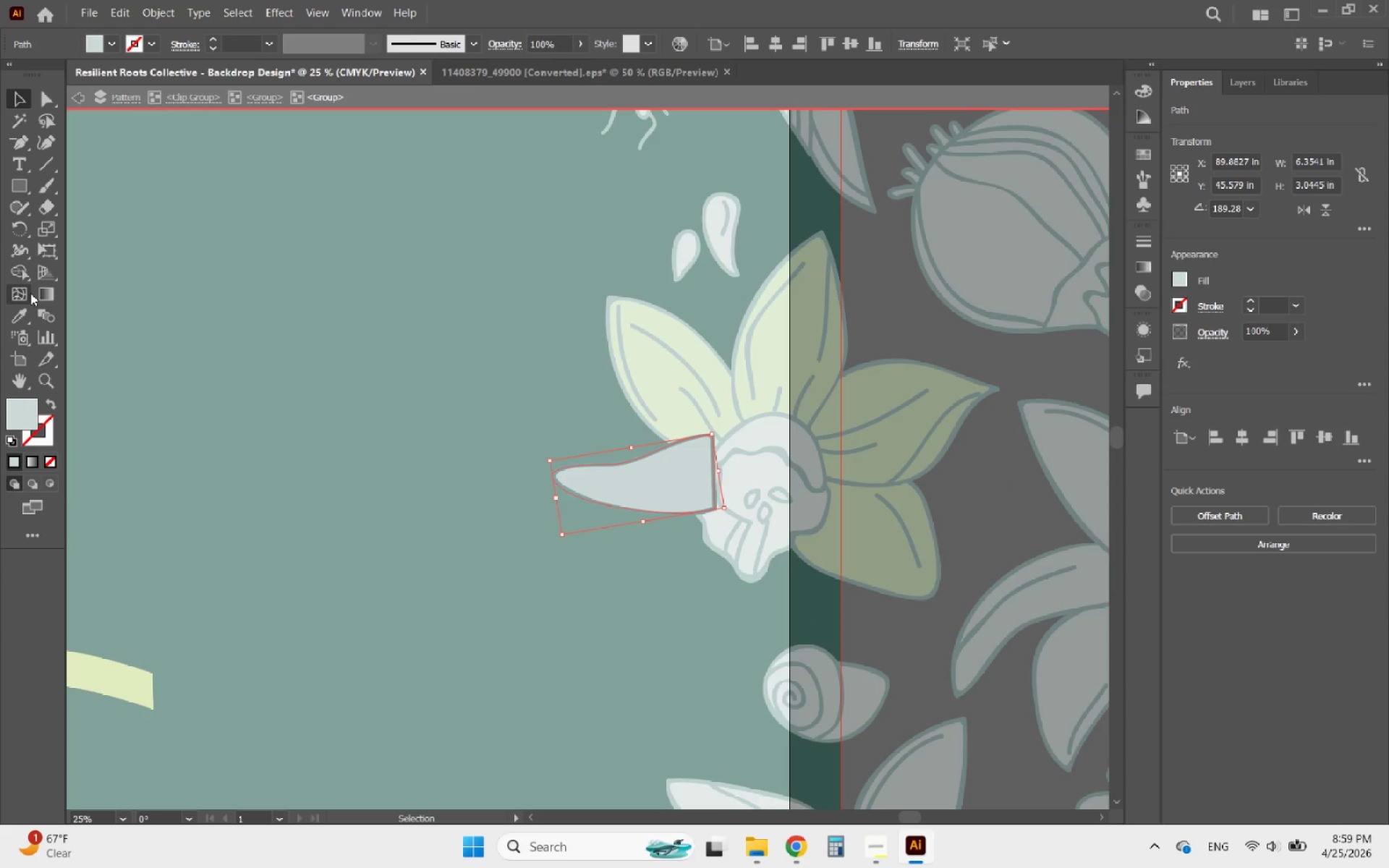 
left_click([17, 307])
 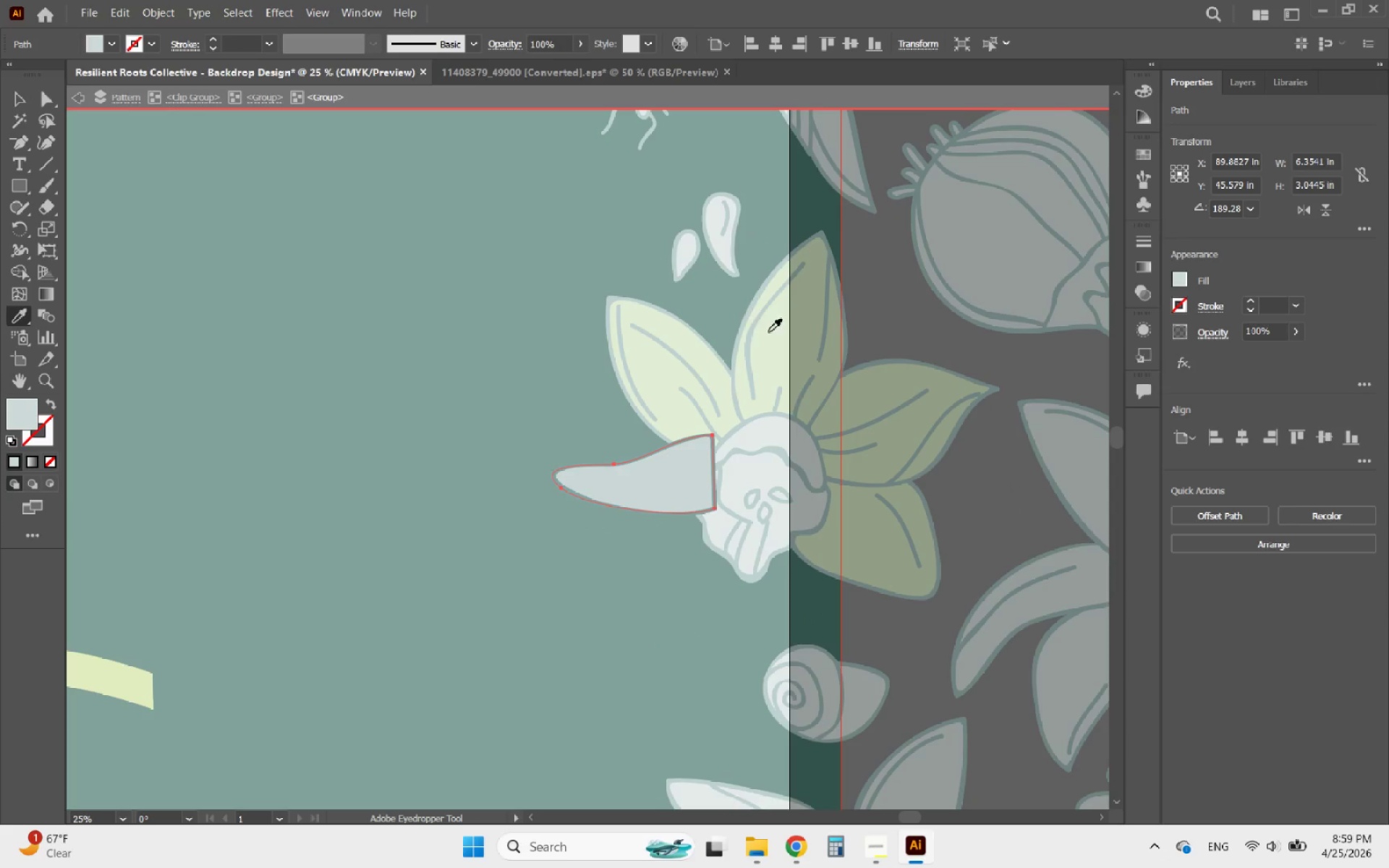 
left_click([805, 333])
 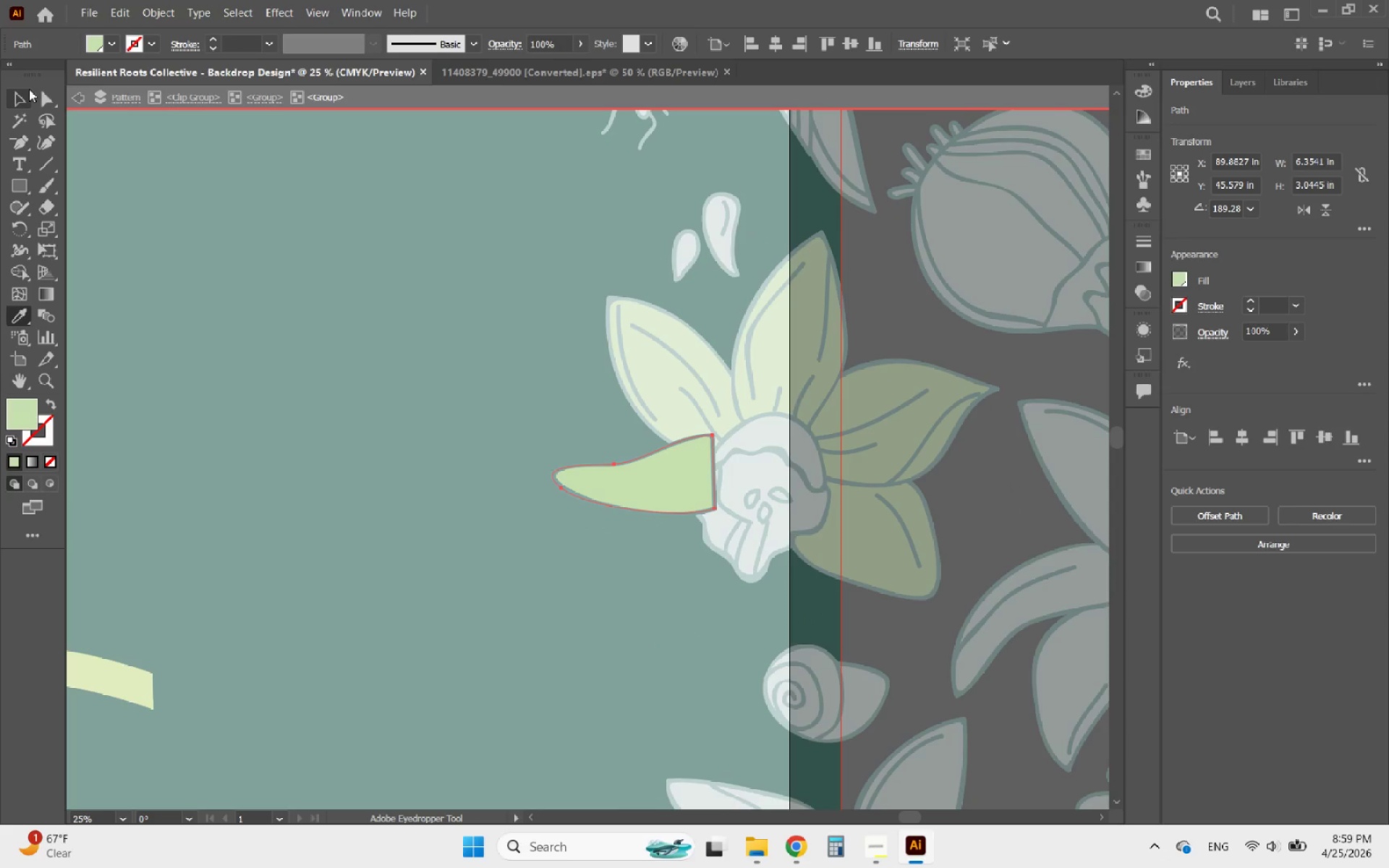 
left_click([14, 99])
 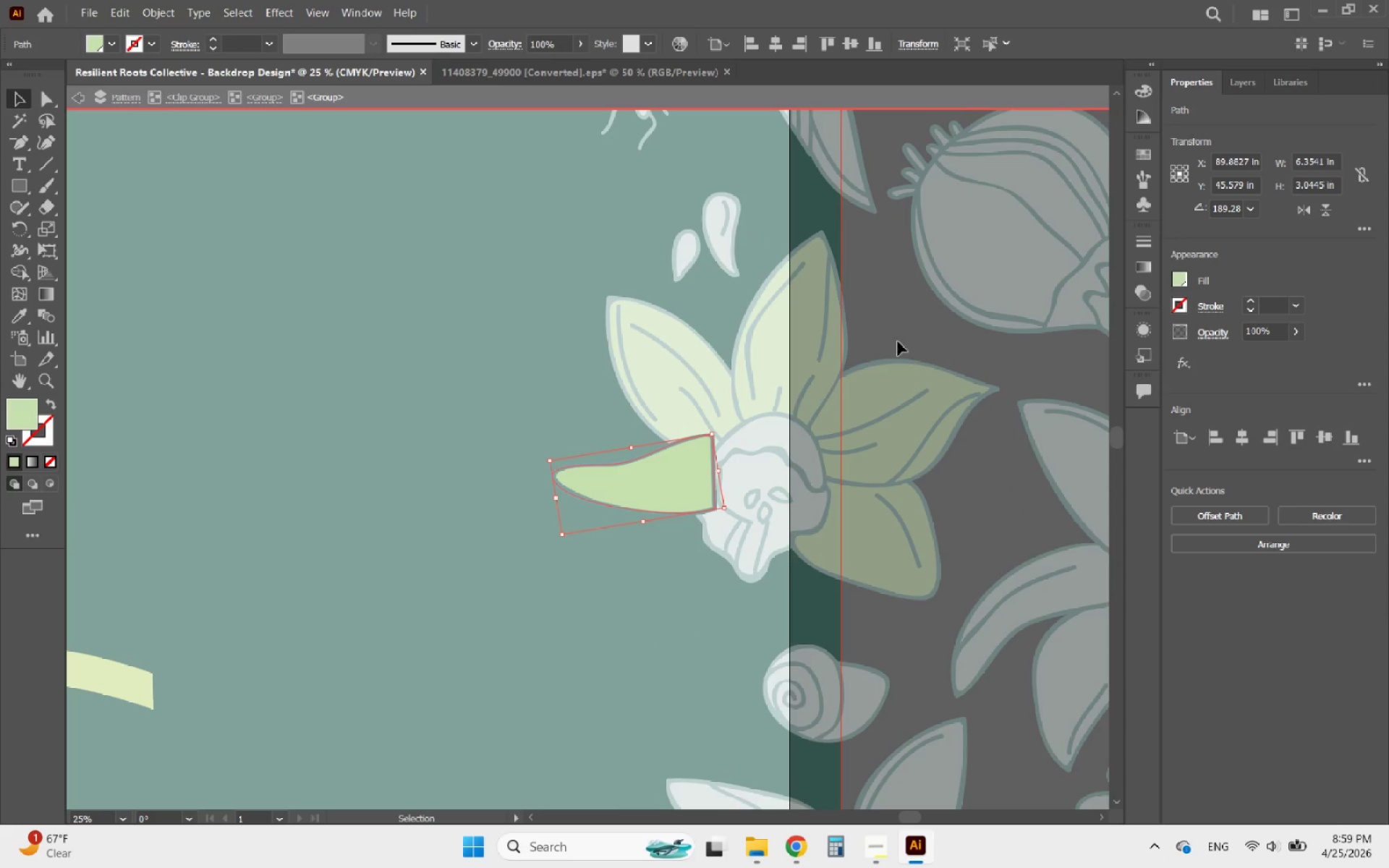 
double_click([882, 323])
 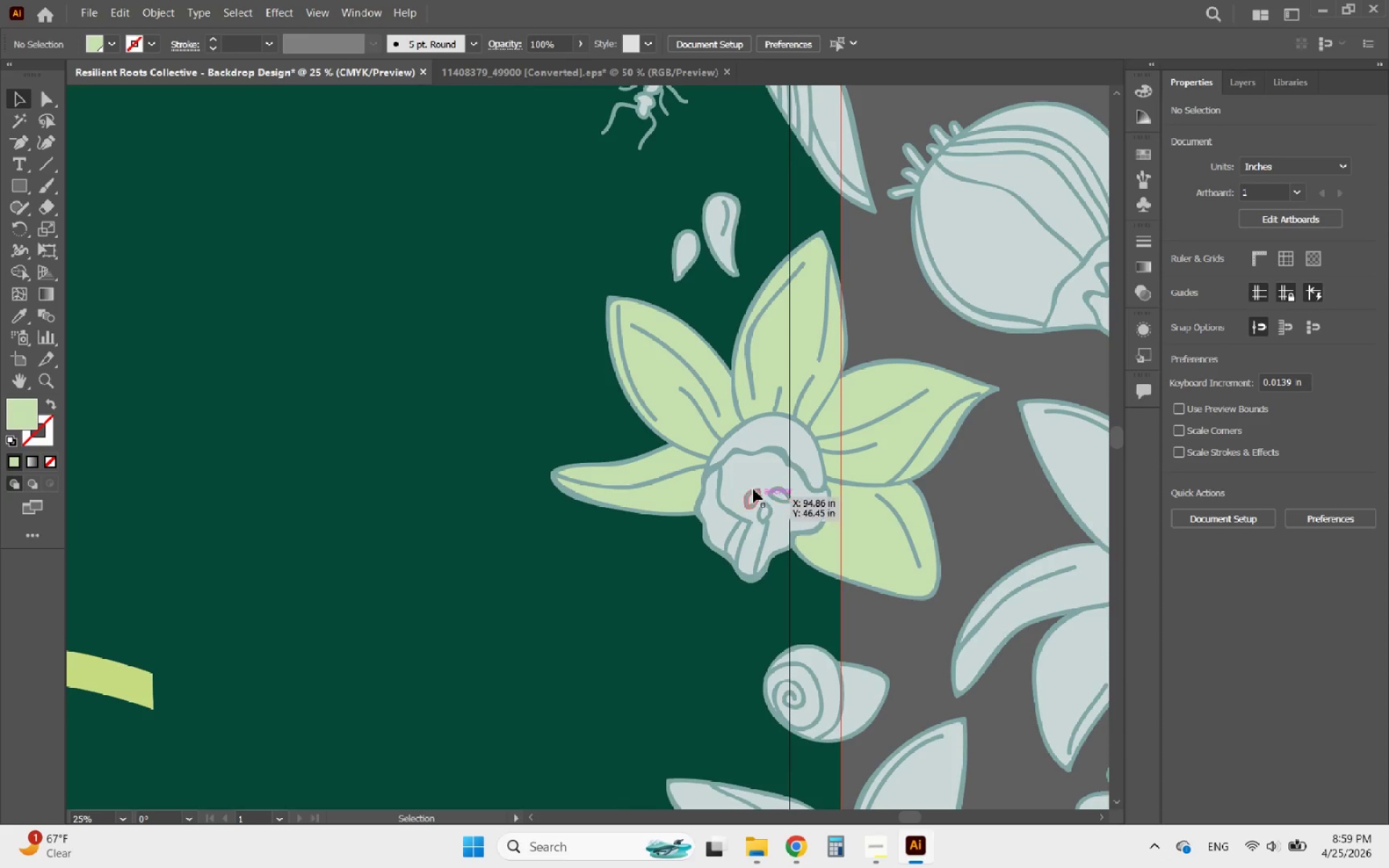 
left_click([739, 472])
 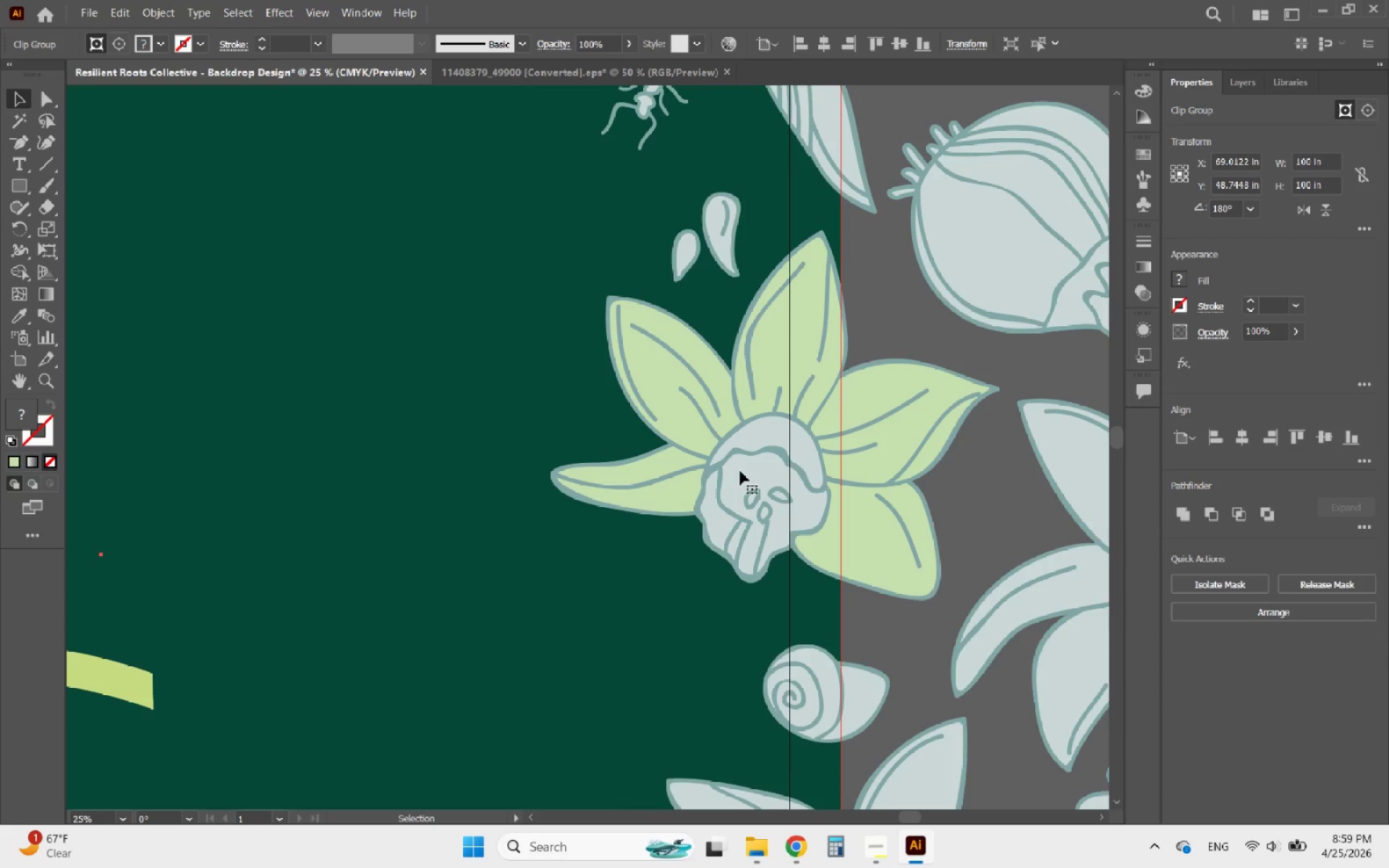 
double_click([740, 471])
 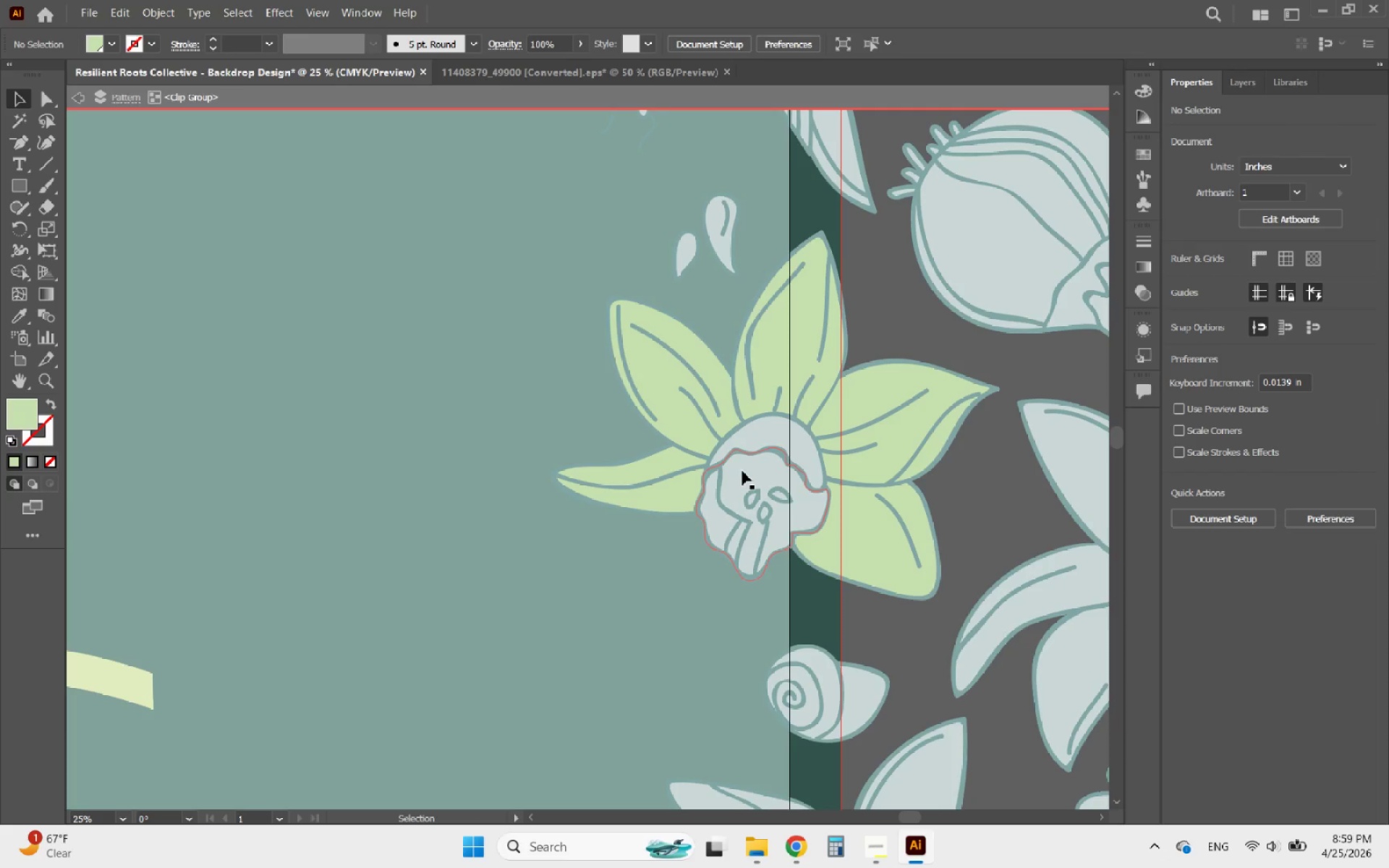 
triple_click([743, 471])
 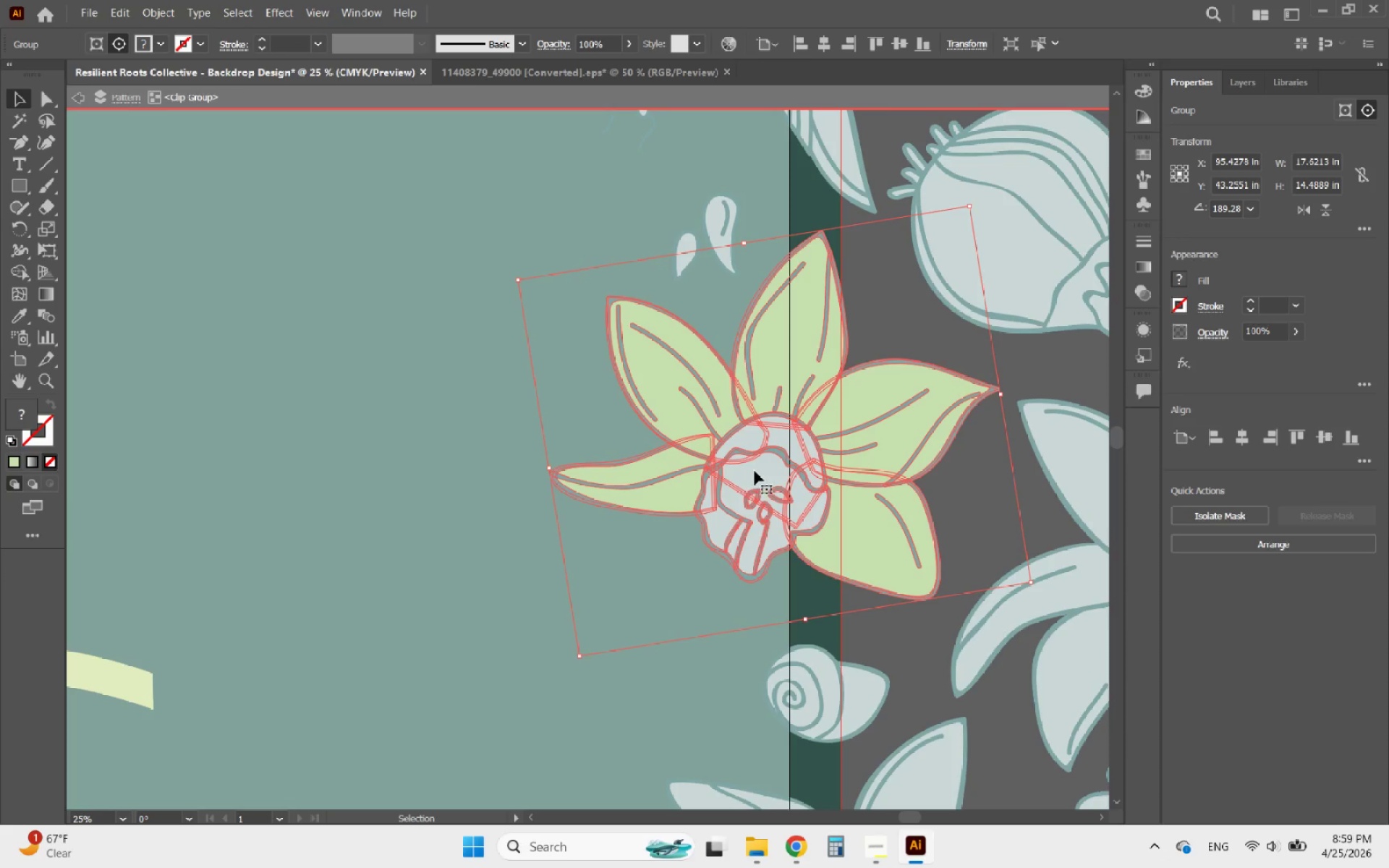 
double_click([755, 471])
 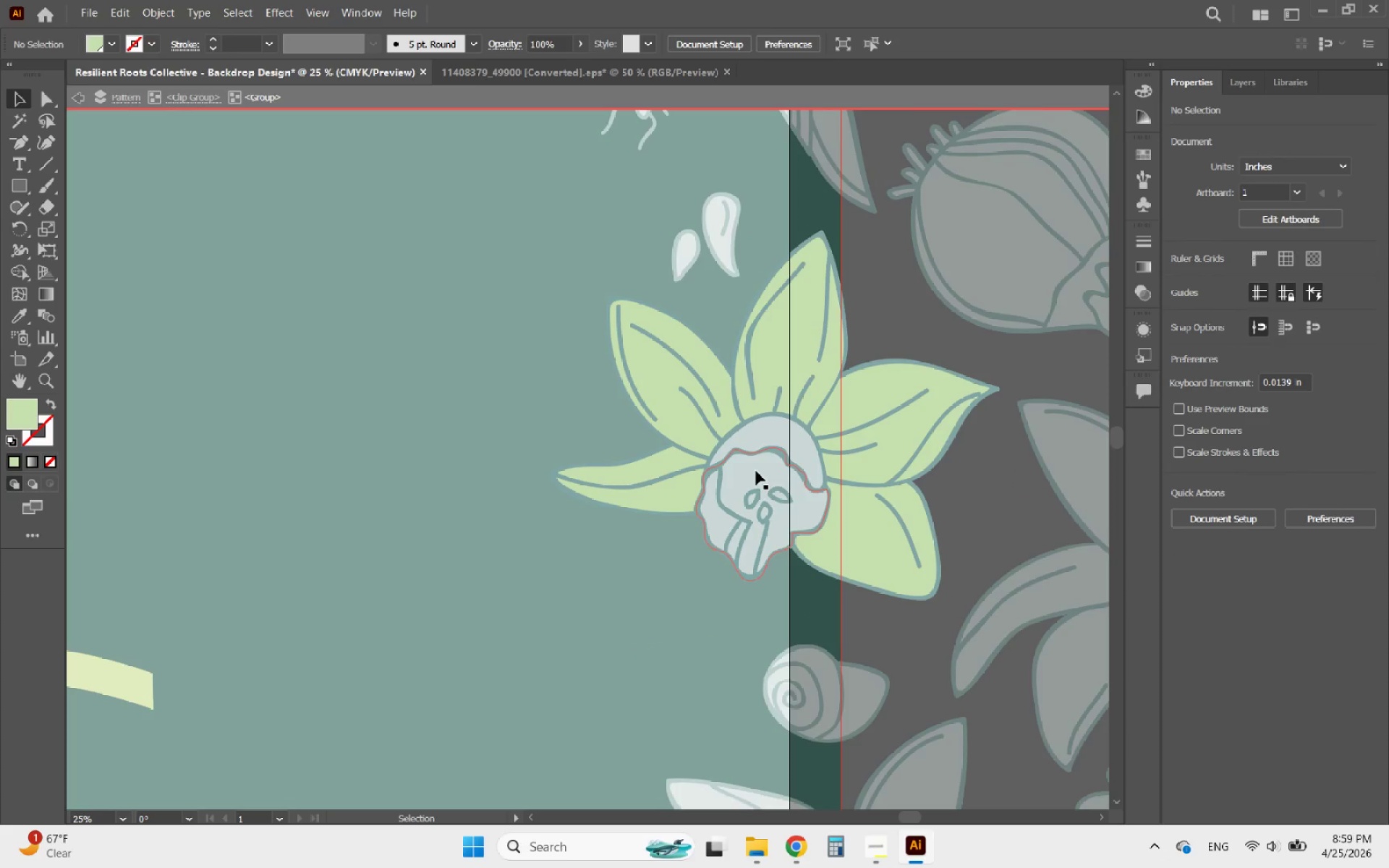 
triple_click([760, 471])
 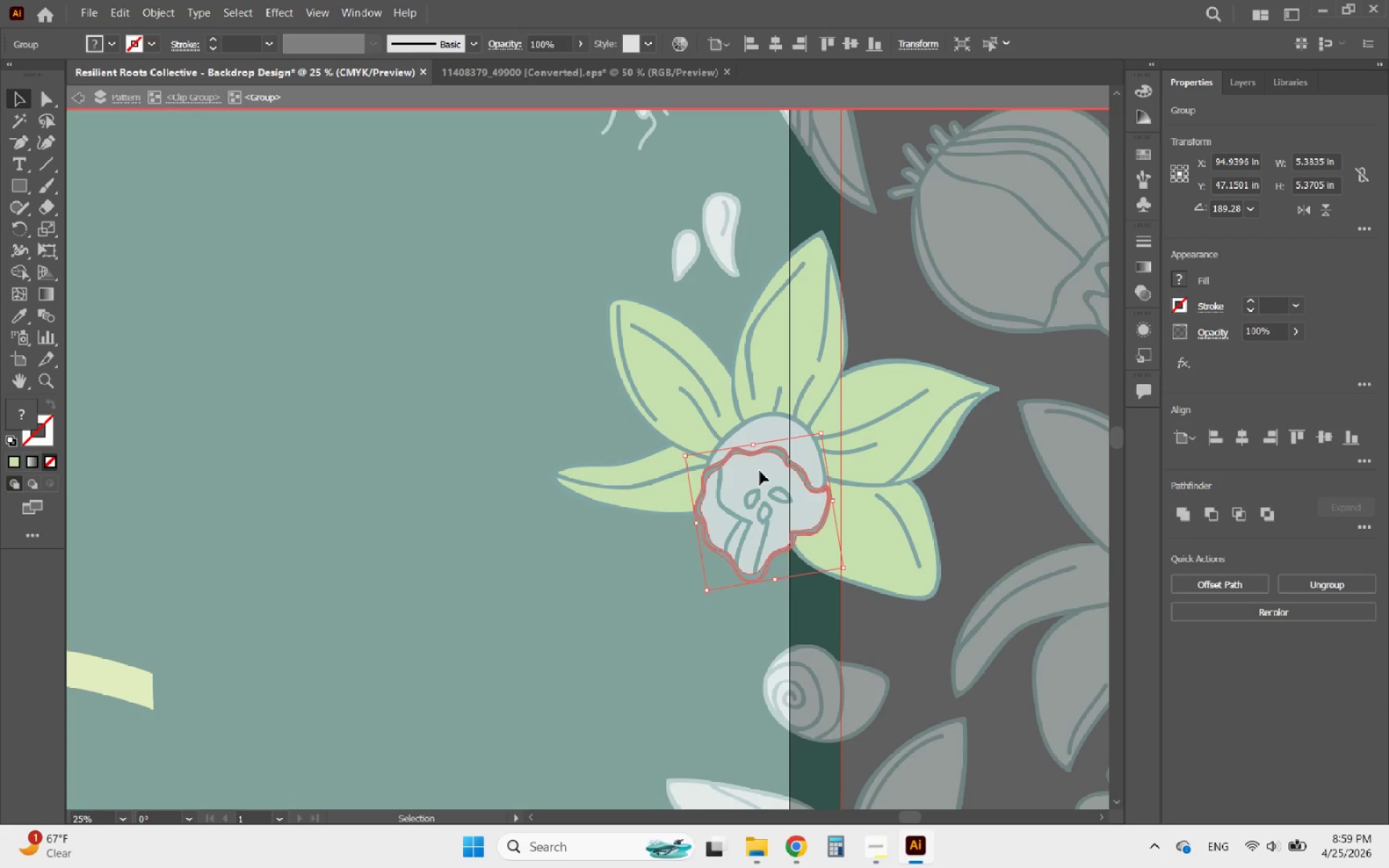 
double_click([760, 471])
 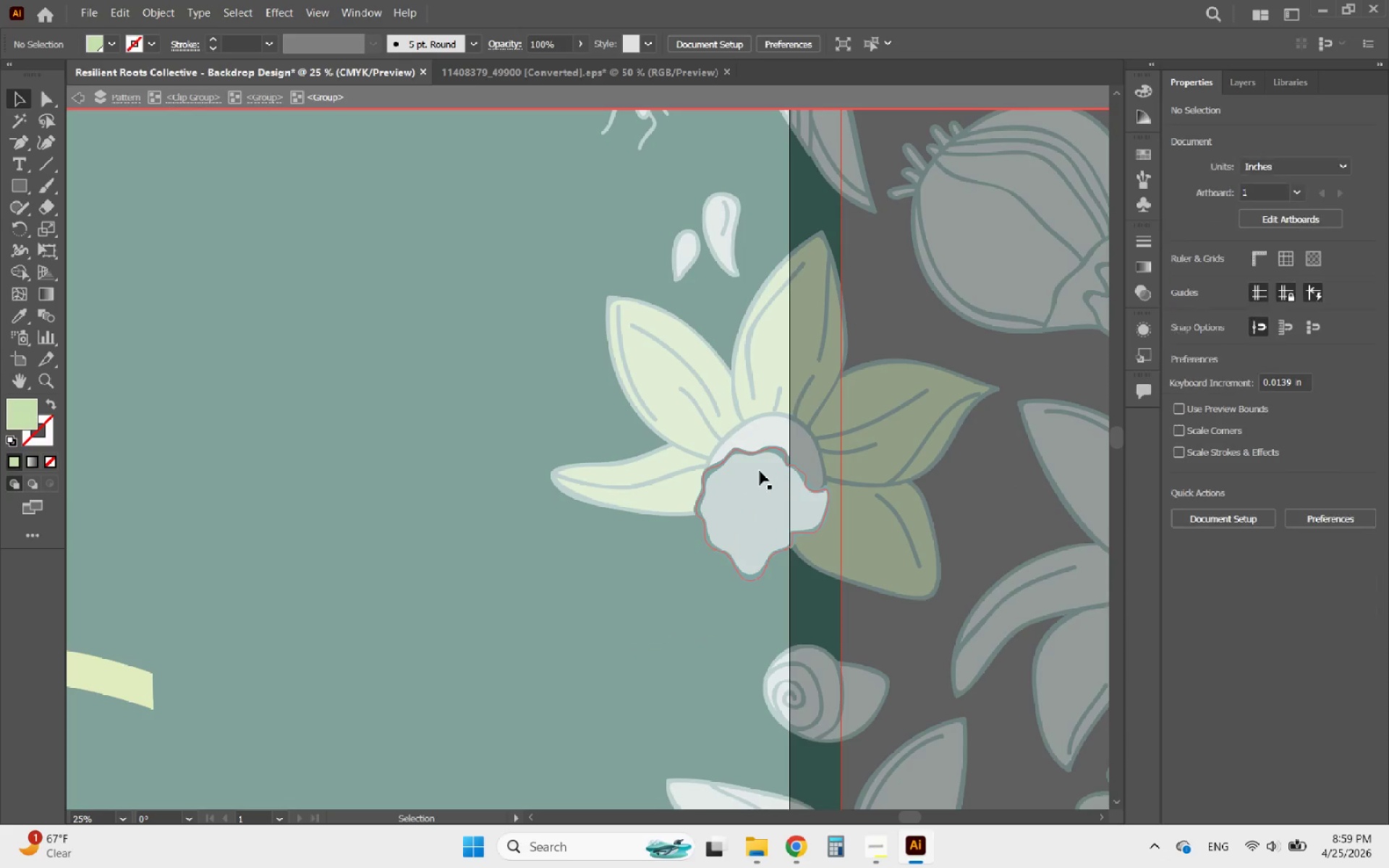 
triple_click([760, 471])
 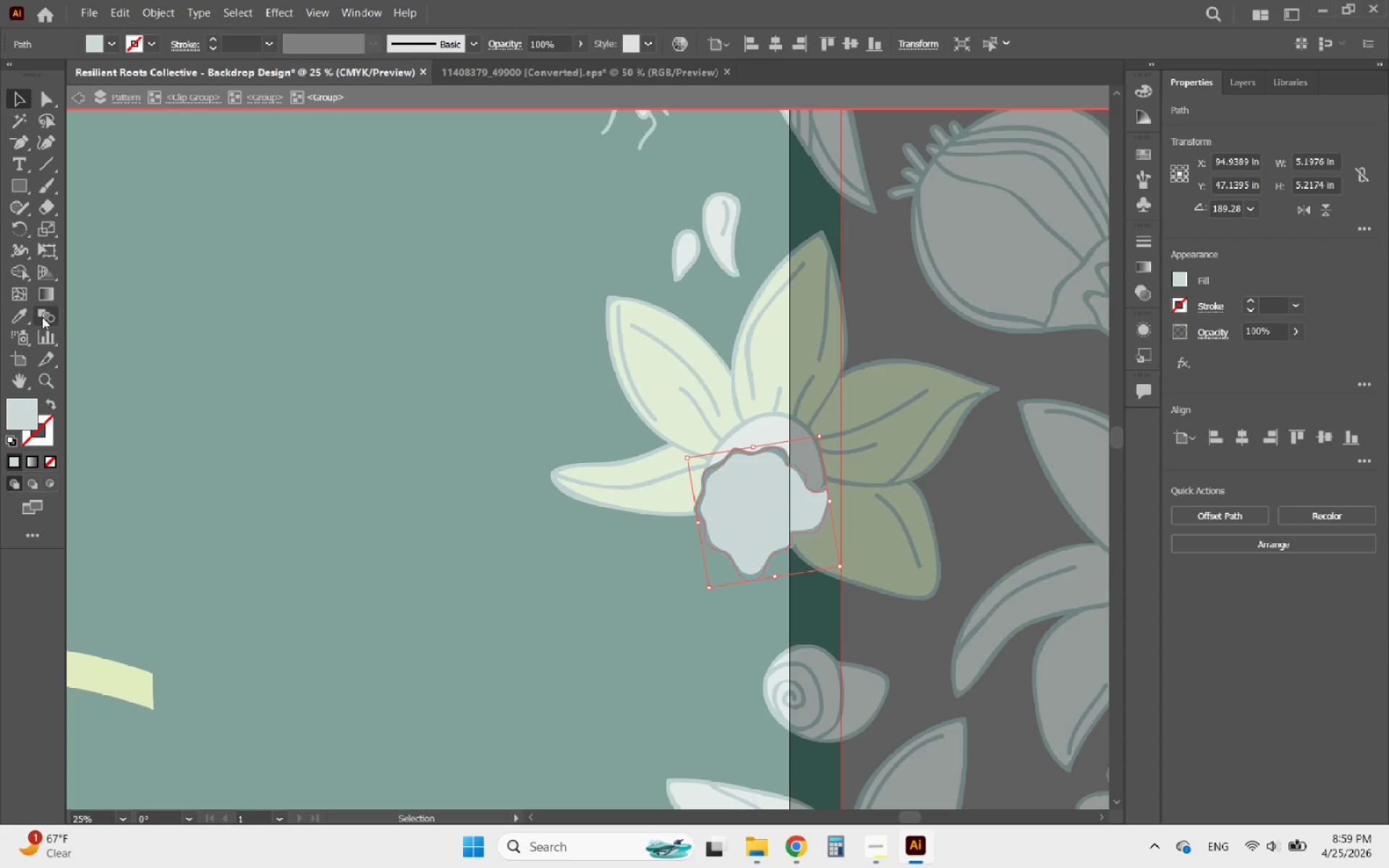 
left_click([21, 312])
 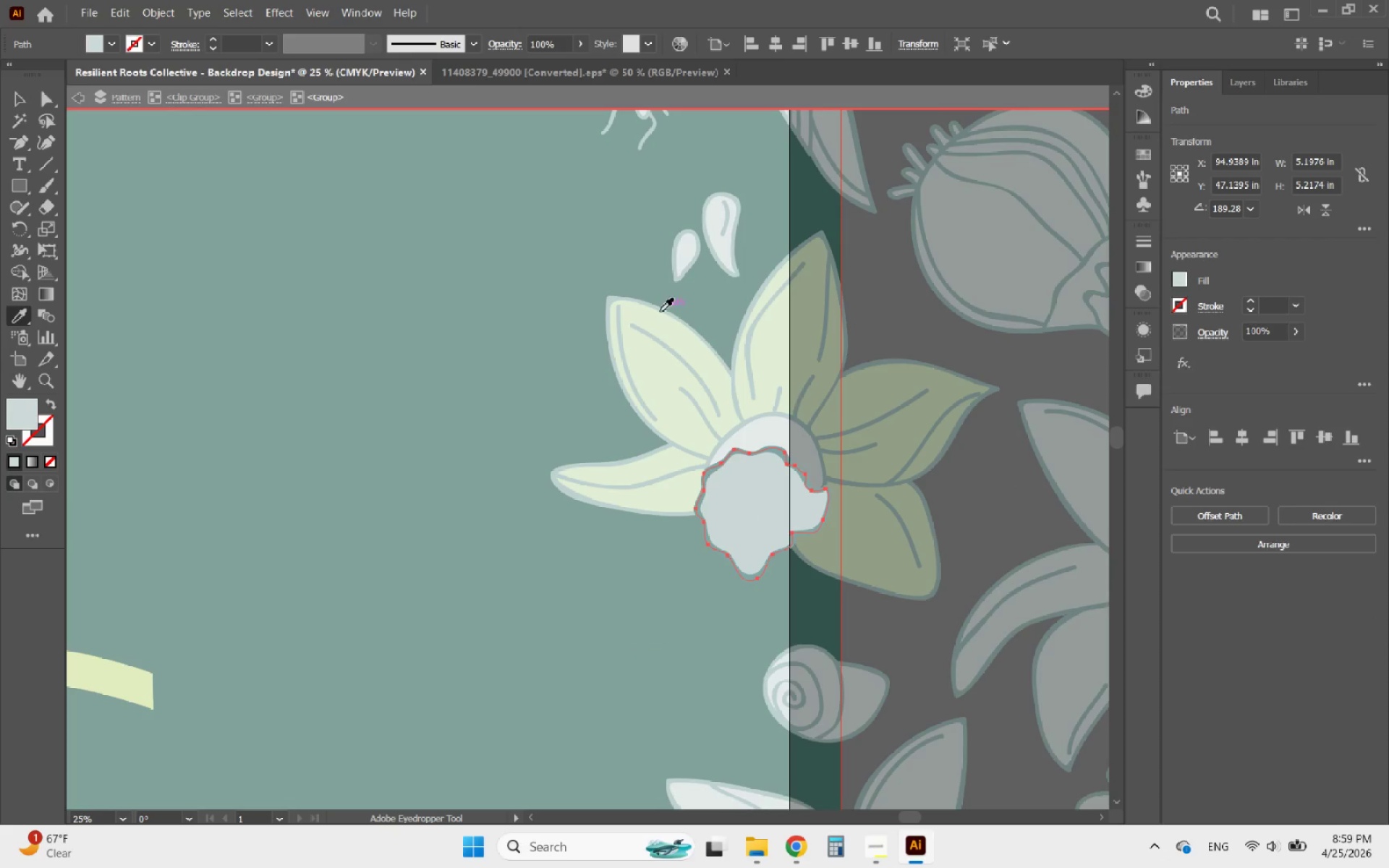 
left_click([666, 369])
 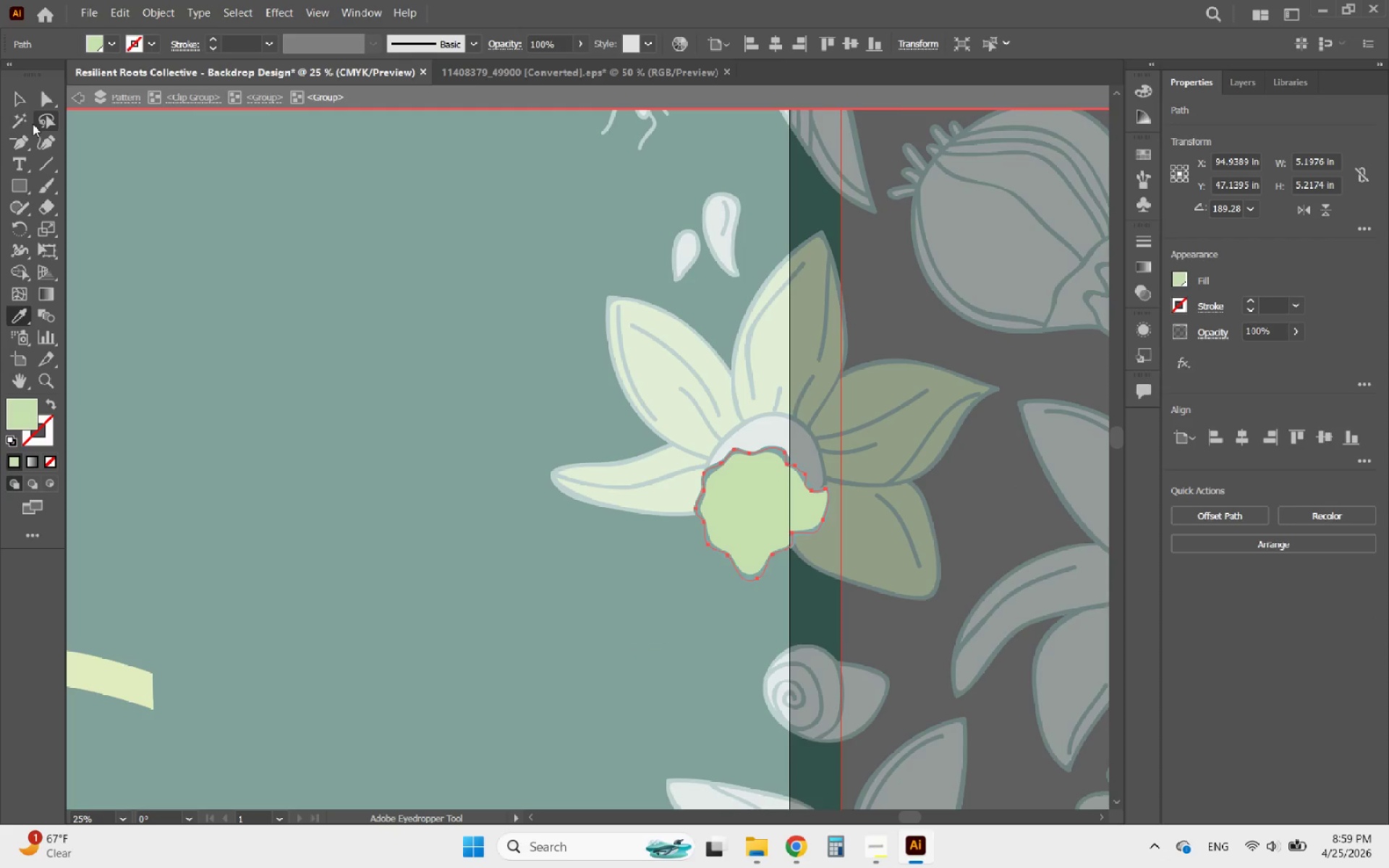 
left_click([12, 95])
 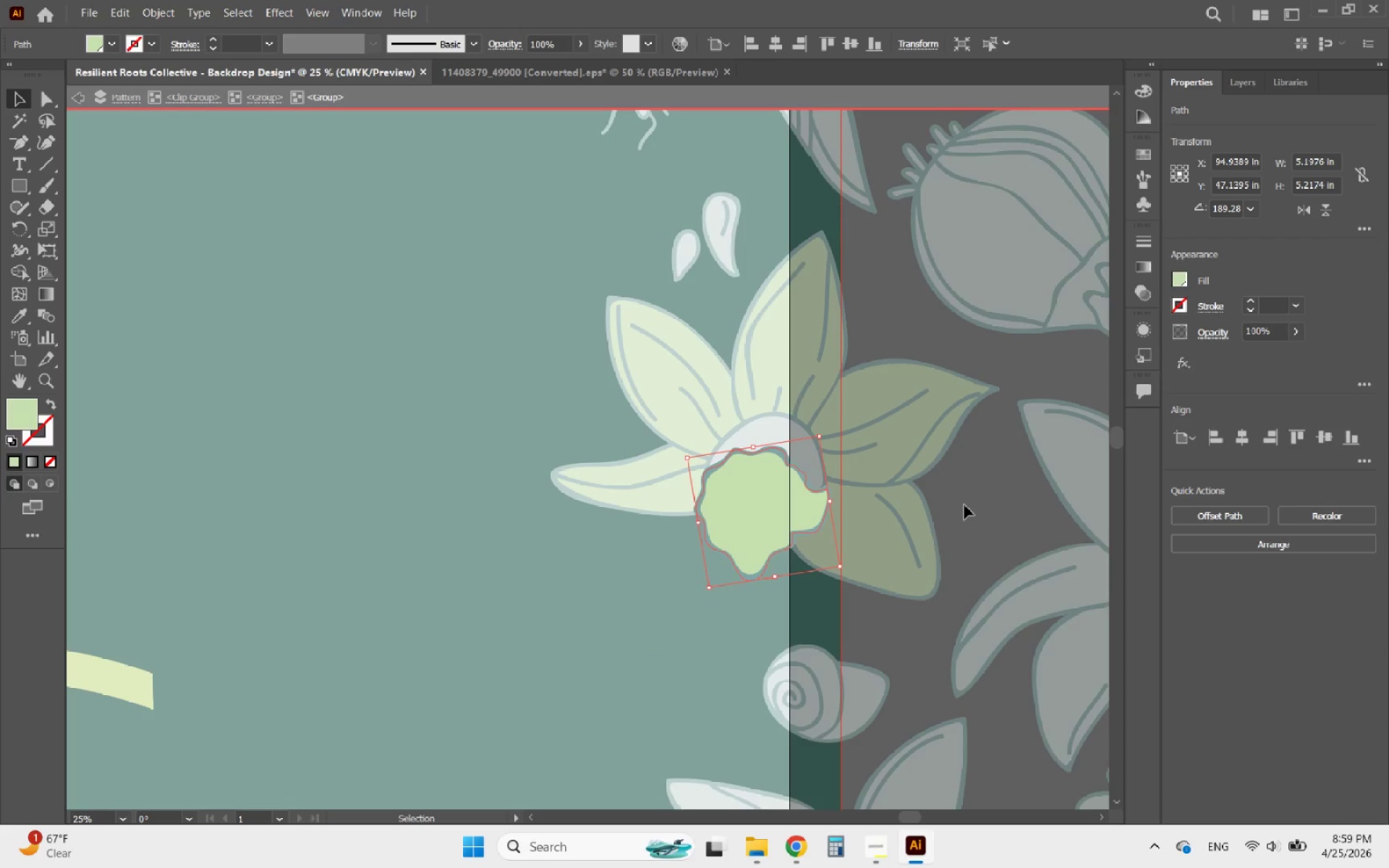 
double_click([966, 504])
 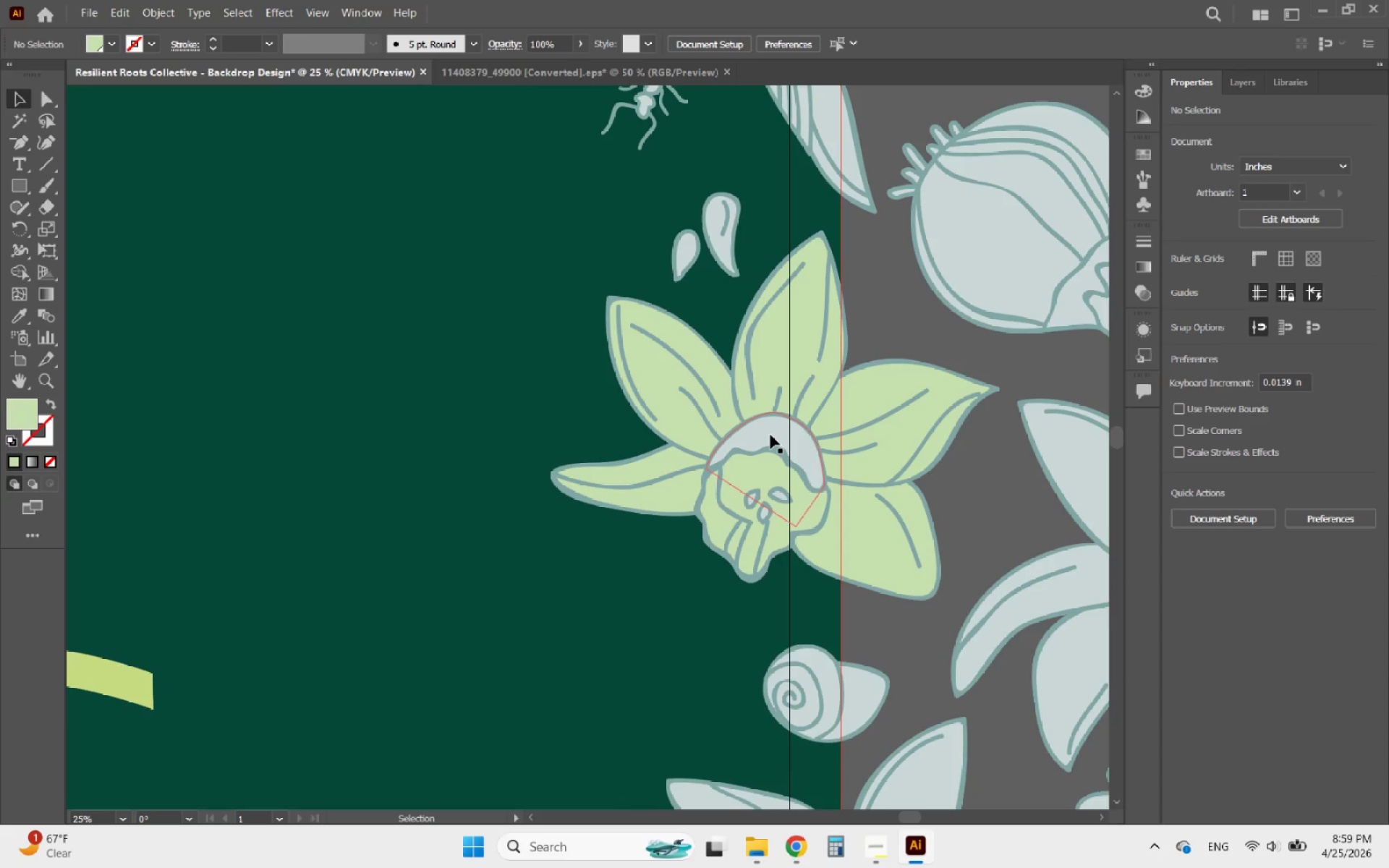 
wait(12.06)
 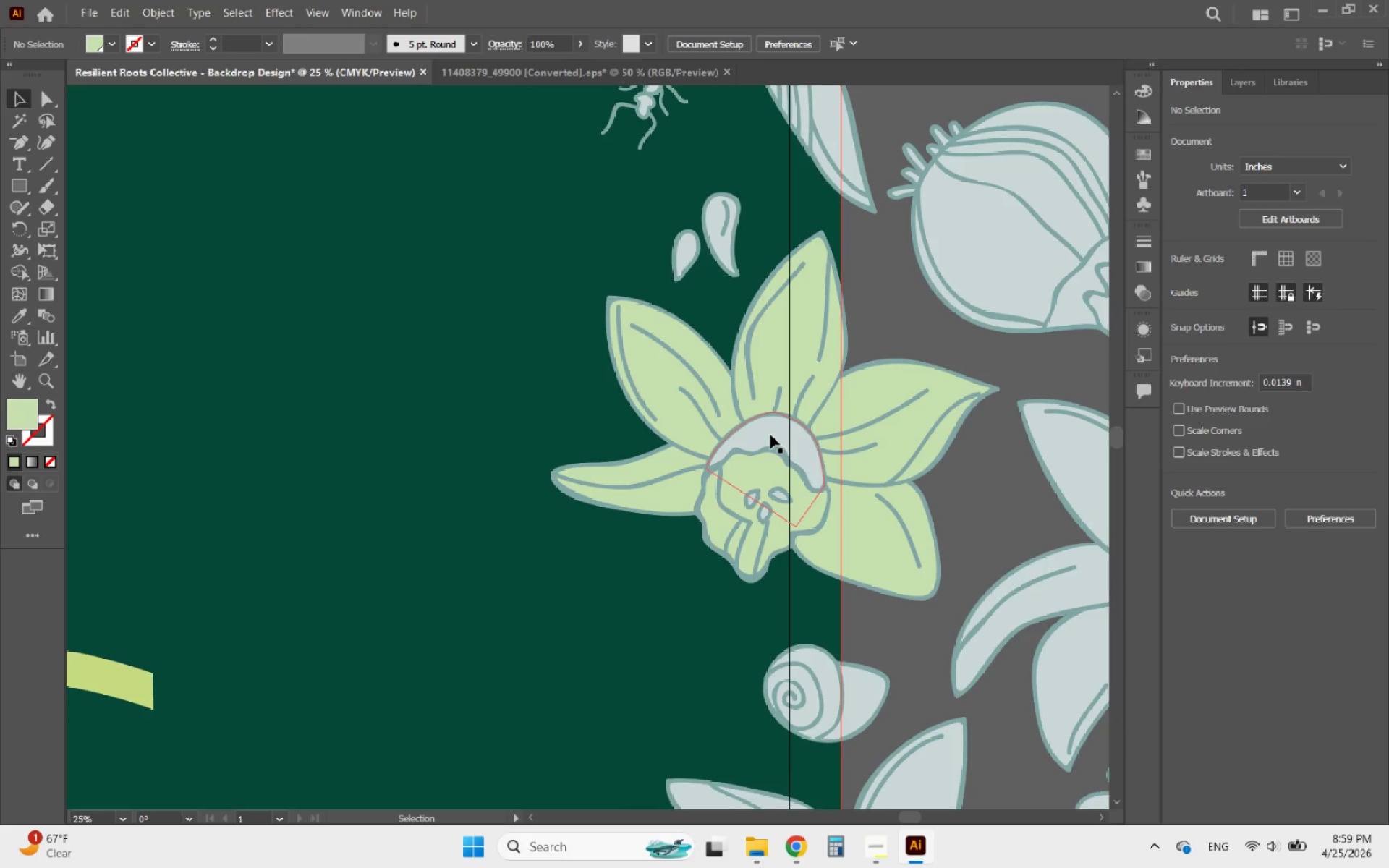 
hold_key(key=AltLeft, duration=1.2)
scroll: coordinate [763, 454], scroll_direction: down, amount: 1.0
 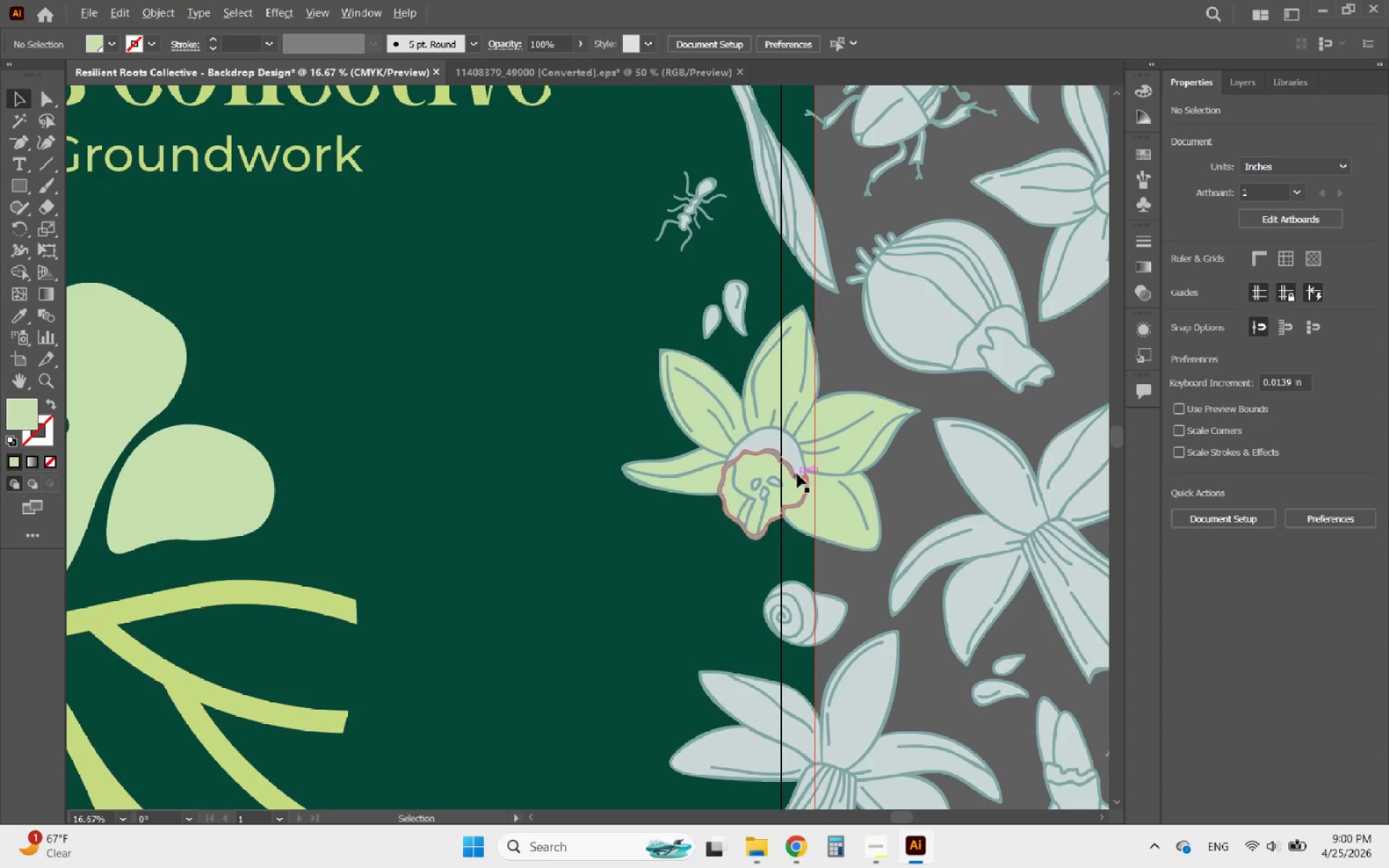 
scroll: coordinate [797, 474], scroll_direction: up, amount: 1.0
 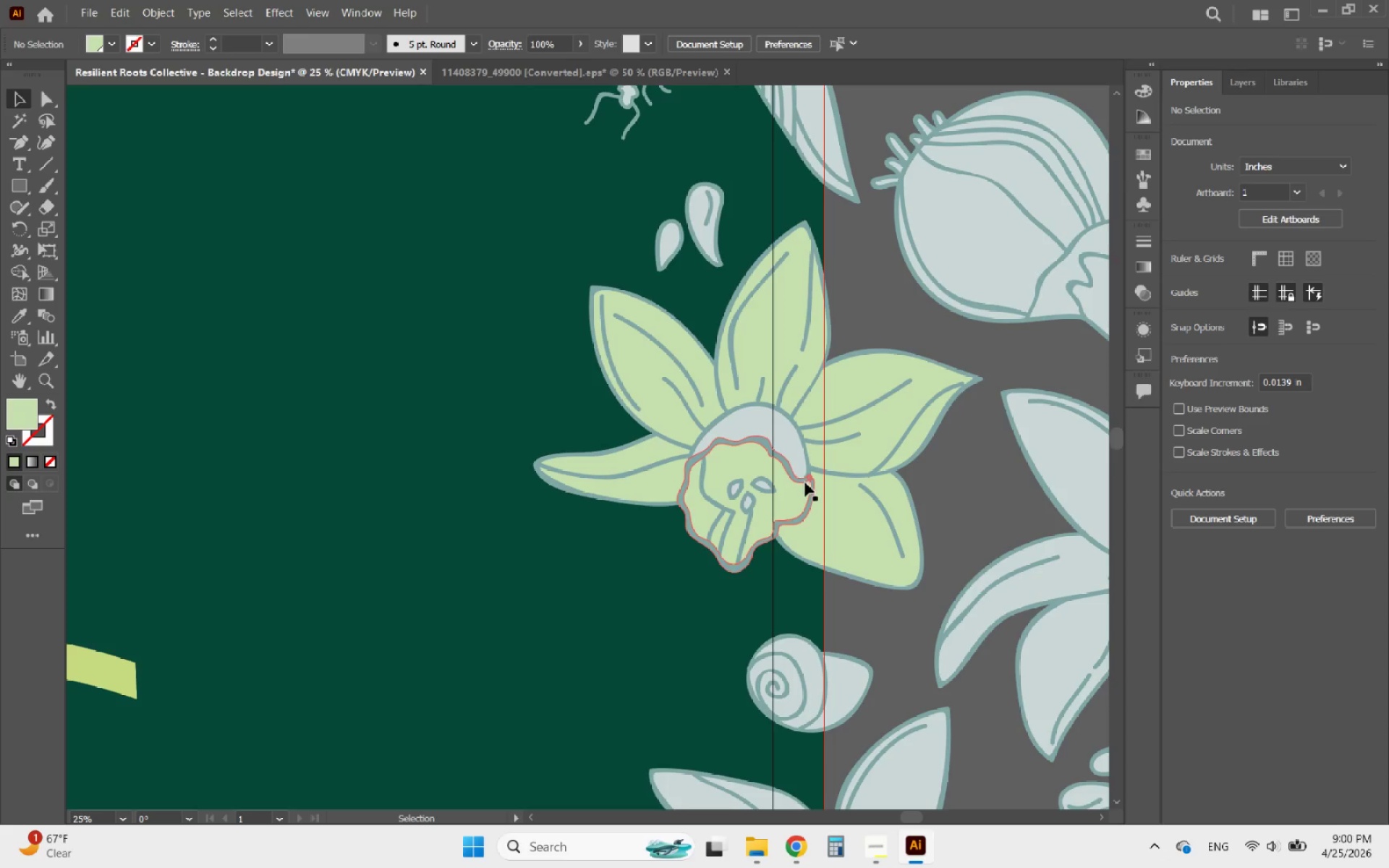 
wait(5.71)
 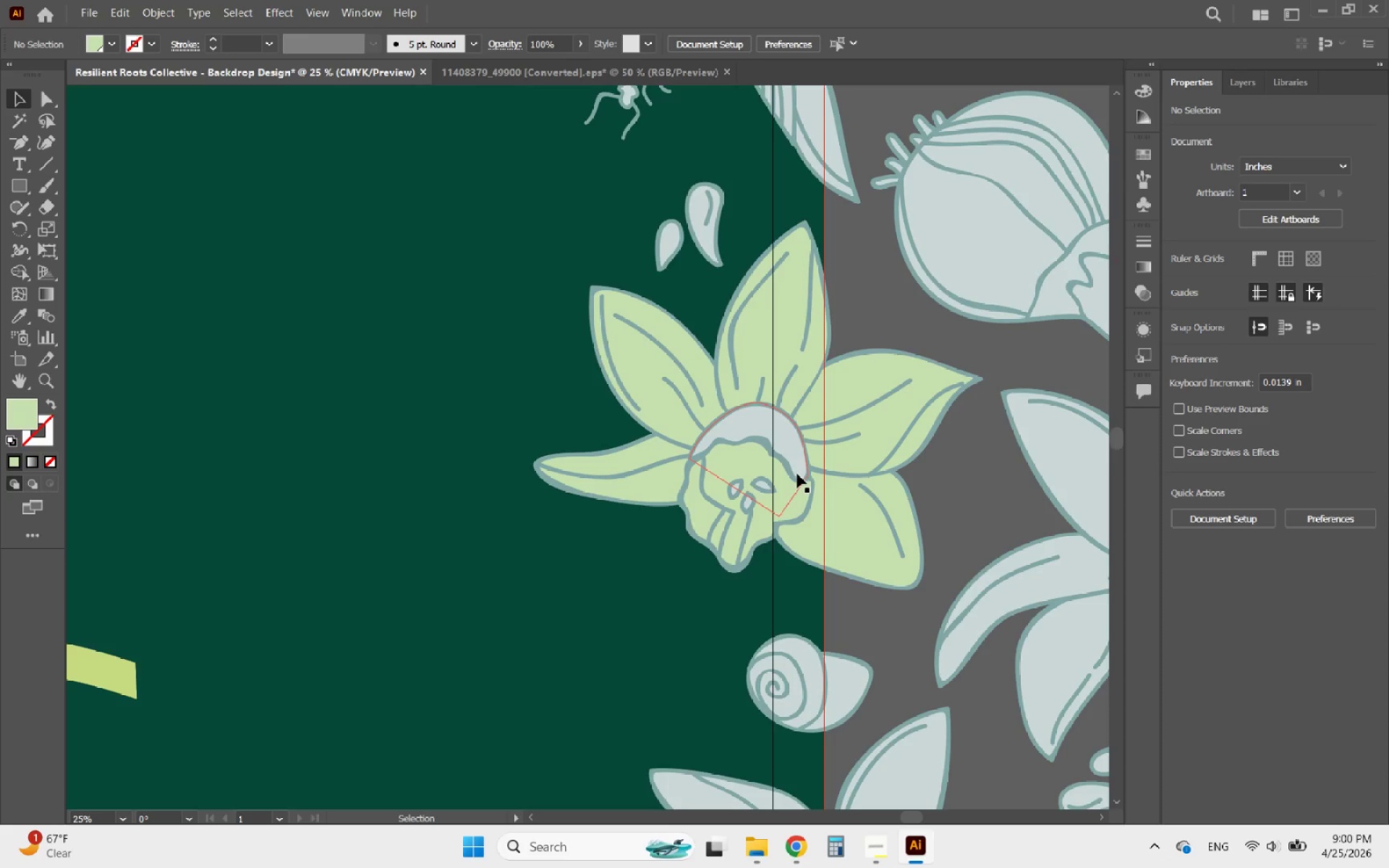 
double_click([752, 420])
 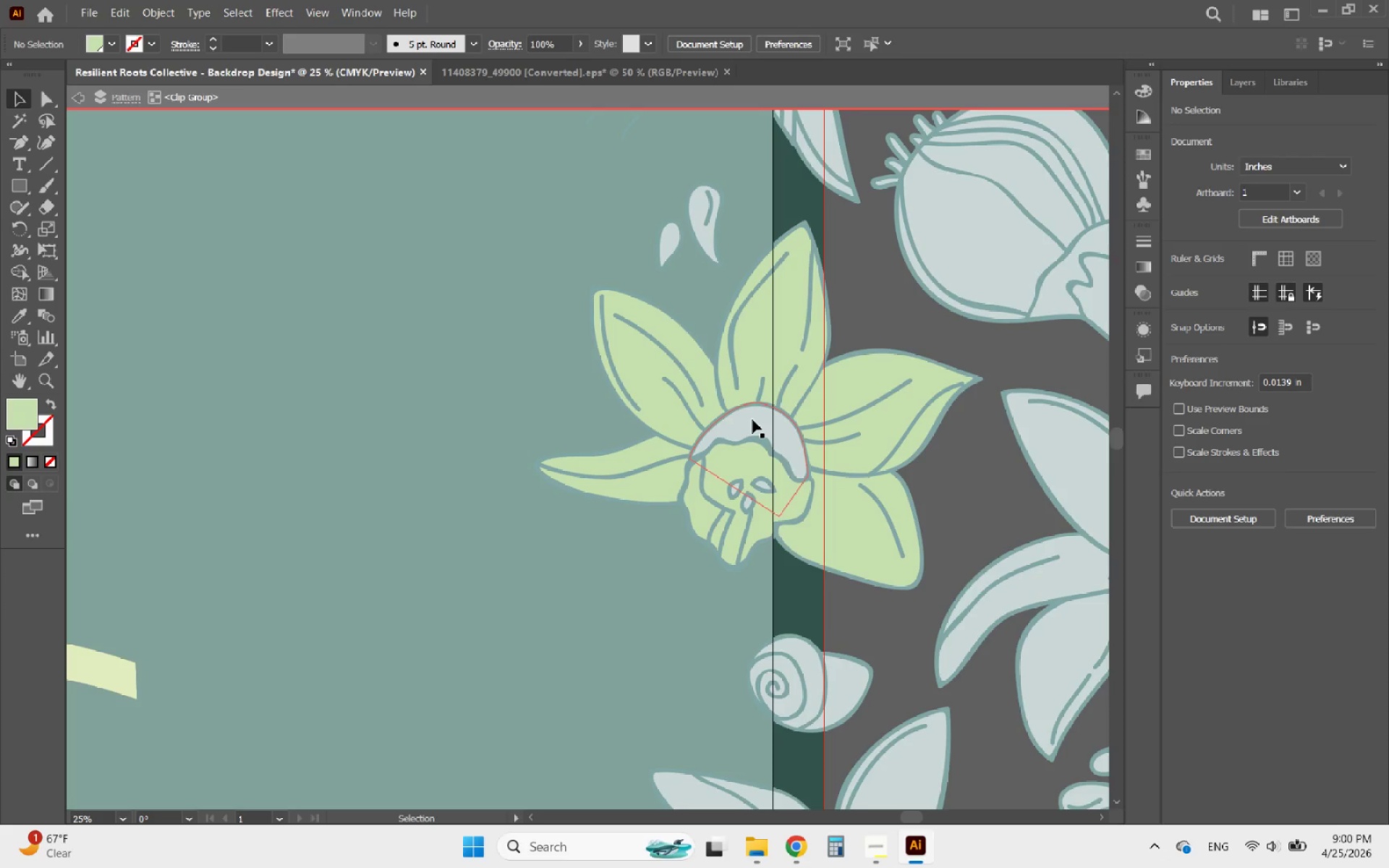 
left_click([752, 420])
 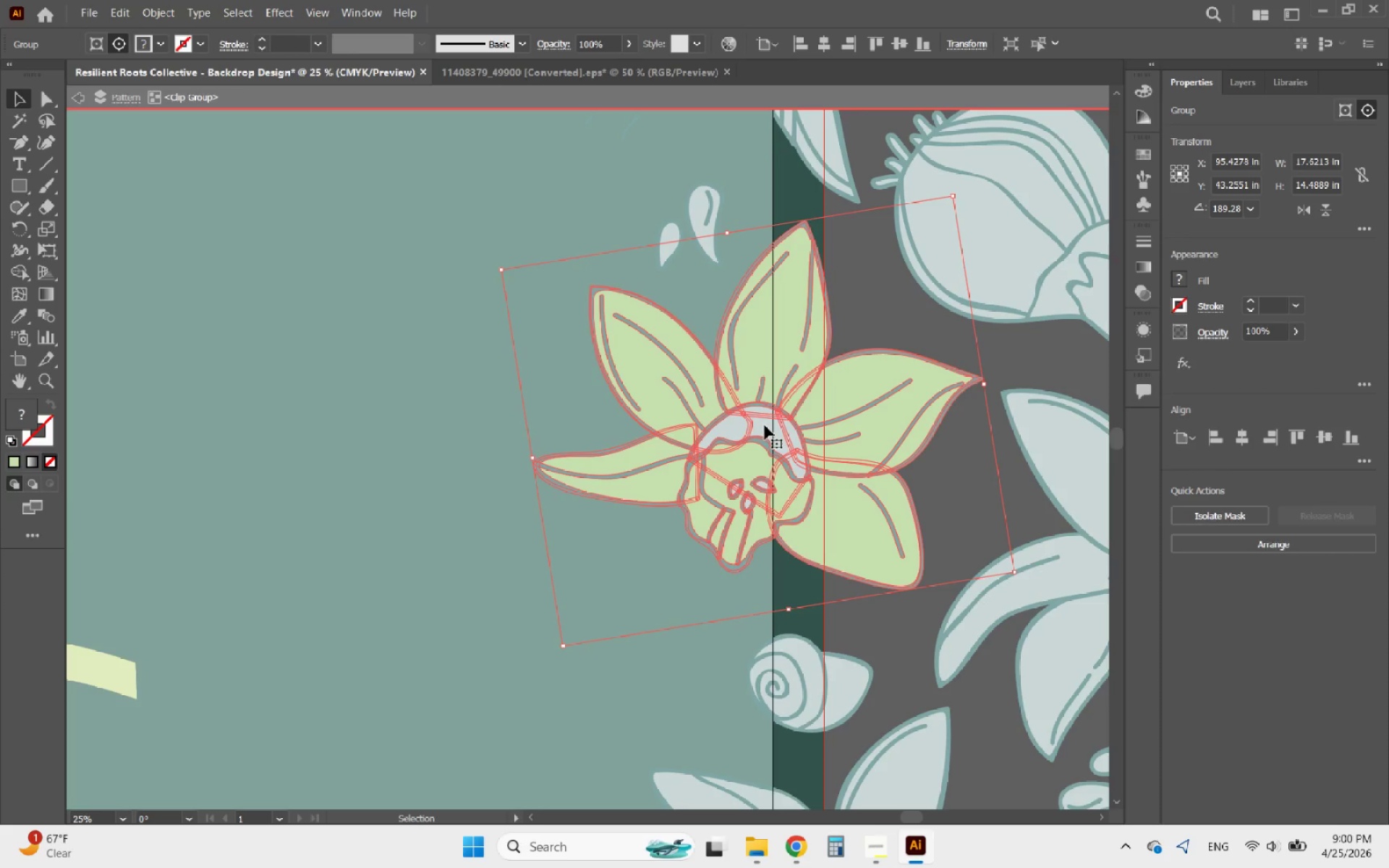 
double_click([765, 425])
 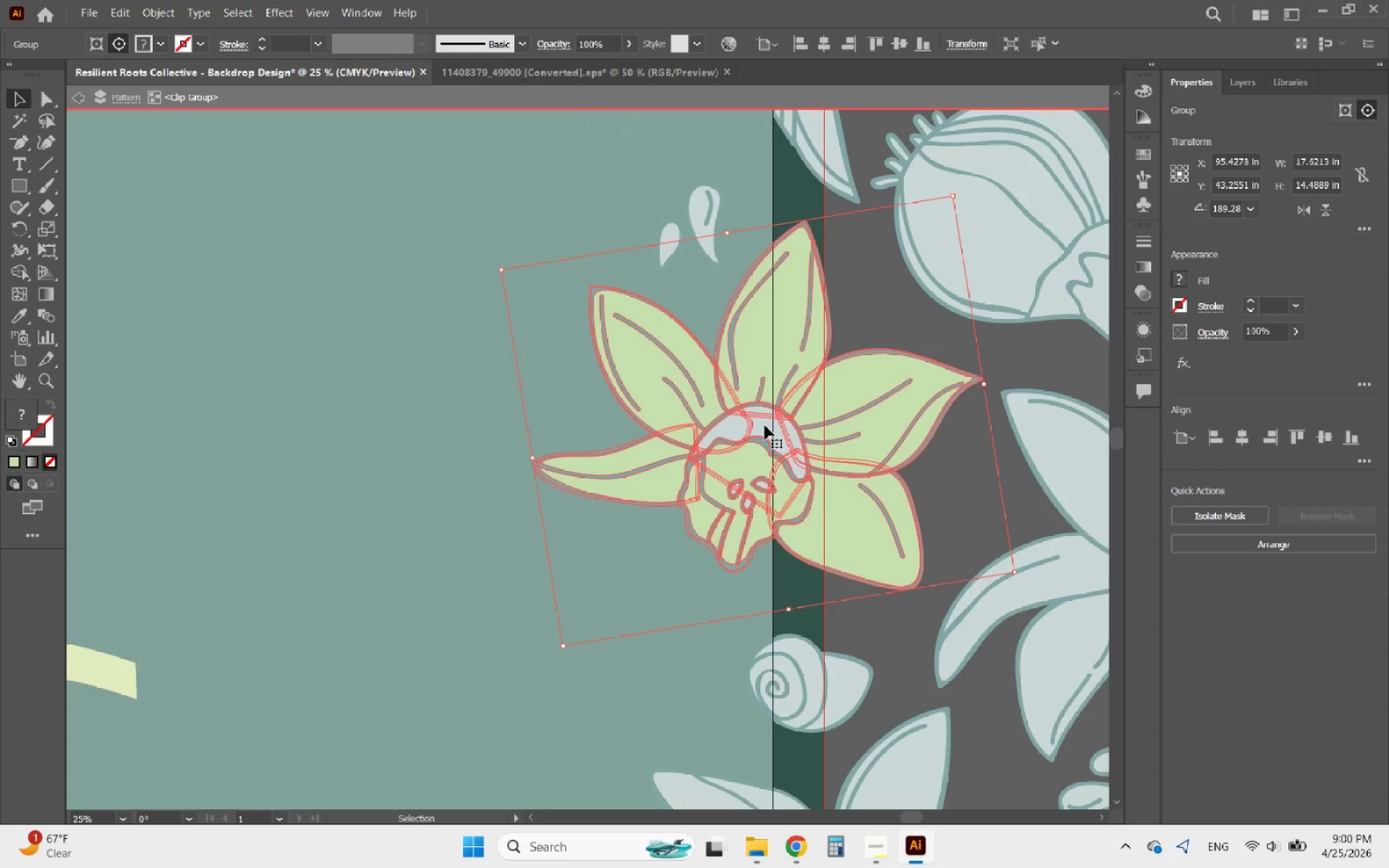 
triple_click([765, 425])
 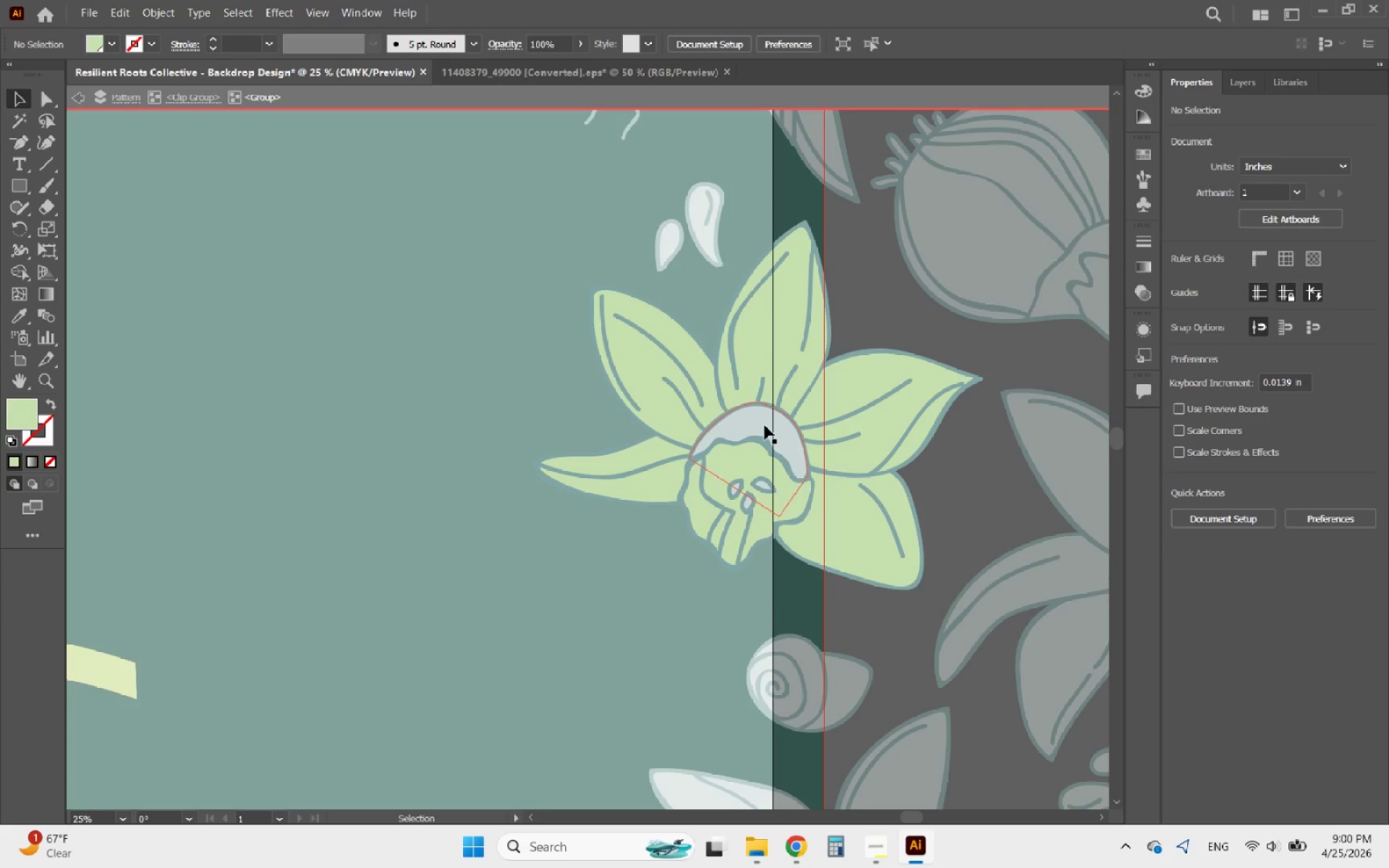 
triple_click([765, 425])
 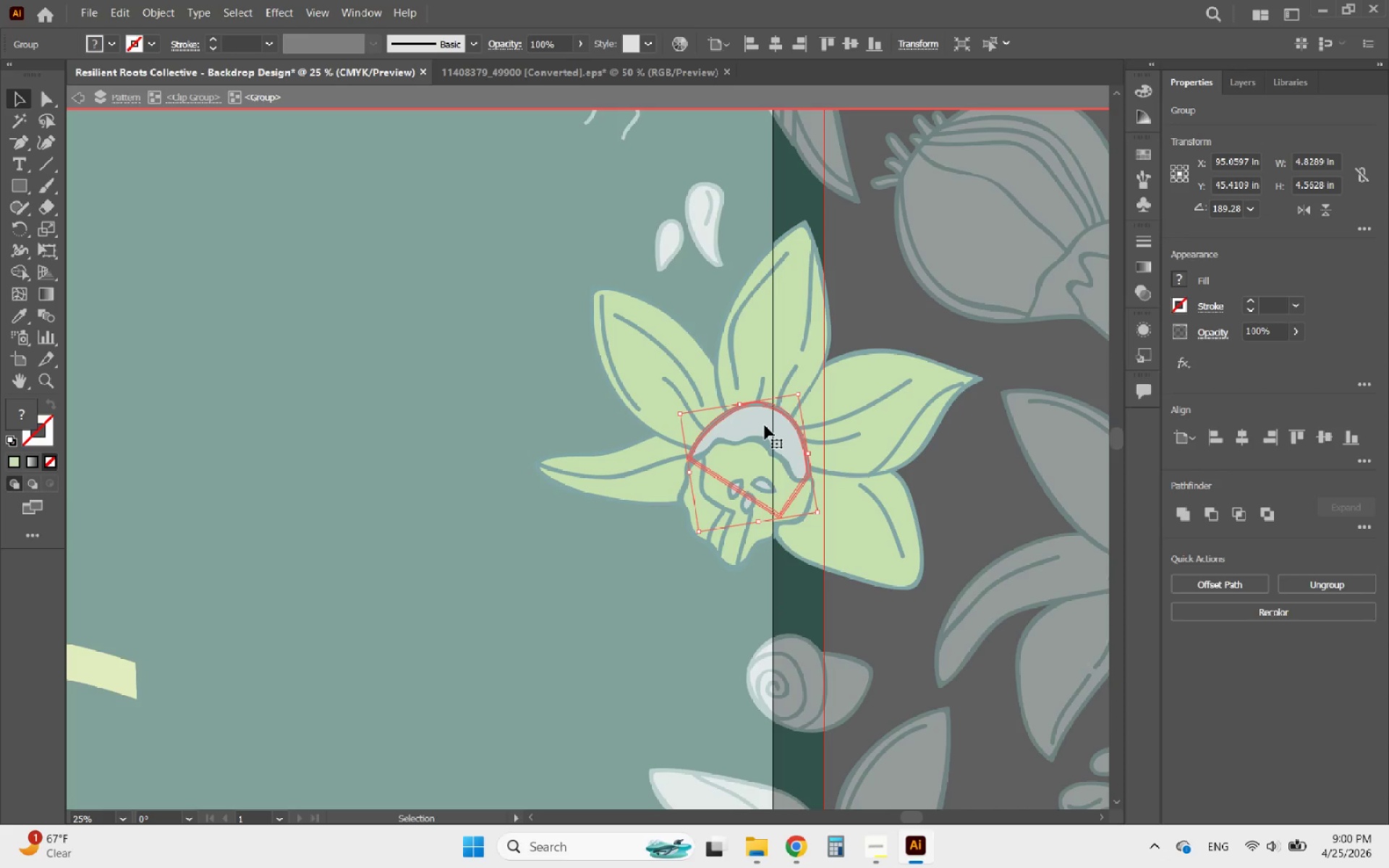 
wait(12.75)
 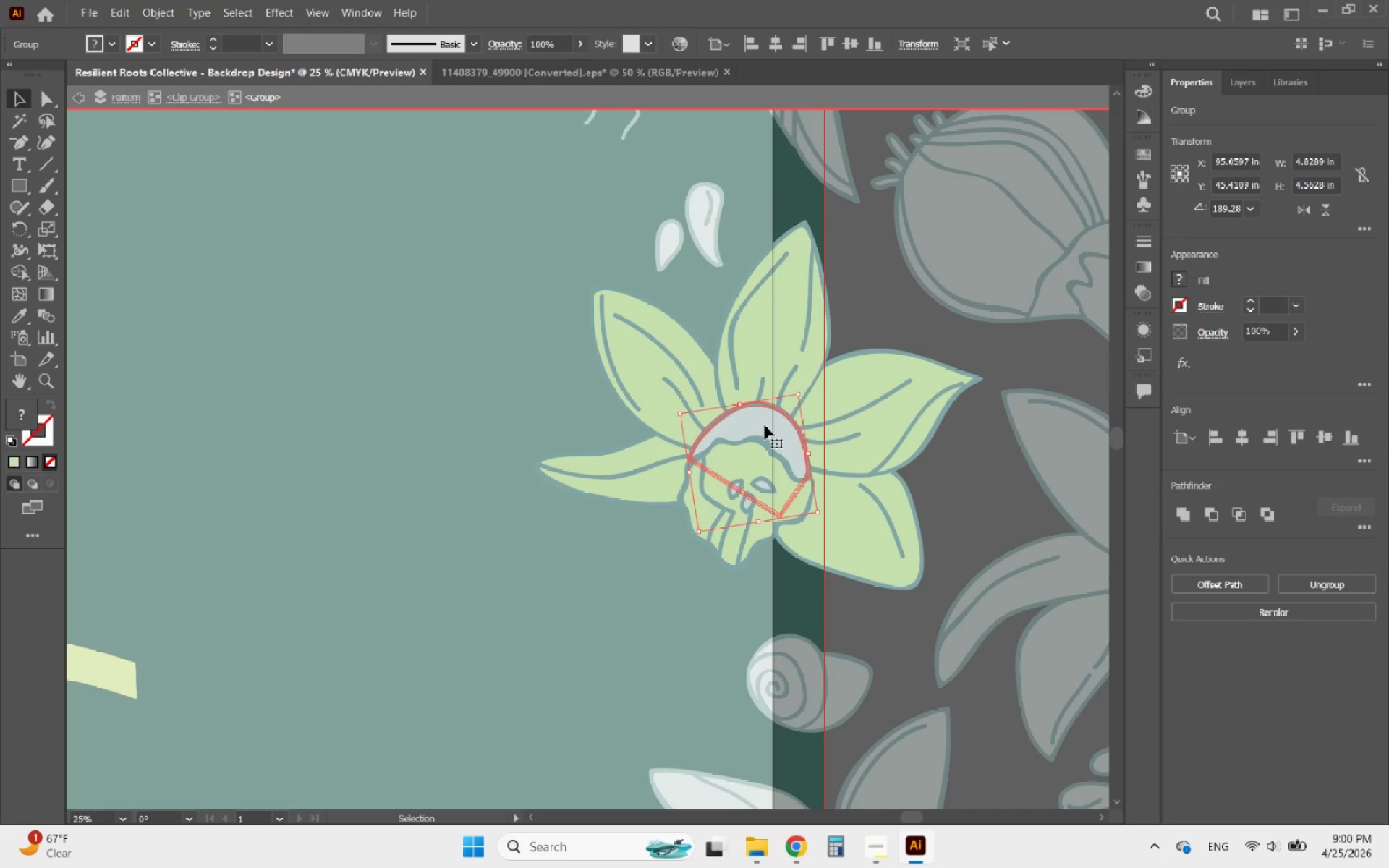 
double_click([765, 427])
 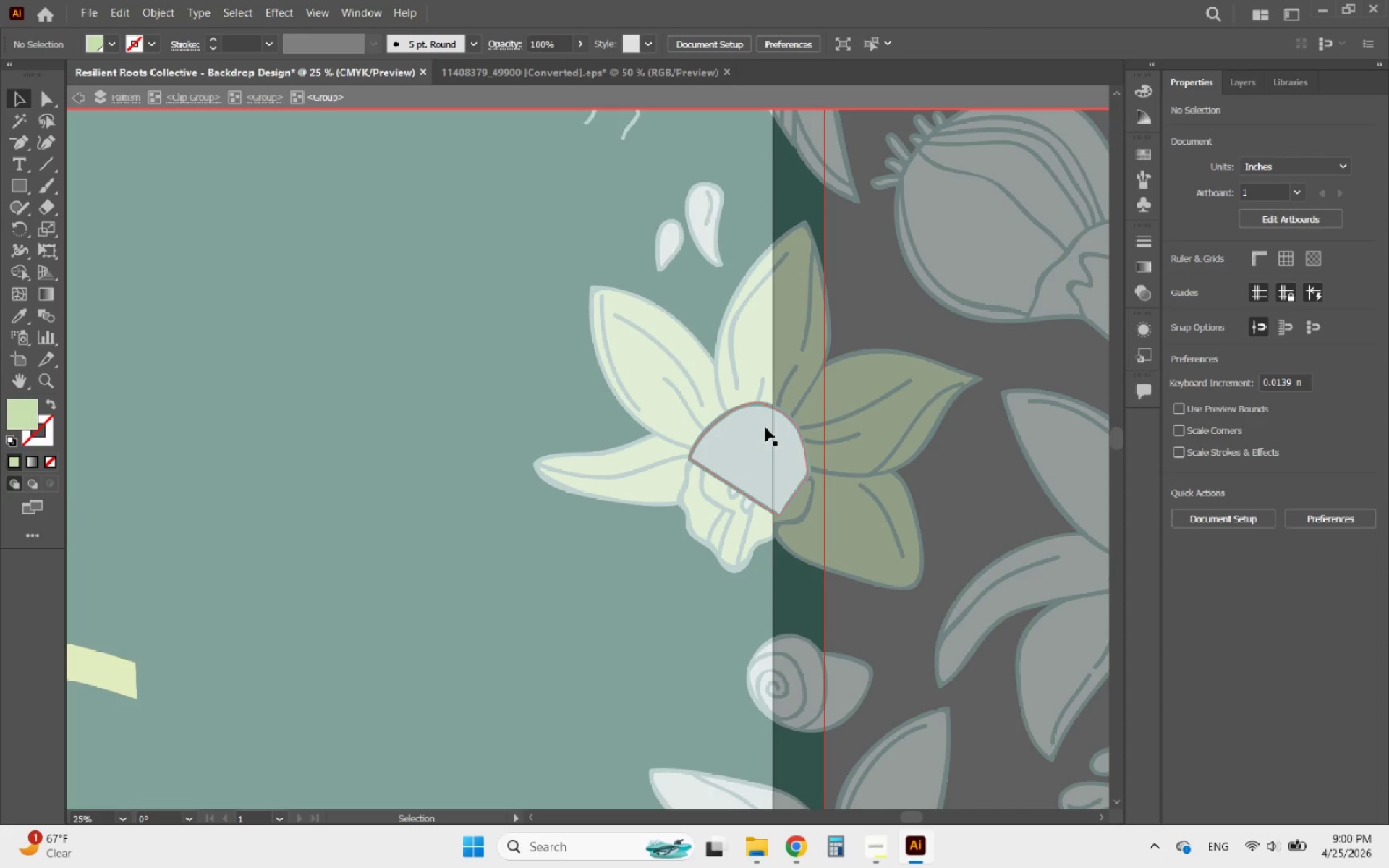 
triple_click([765, 427])
 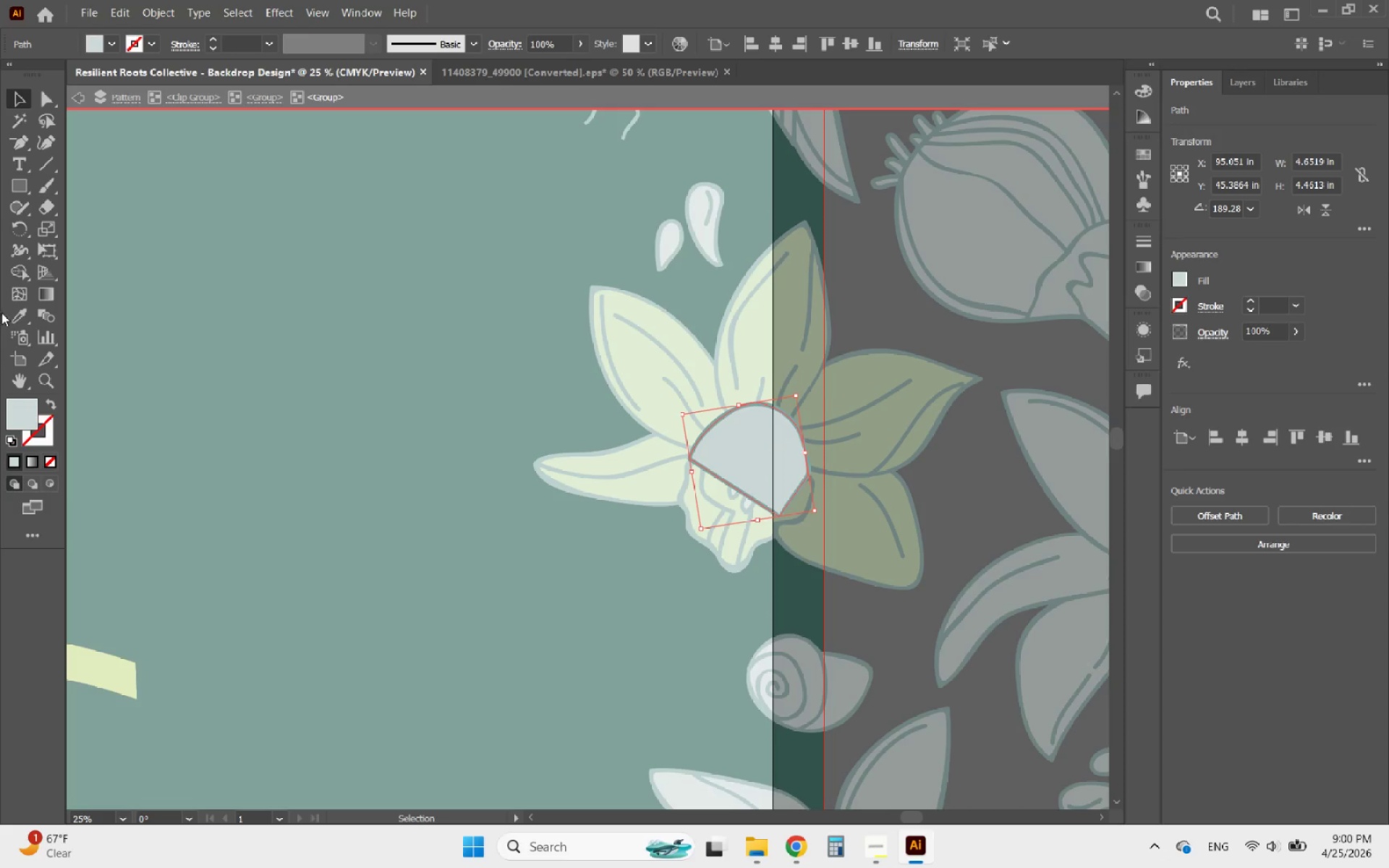 
left_click([16, 315])
 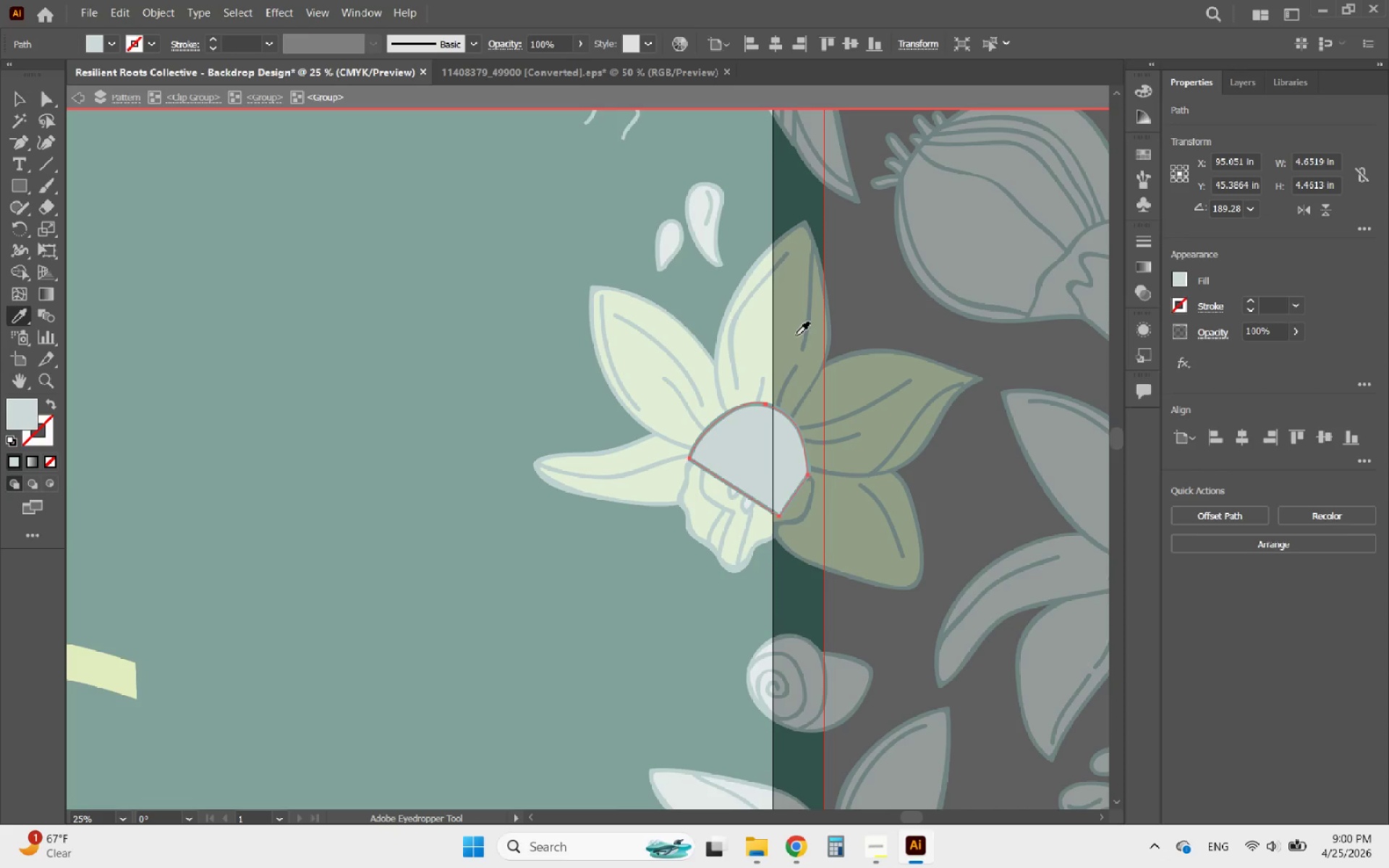 
left_click([790, 332])
 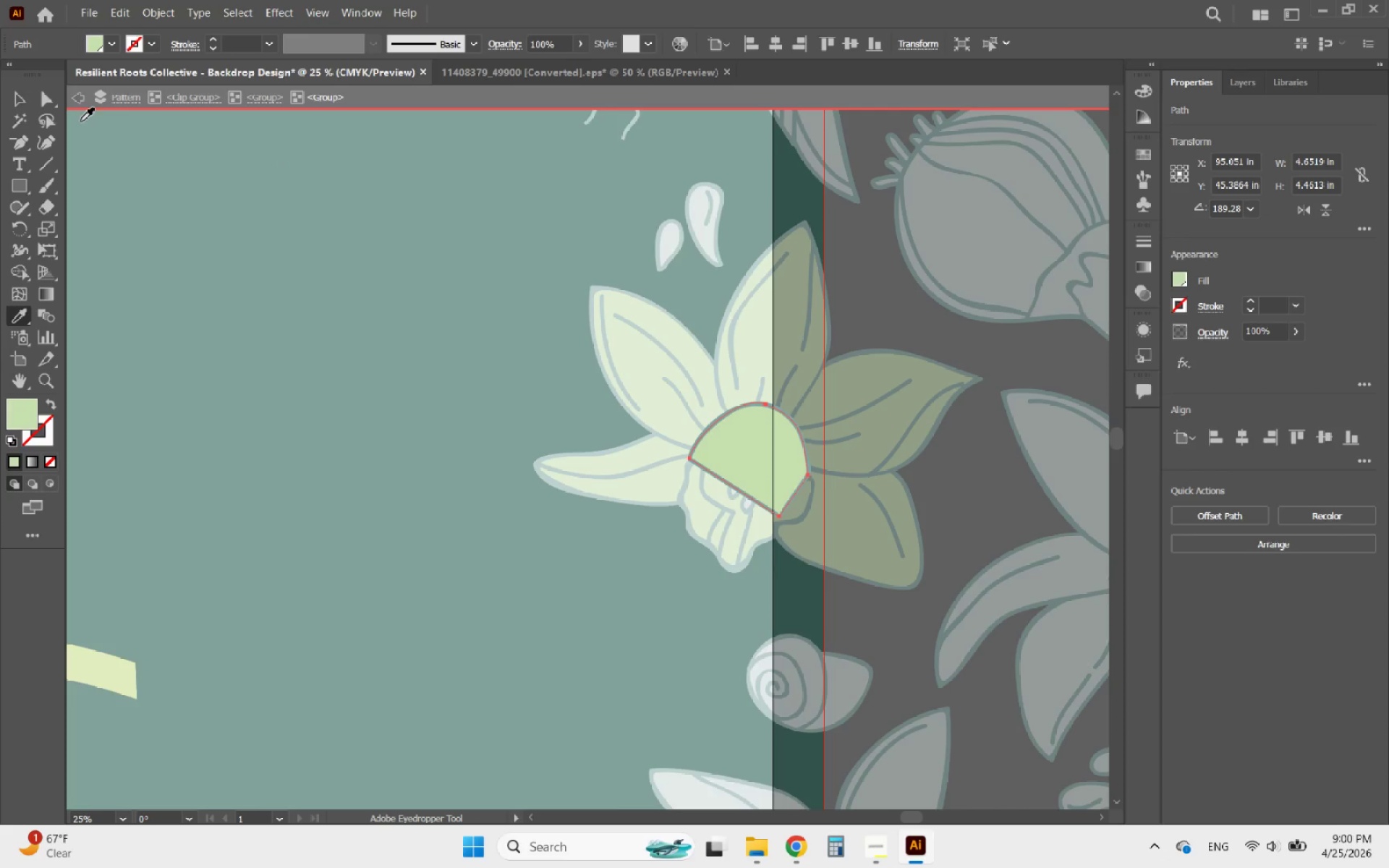 
left_click([20, 103])
 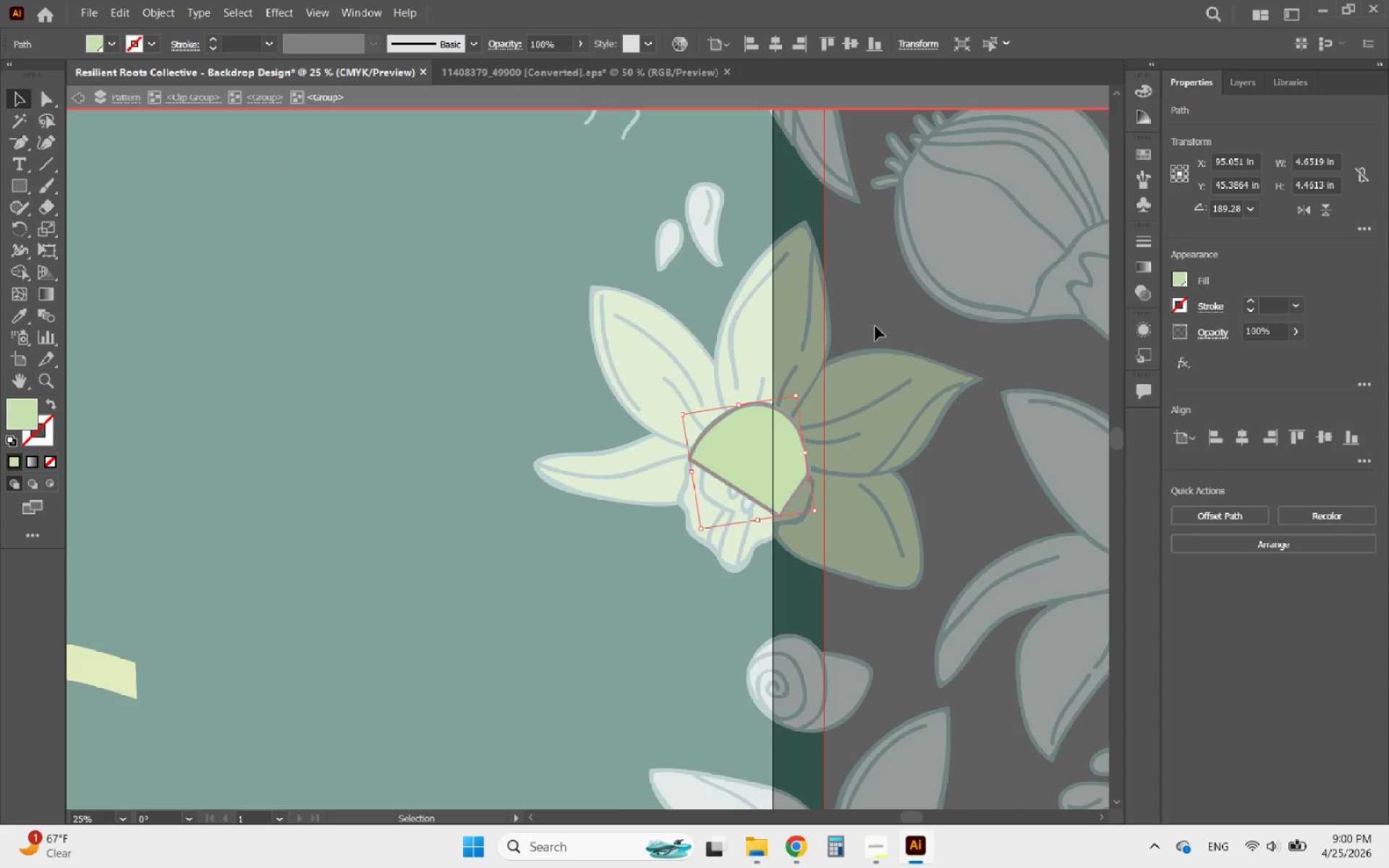 
double_click([877, 326])
 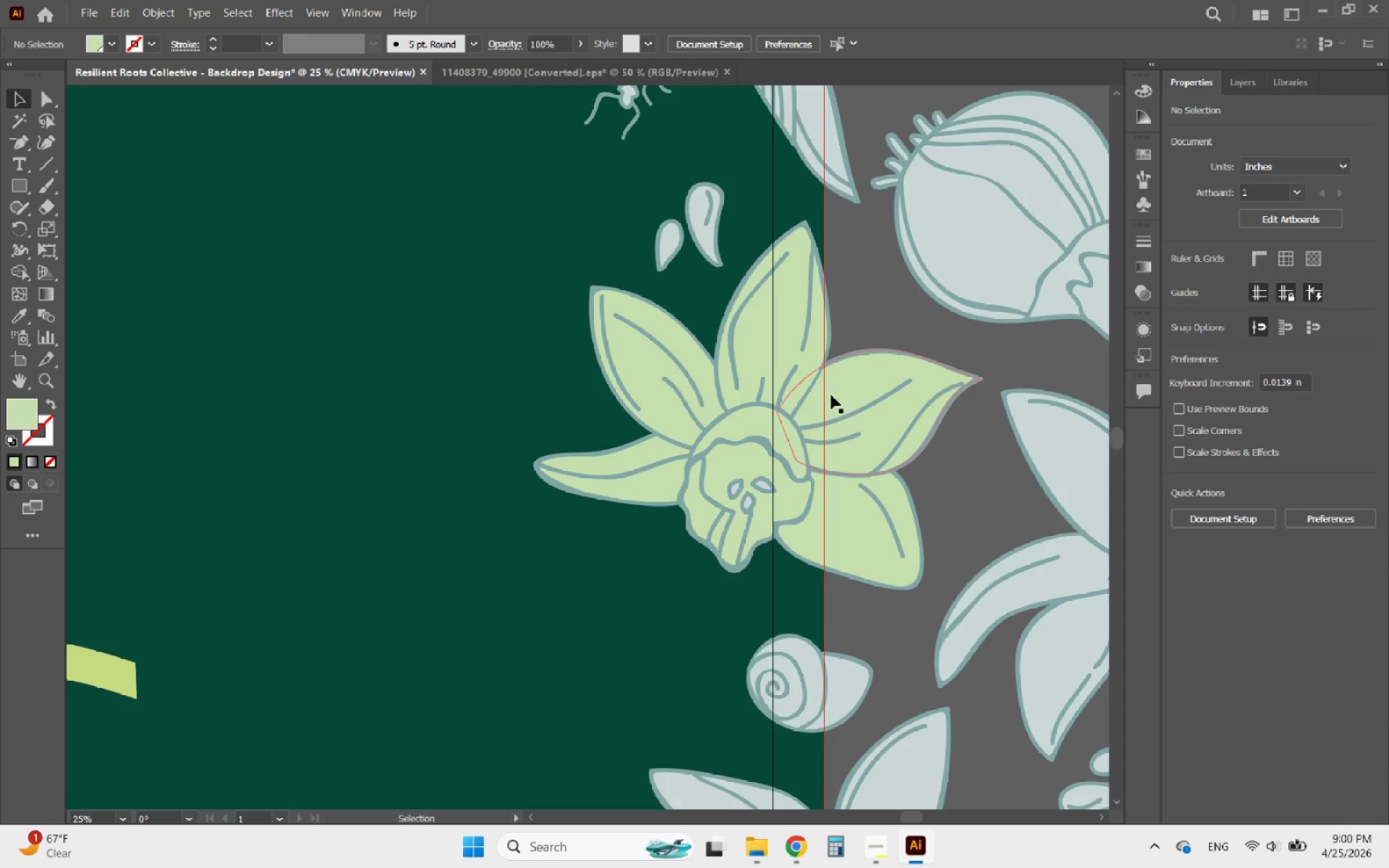 
hold_key(key=AltLeft, duration=0.95)
scroll: coordinate [788, 432], scroll_direction: down, amount: 2.0
 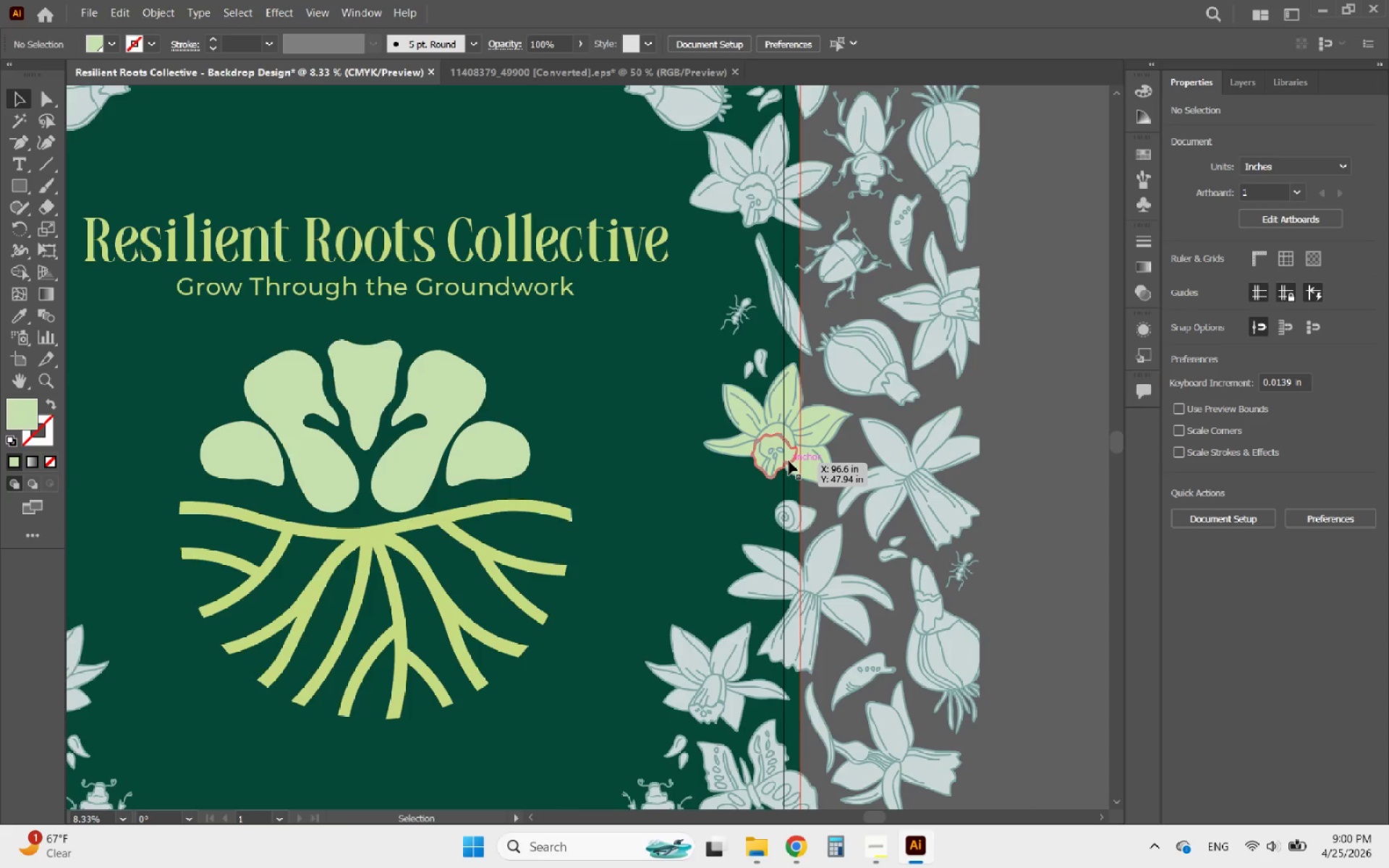 
hold_key(key=AltLeft, duration=1.25)
scroll: coordinate [779, 598], scroll_direction: up, amount: 1.0
 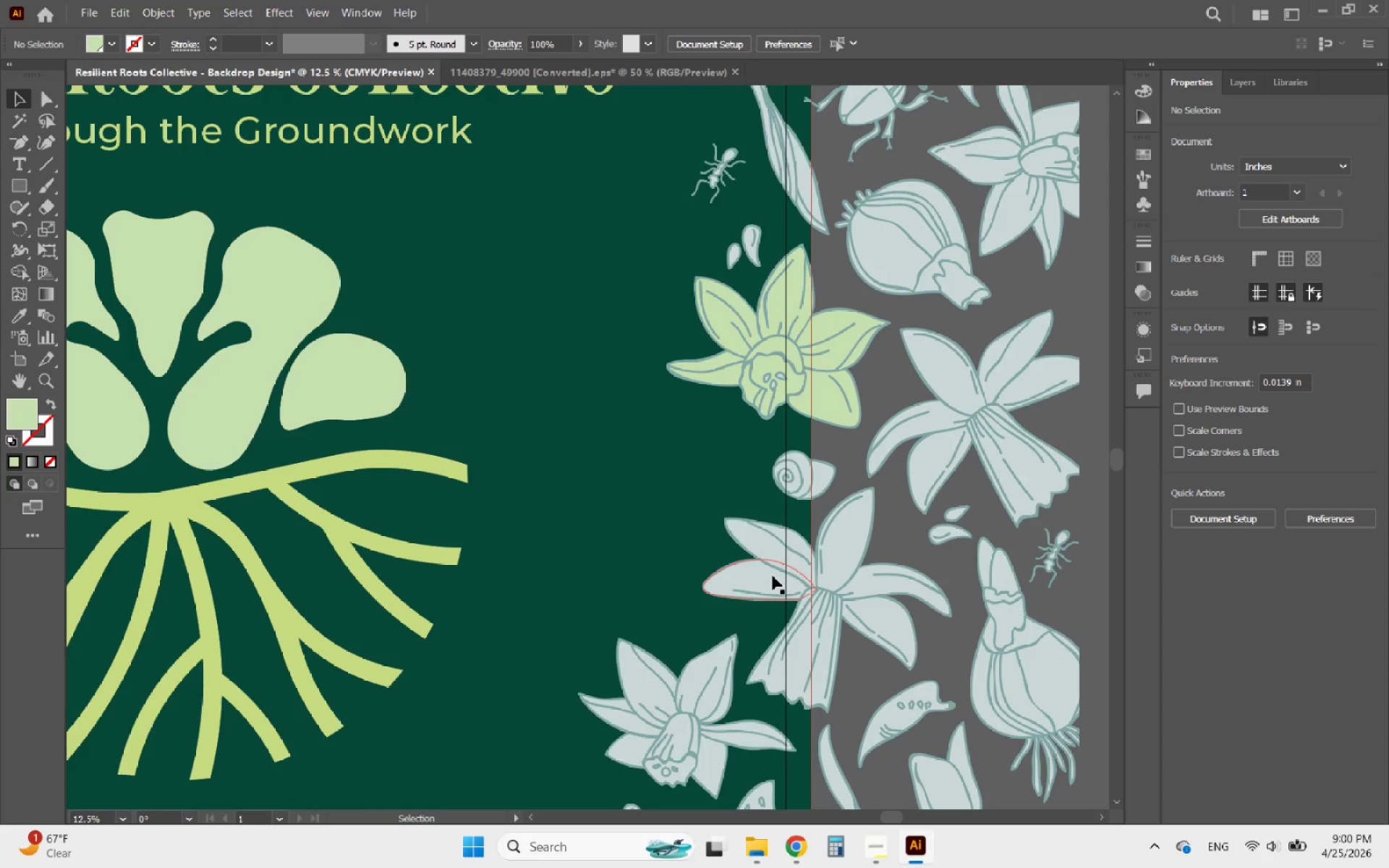 
double_click([773, 576])
 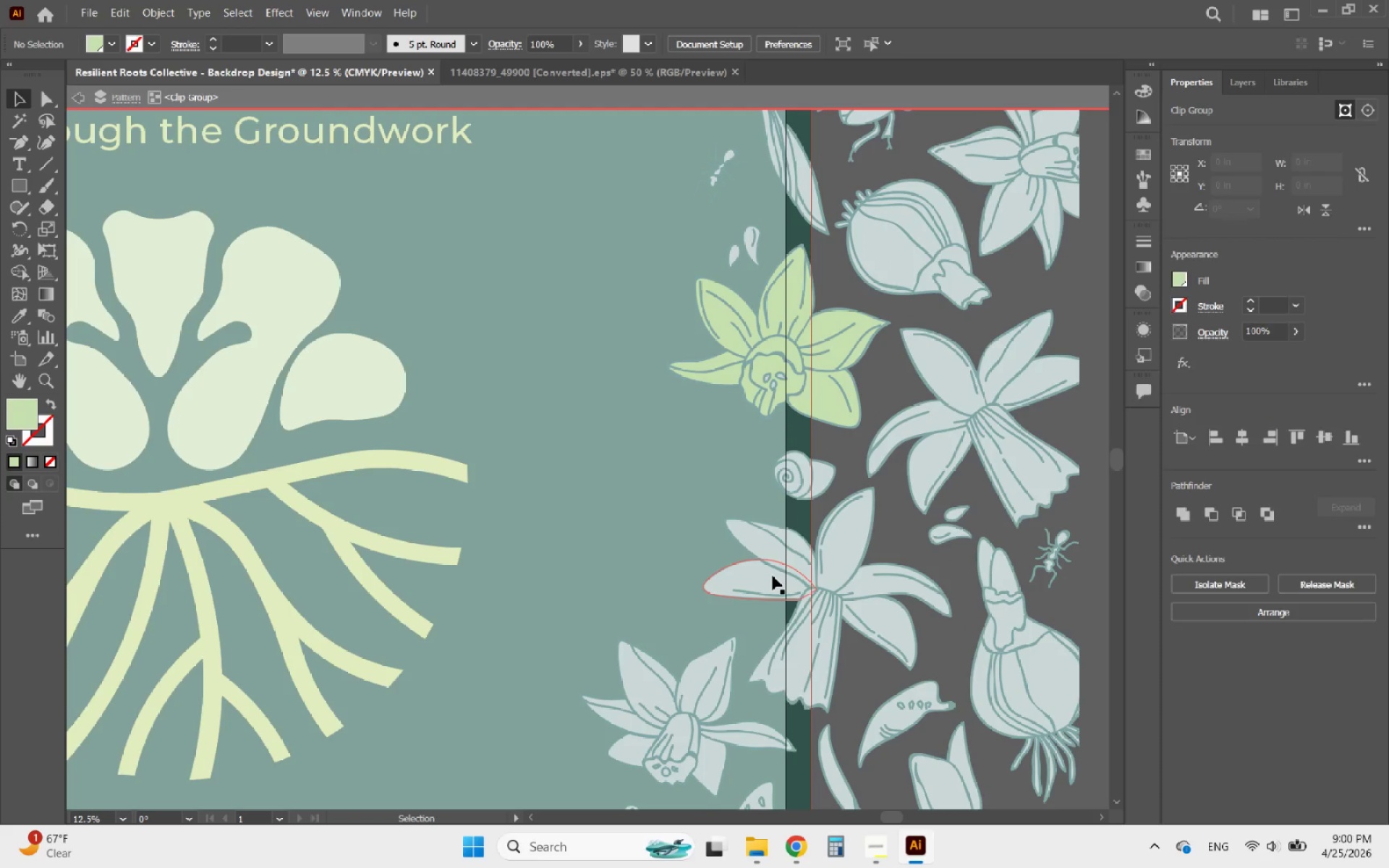 
triple_click([773, 576])
 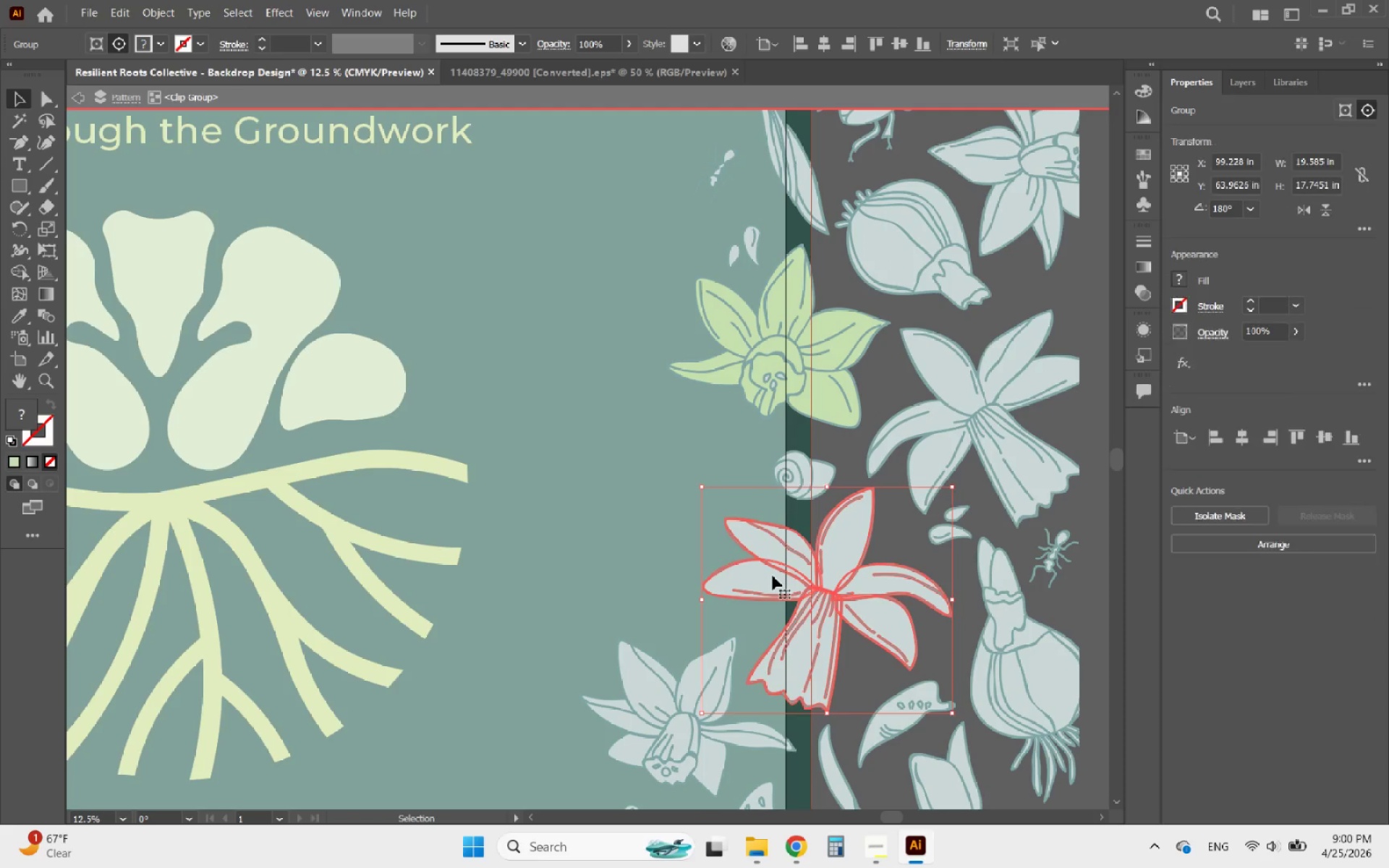 
key(Alt+AltLeft)
 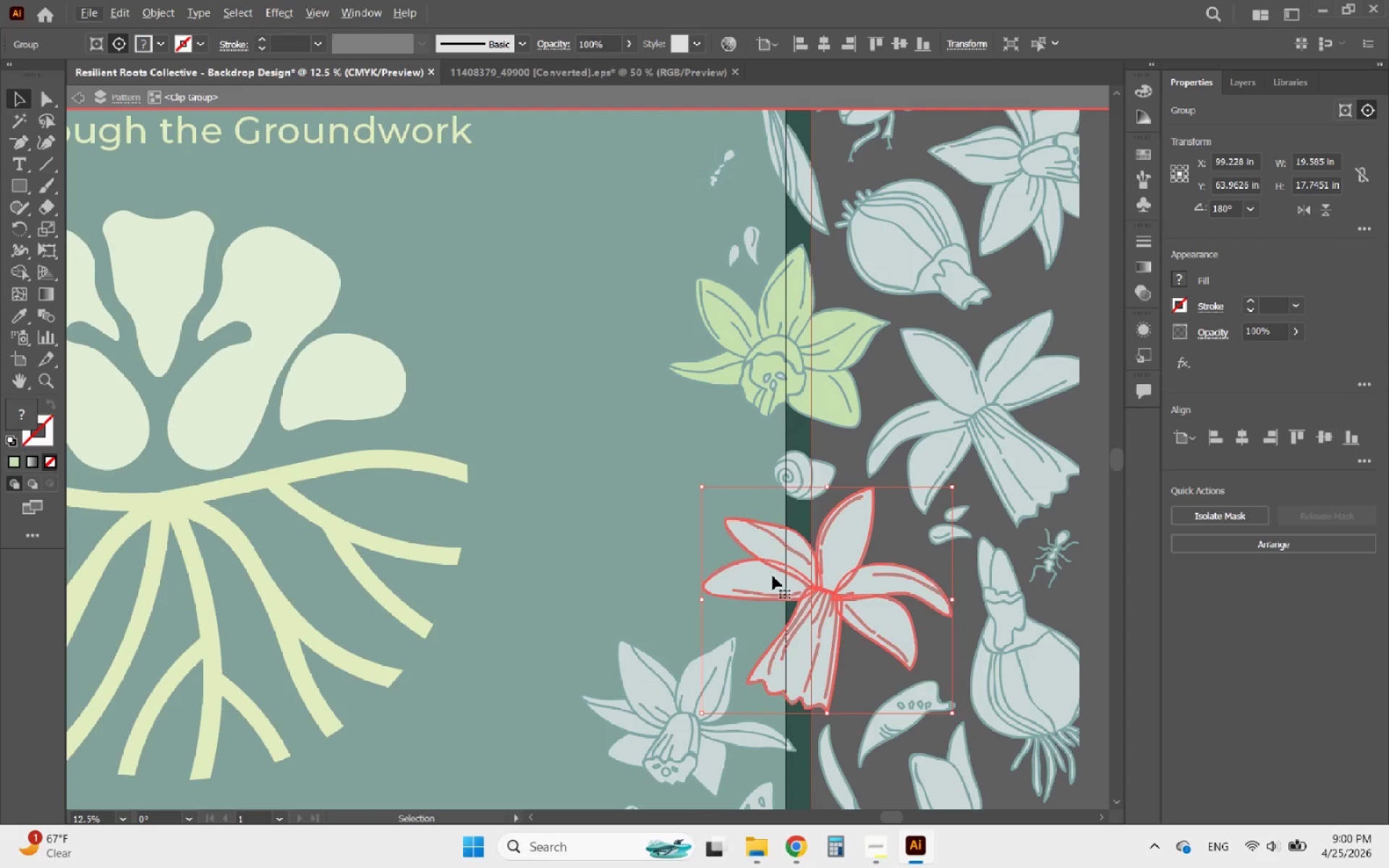 
hold_key(key=AltLeft, duration=0.64)
scroll: coordinate [773, 576], scroll_direction: up, amount: 1.0
 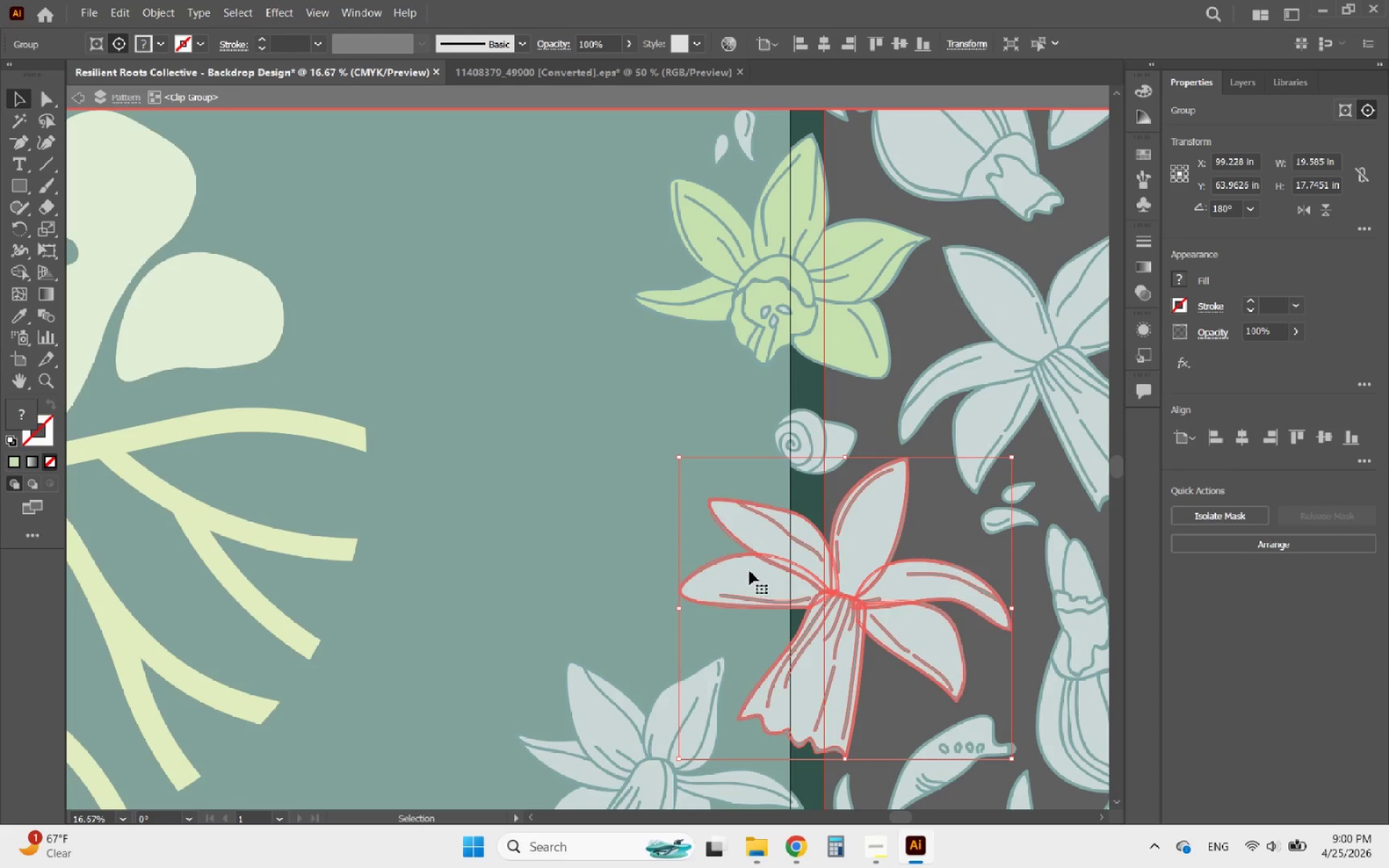 
double_click([749, 571])
 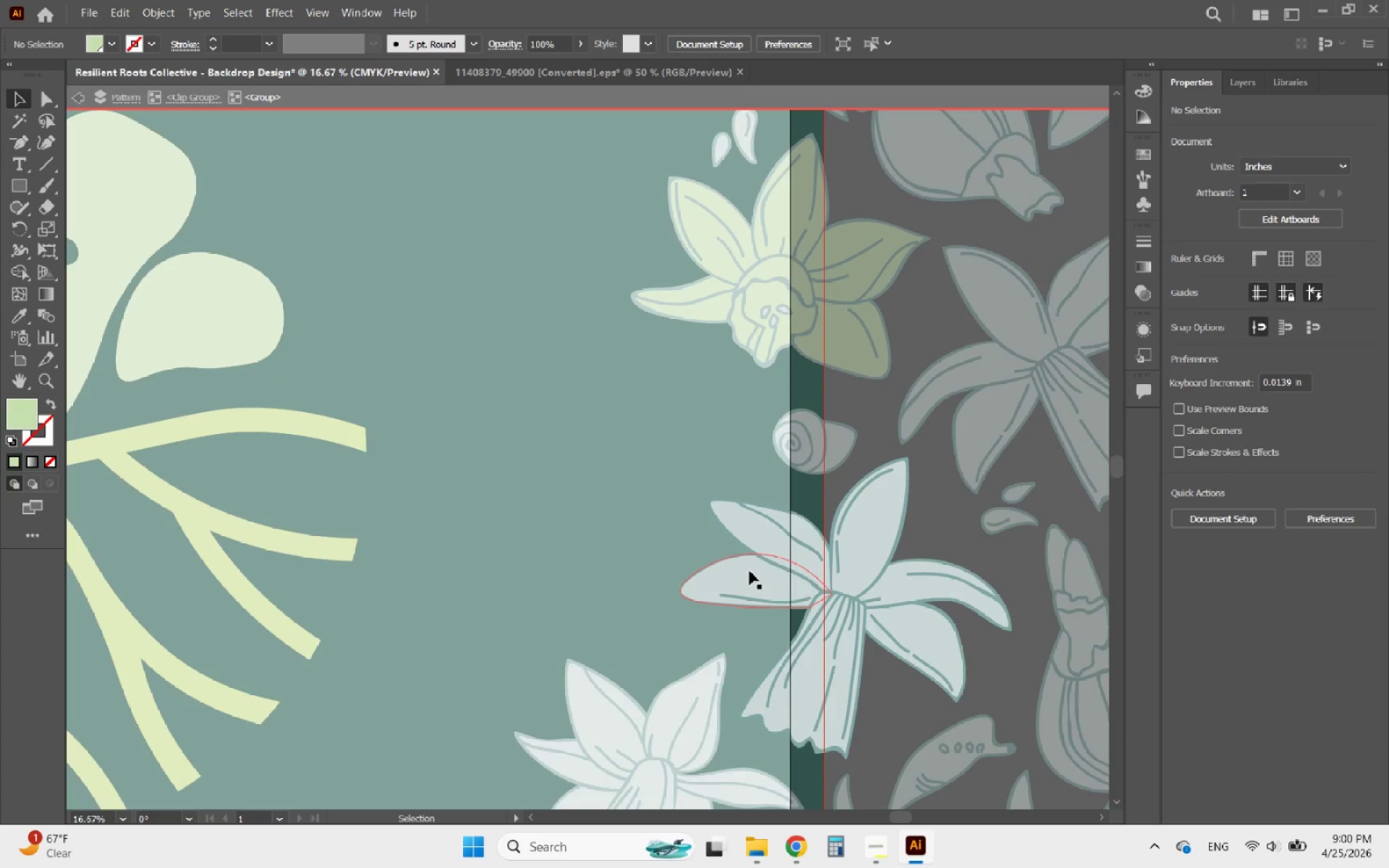 
triple_click([749, 571])
 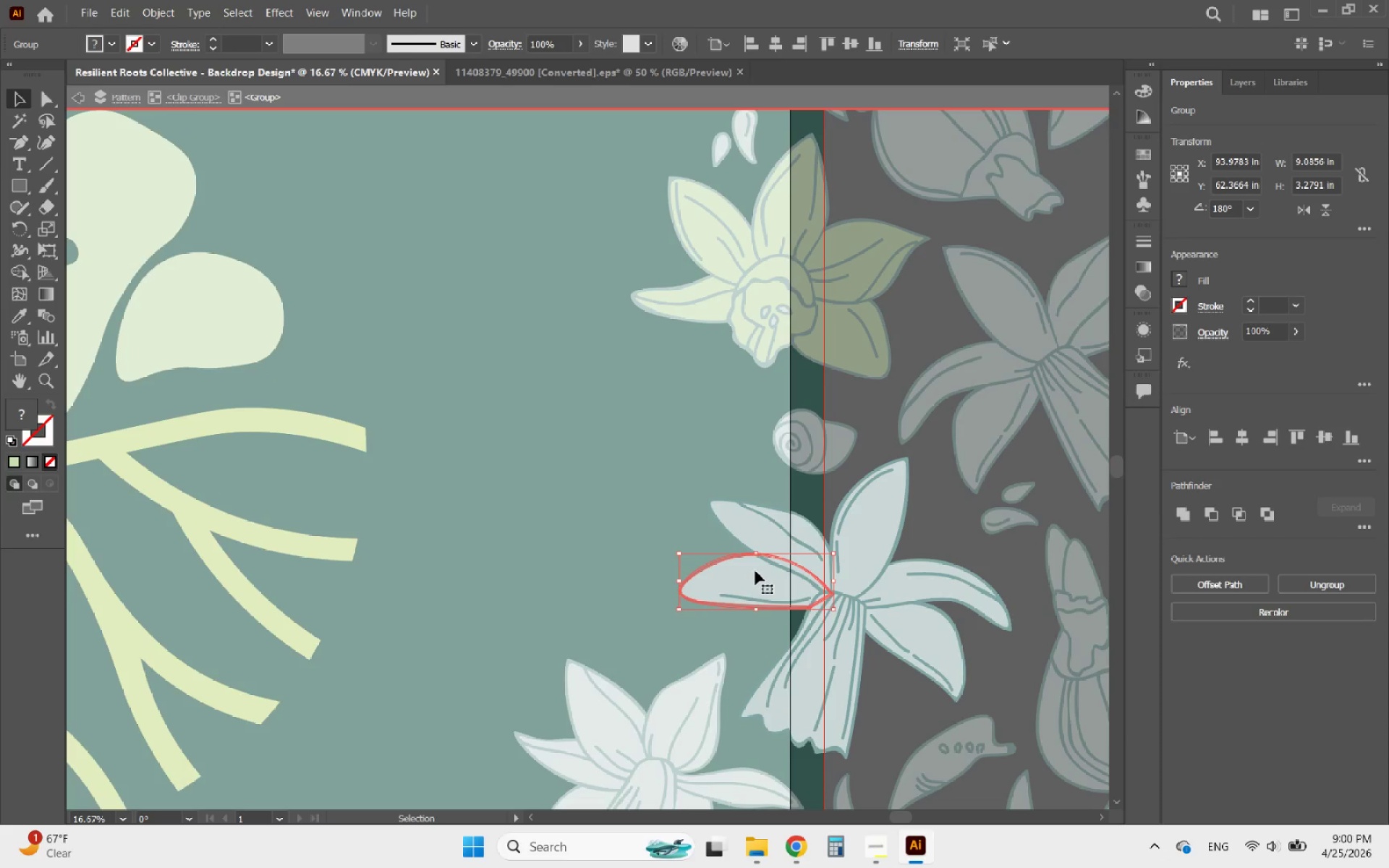 
hold_key(key=AltLeft, duration=0.59)
scroll: coordinate [783, 577], scroll_direction: up, amount: 1.0
 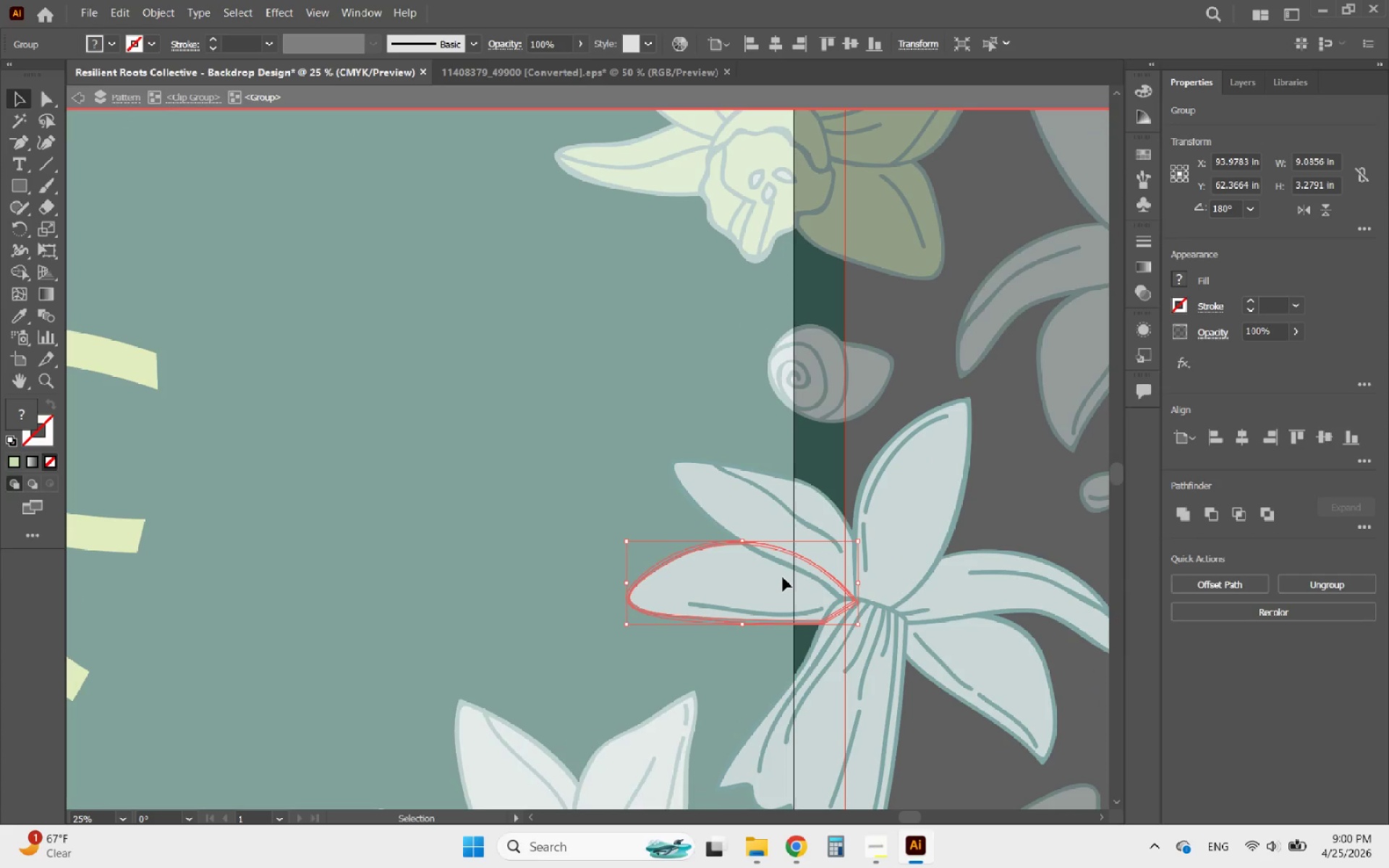 
double_click([783, 577])
 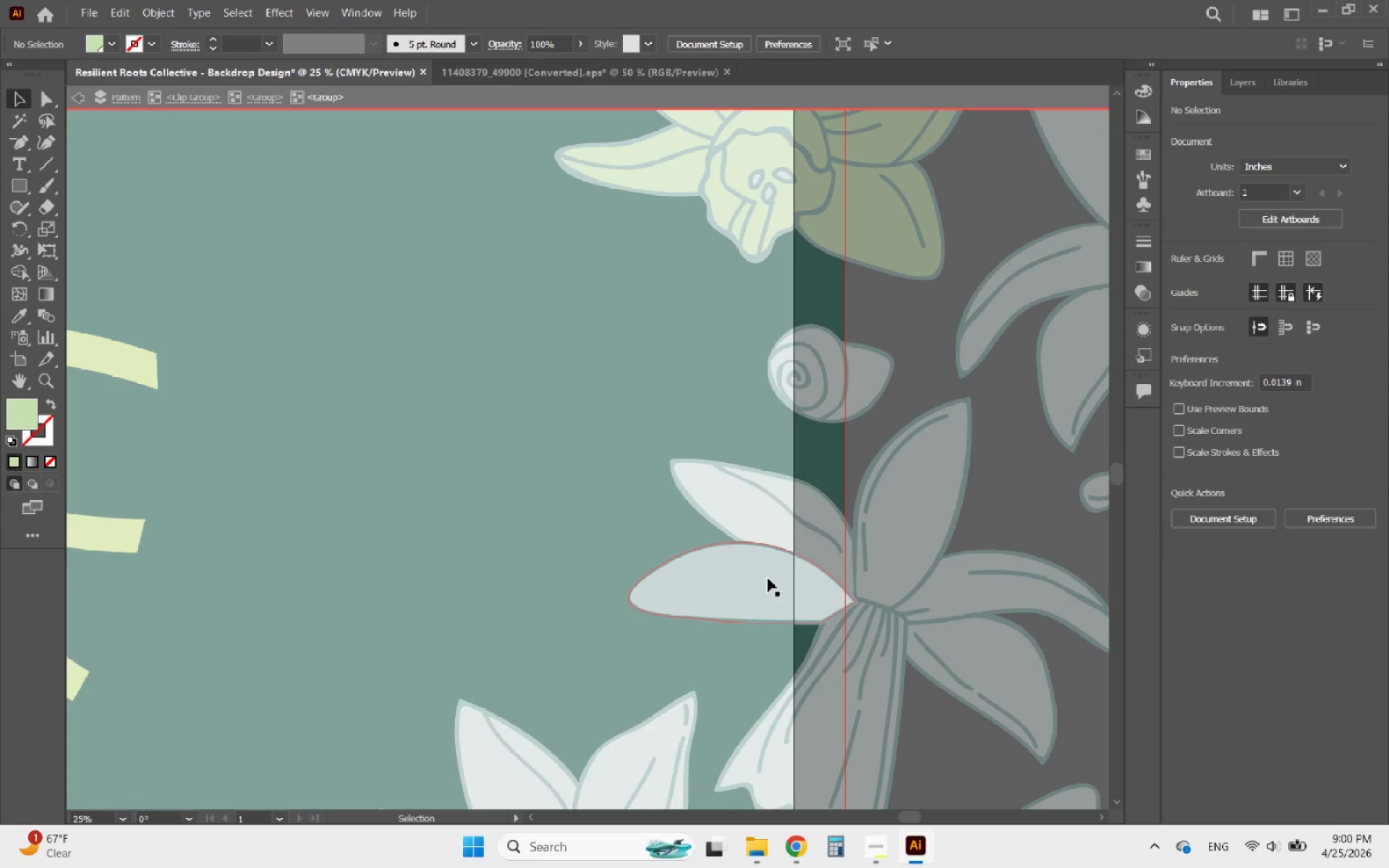 
triple_click([766, 578])
 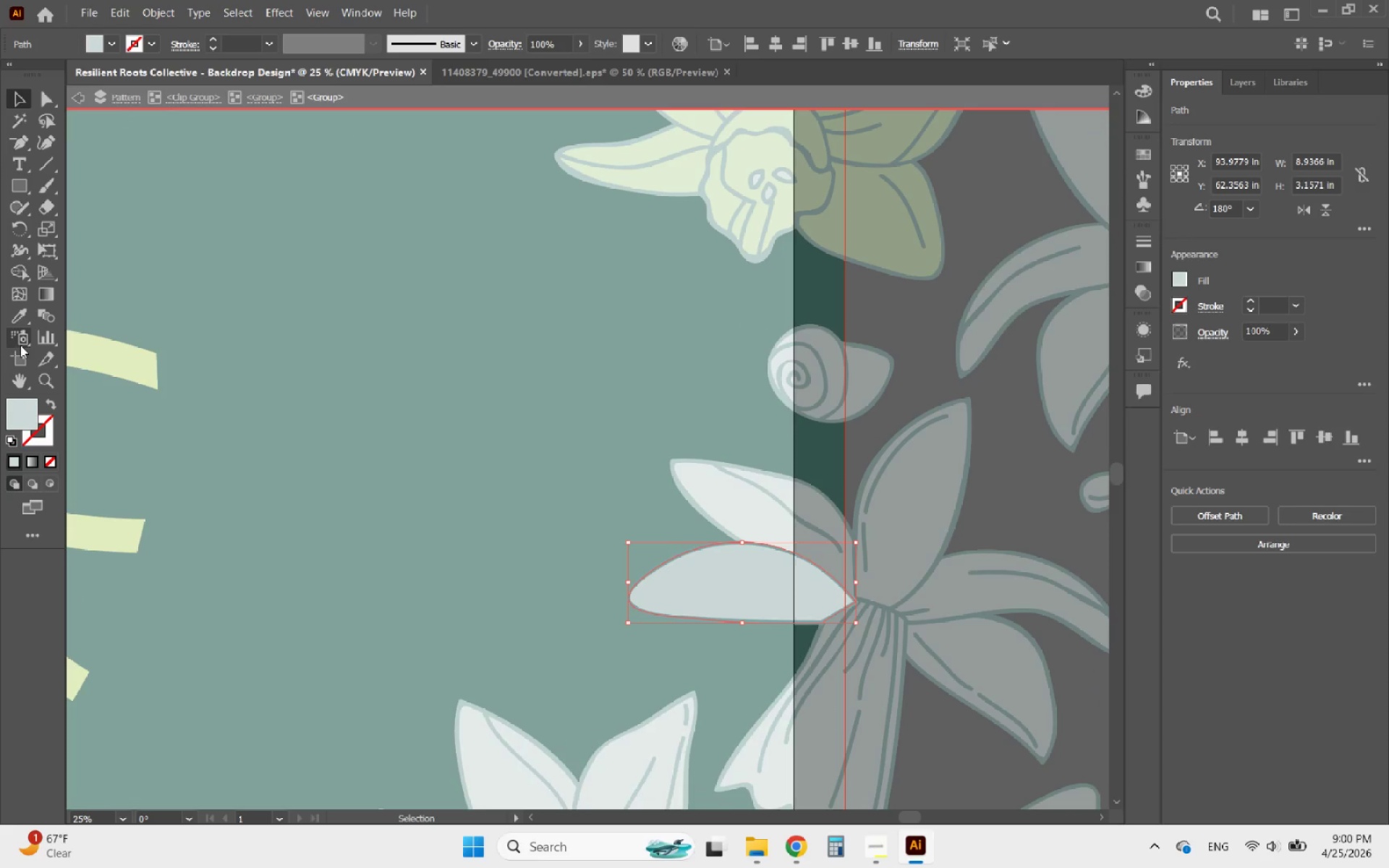 
left_click([22, 315])
 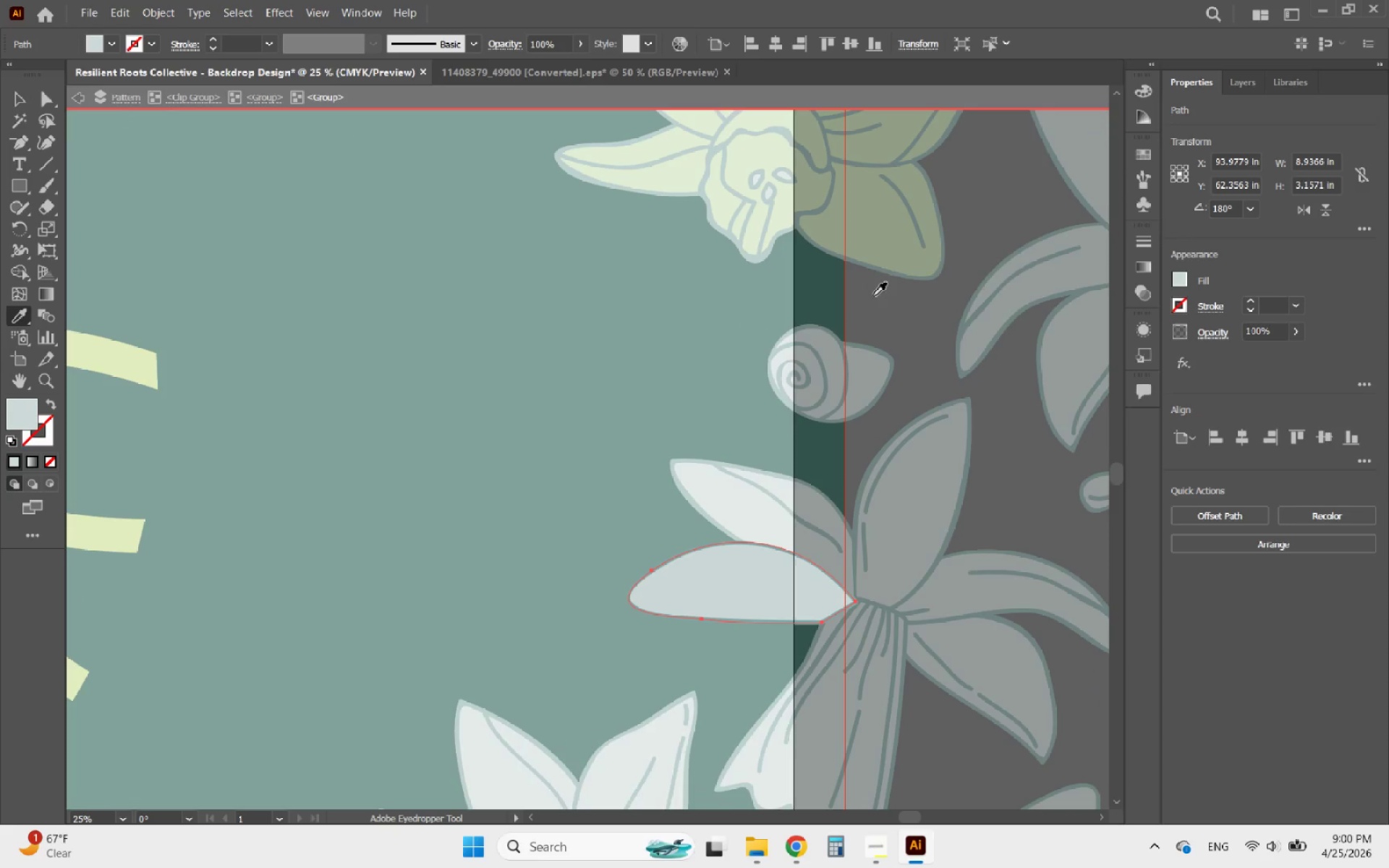 
left_click([890, 232])
 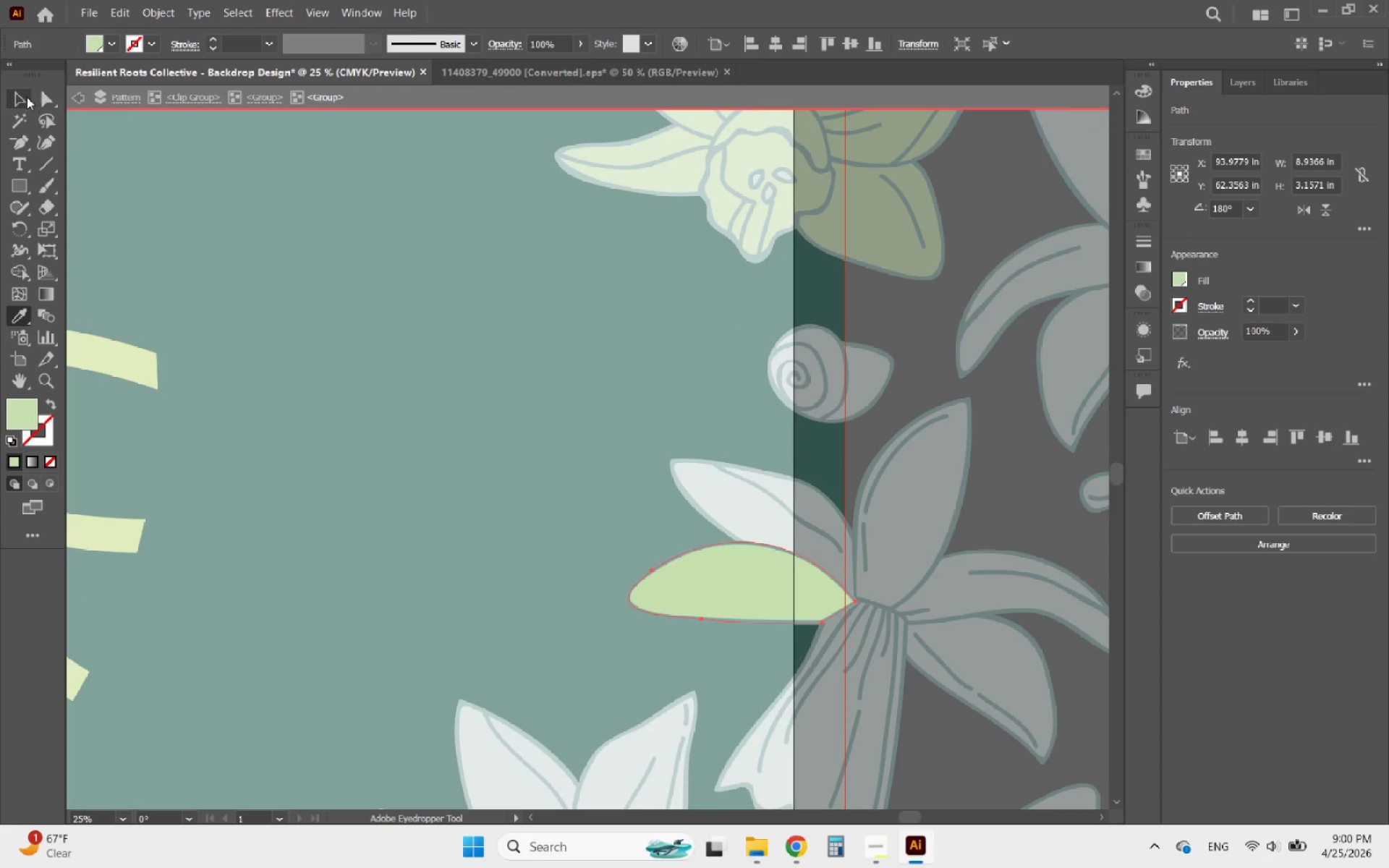 
left_click([20, 97])
 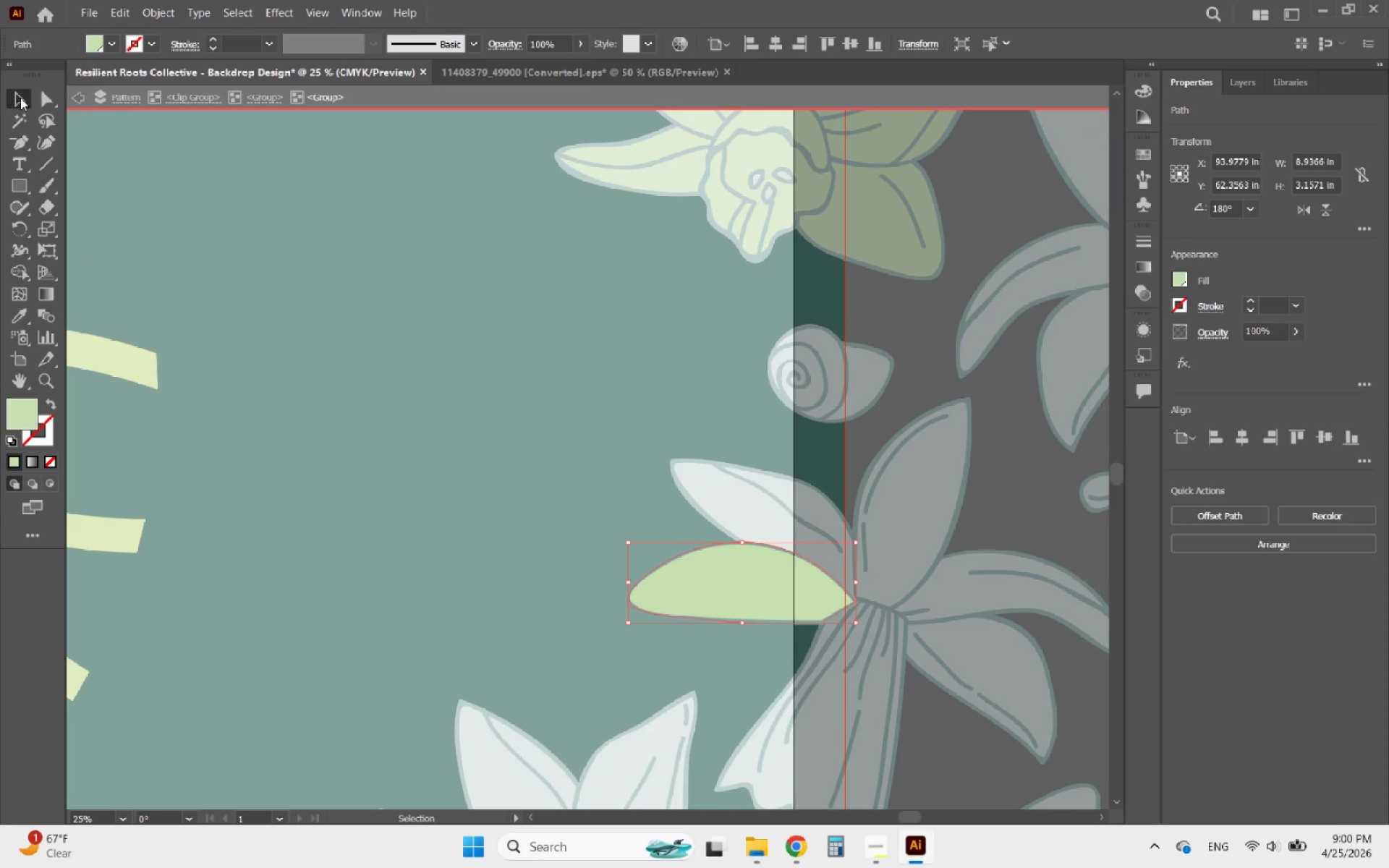 
key(Alt+AltLeft)
 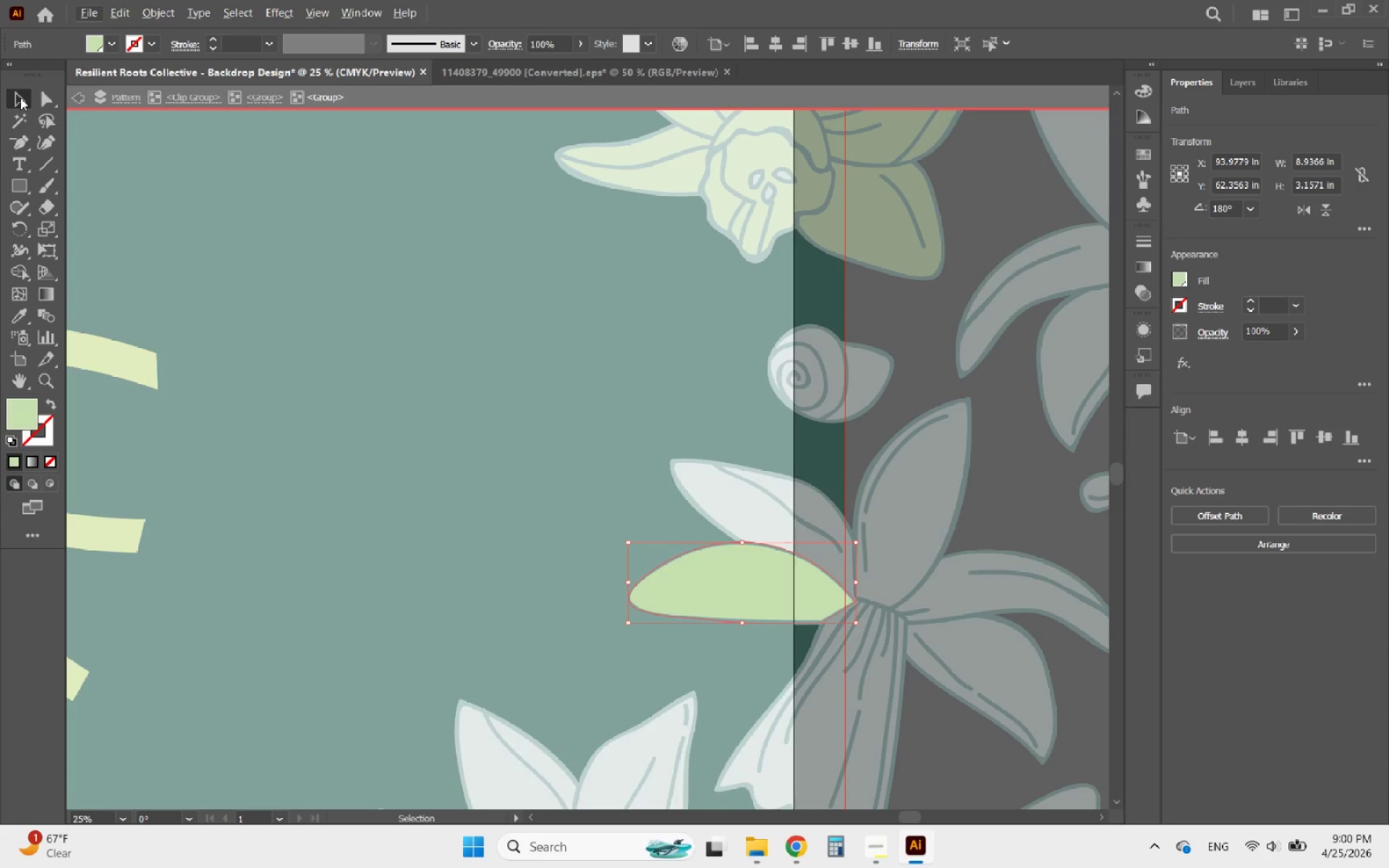 
wait(14.23)
 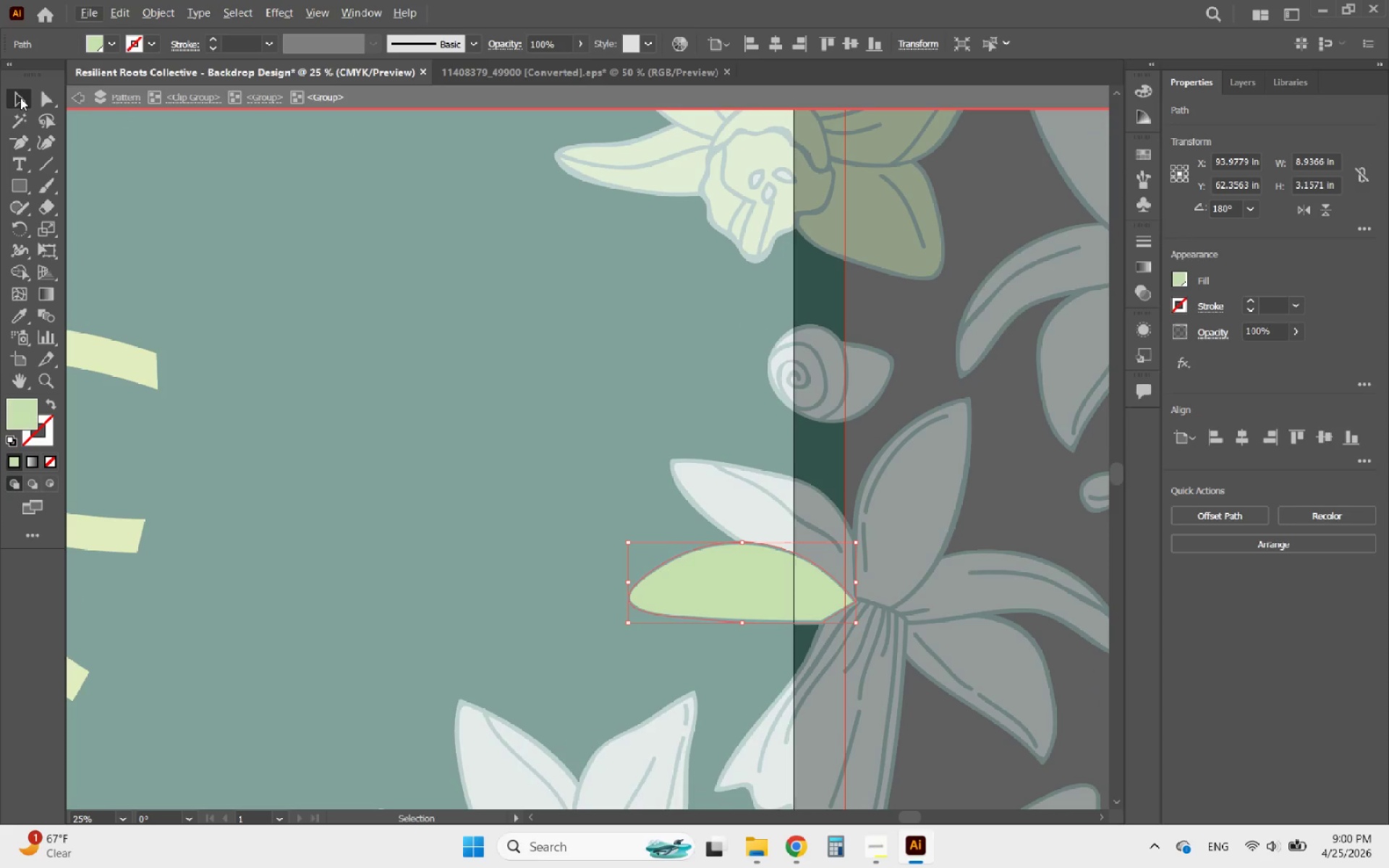 
double_click([755, 506])
 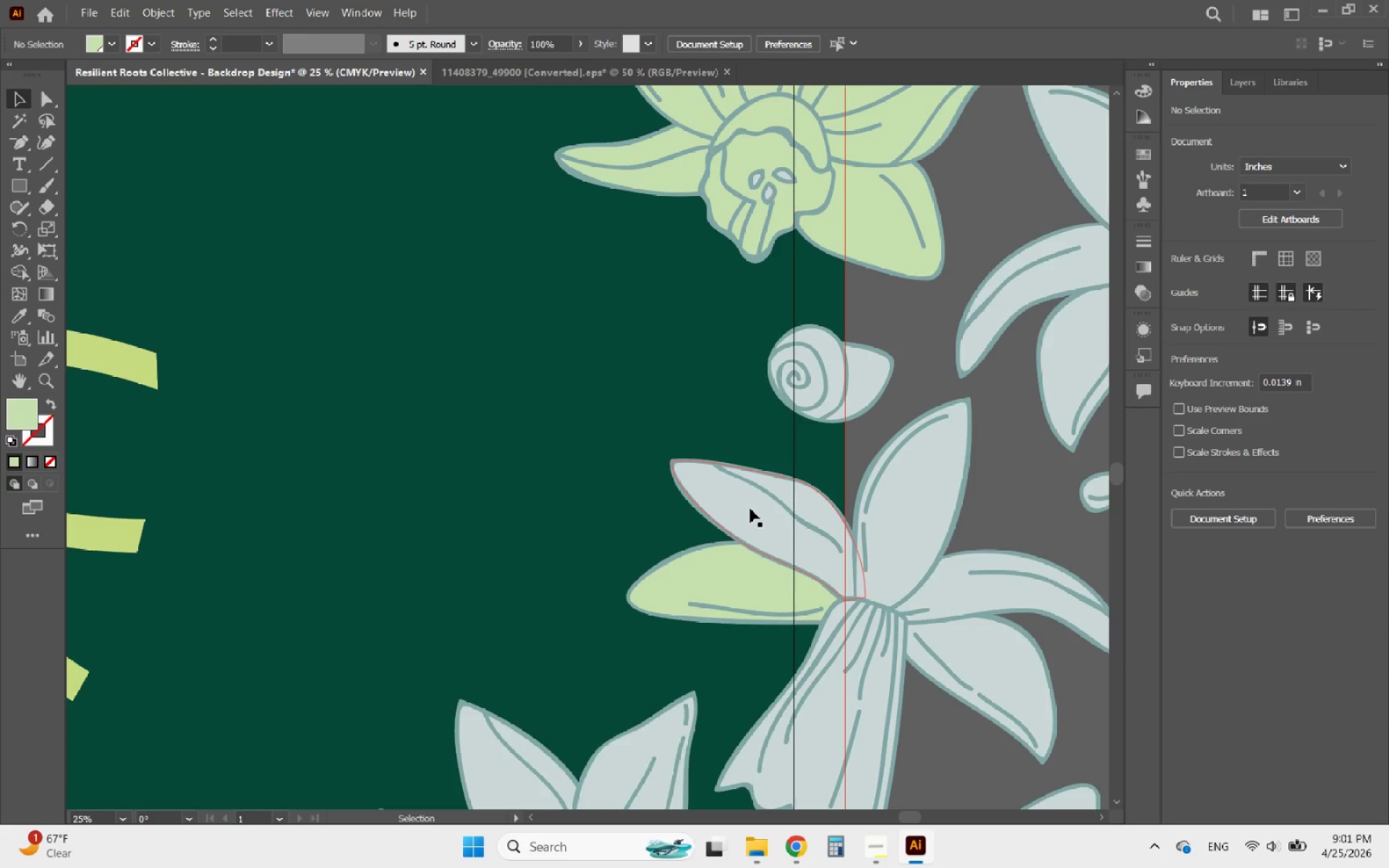 
double_click([750, 509])
 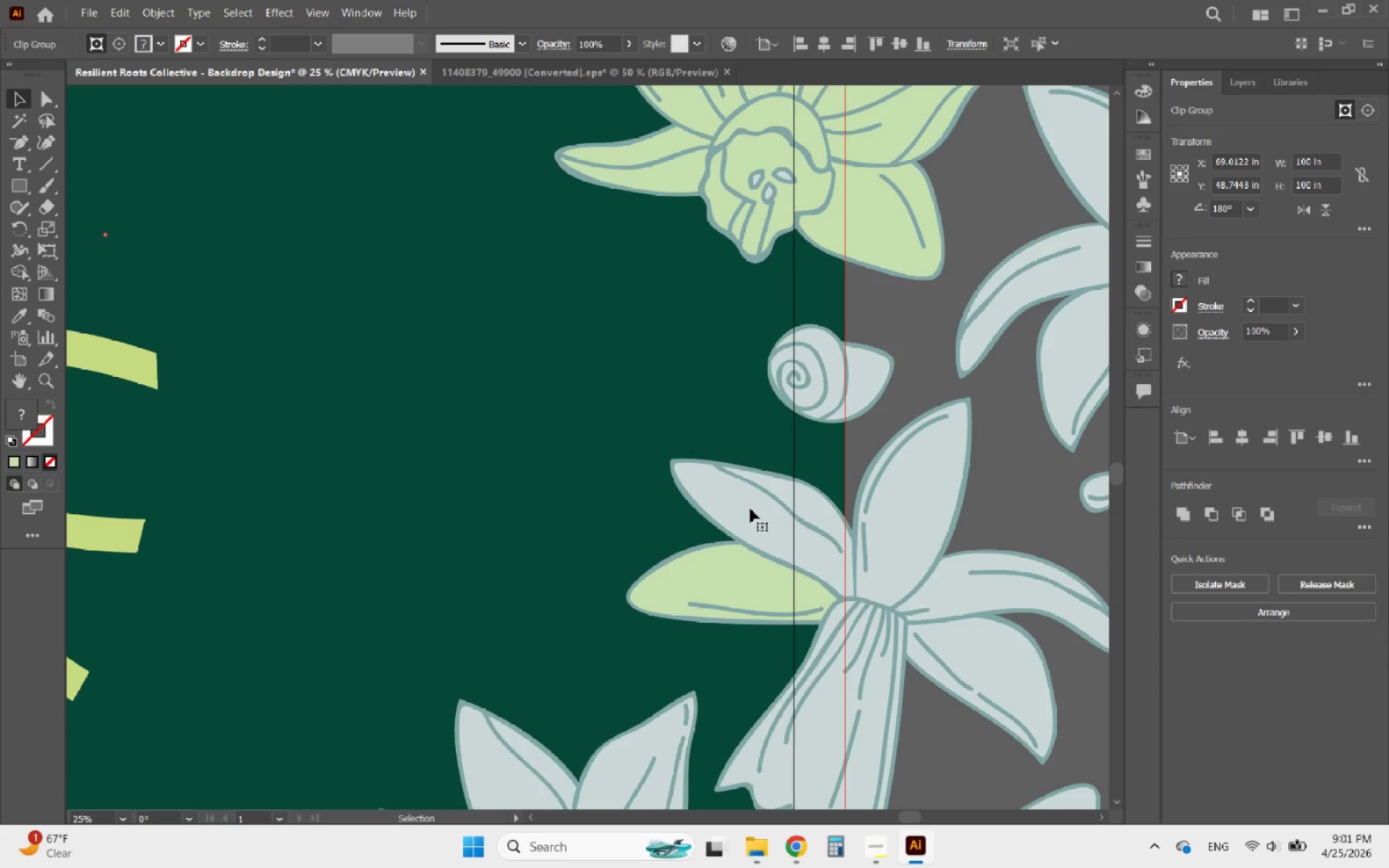 
triple_click([750, 509])
 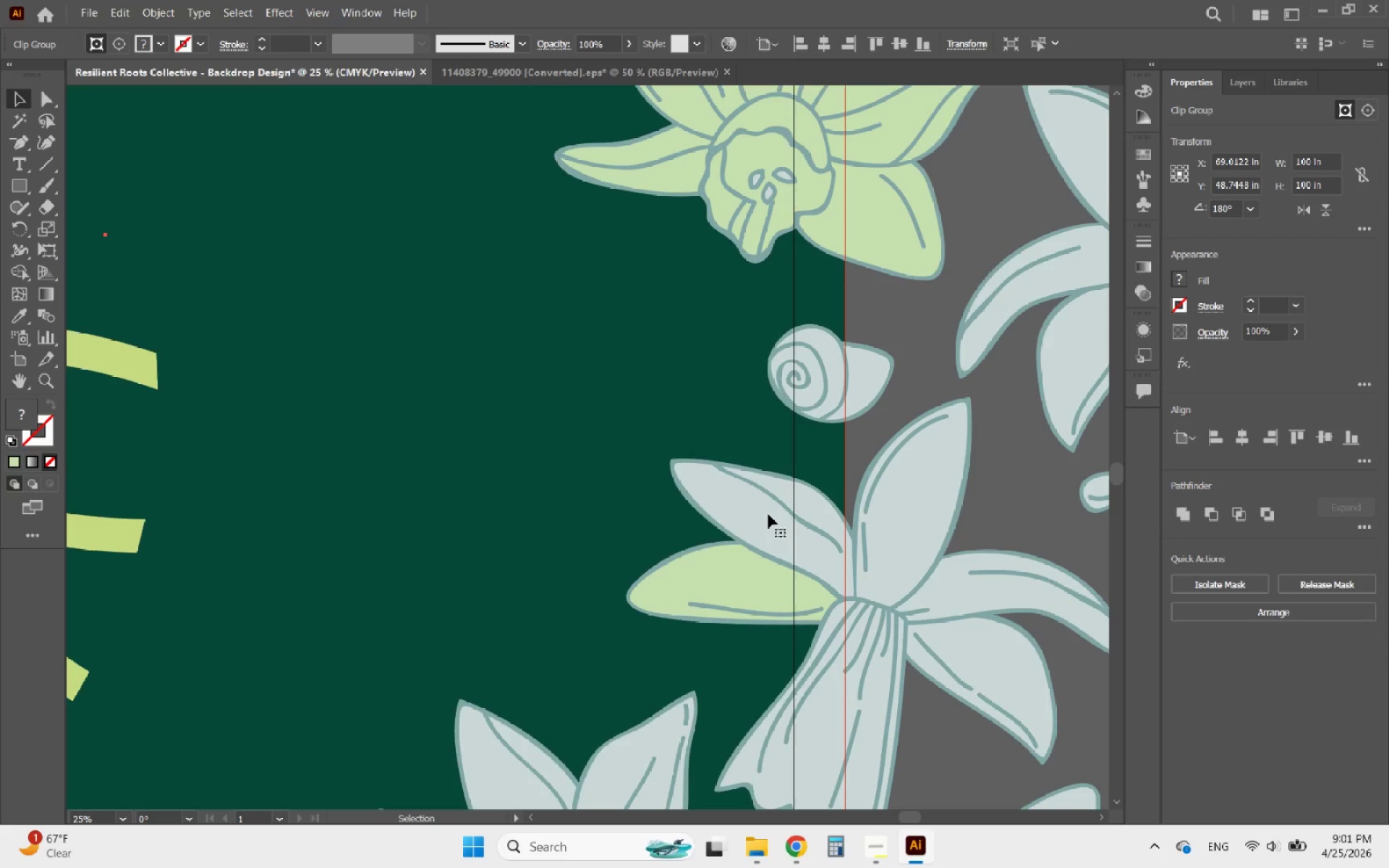 
triple_click([768, 514])
 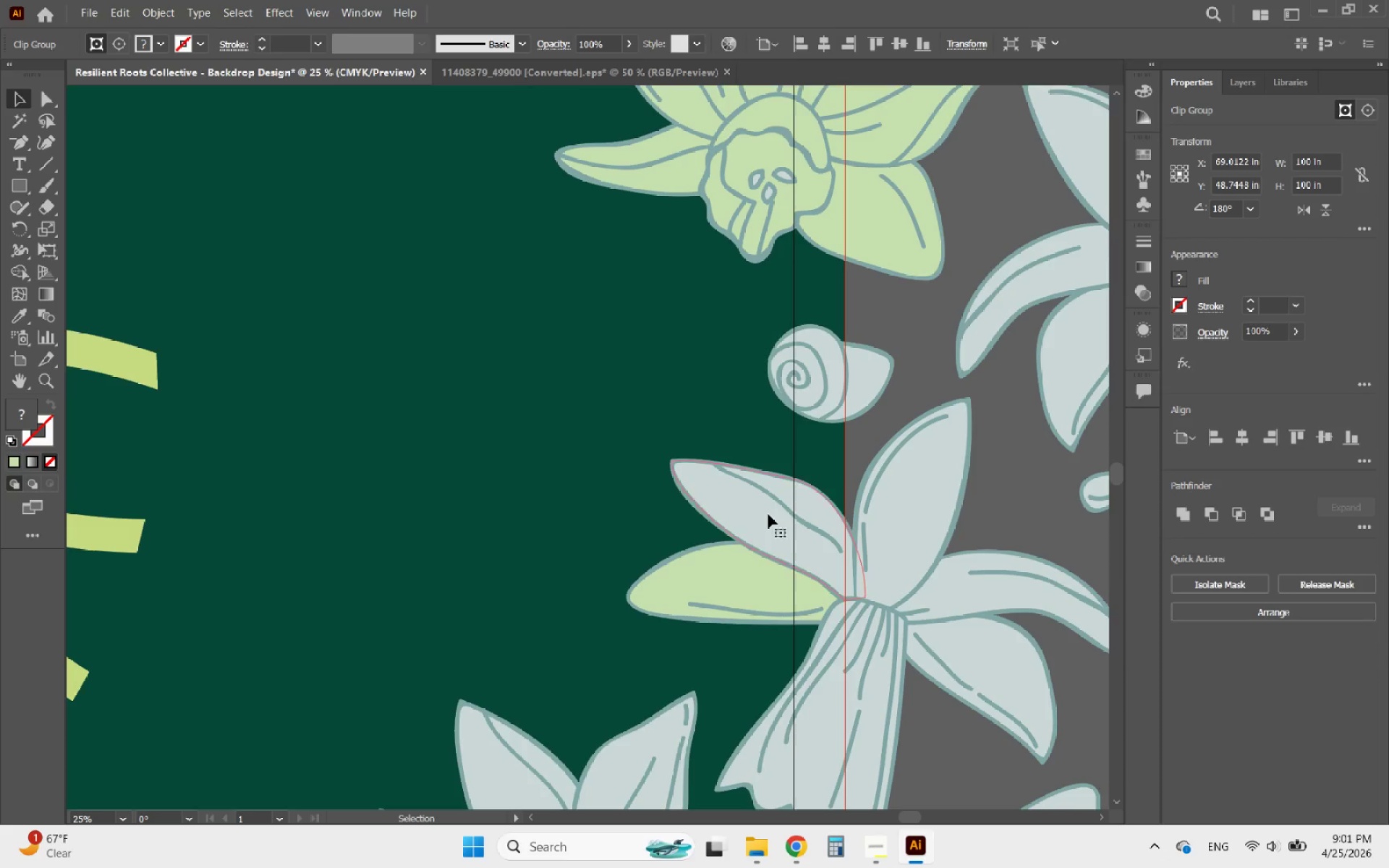 
triple_click([768, 514])
 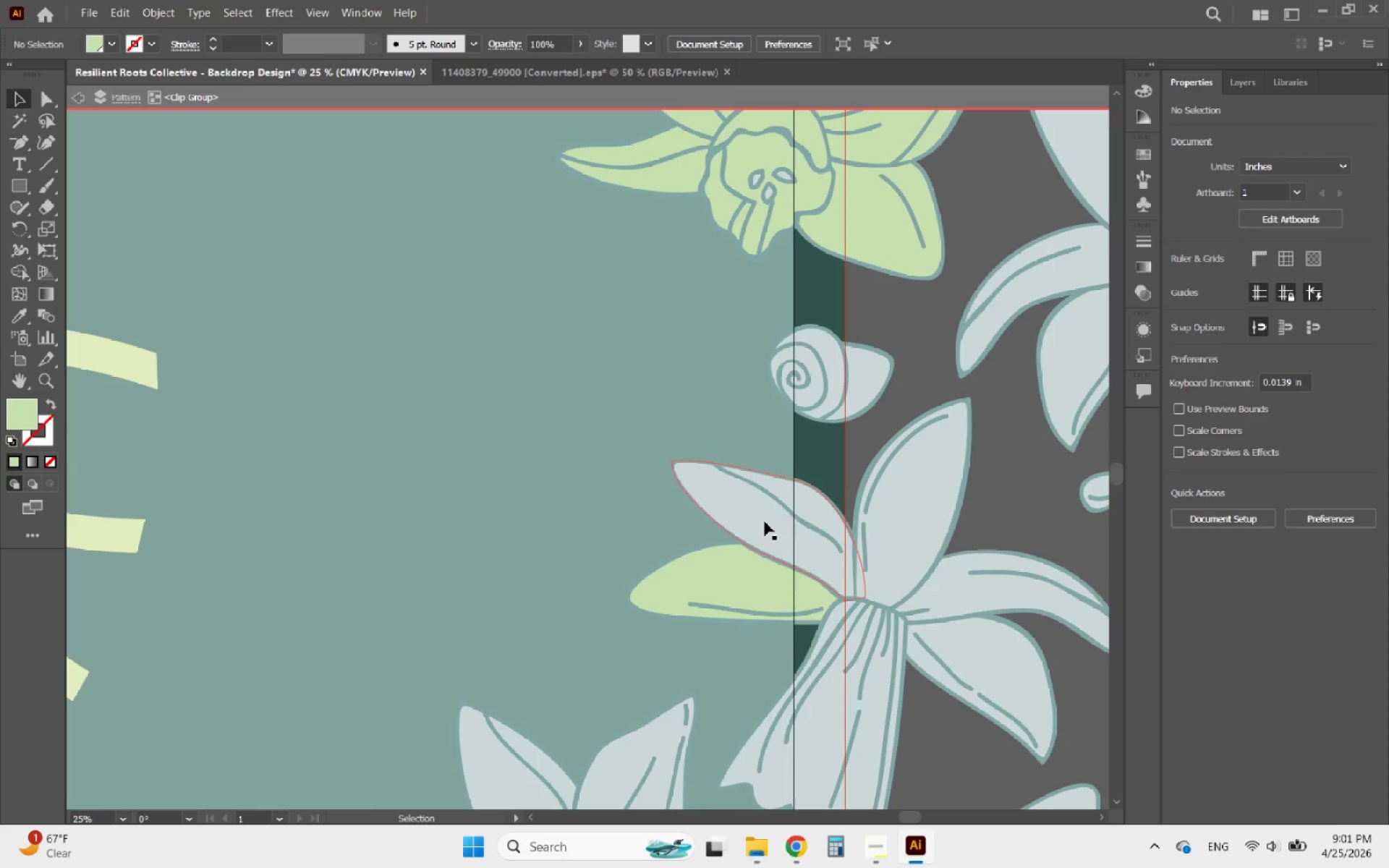 
left_click([765, 522])
 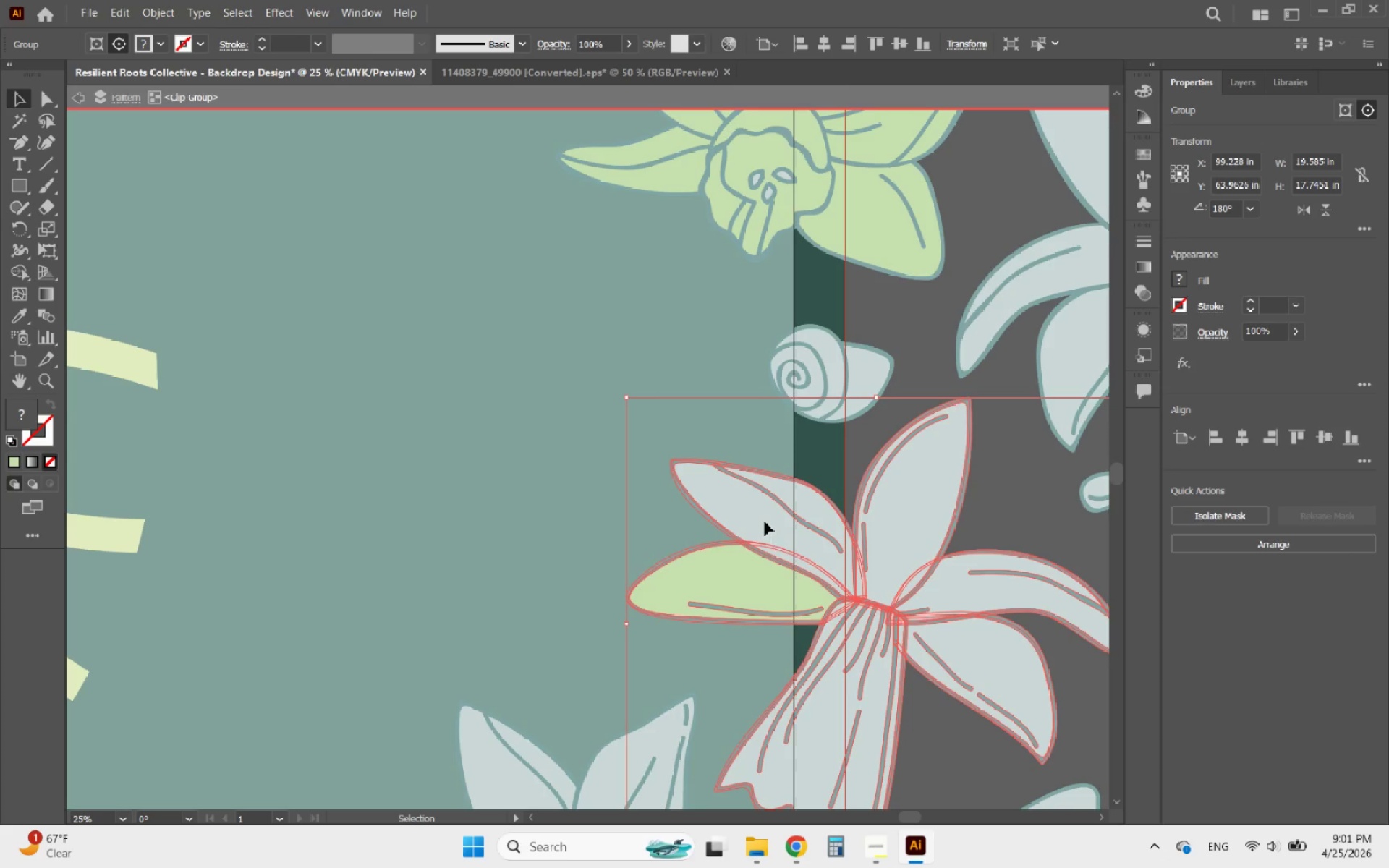 
double_click([765, 522])
 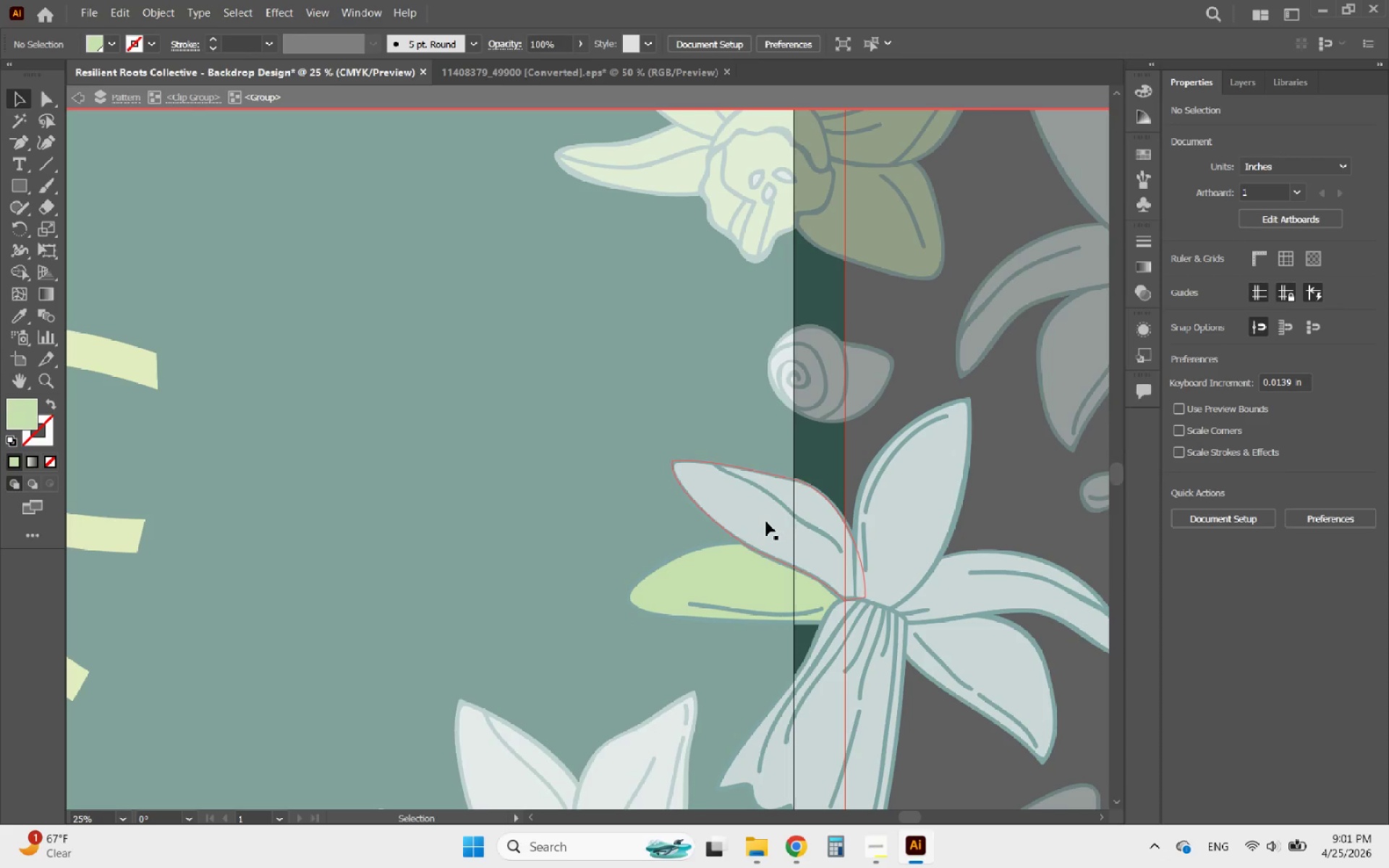 
triple_click([766, 522])
 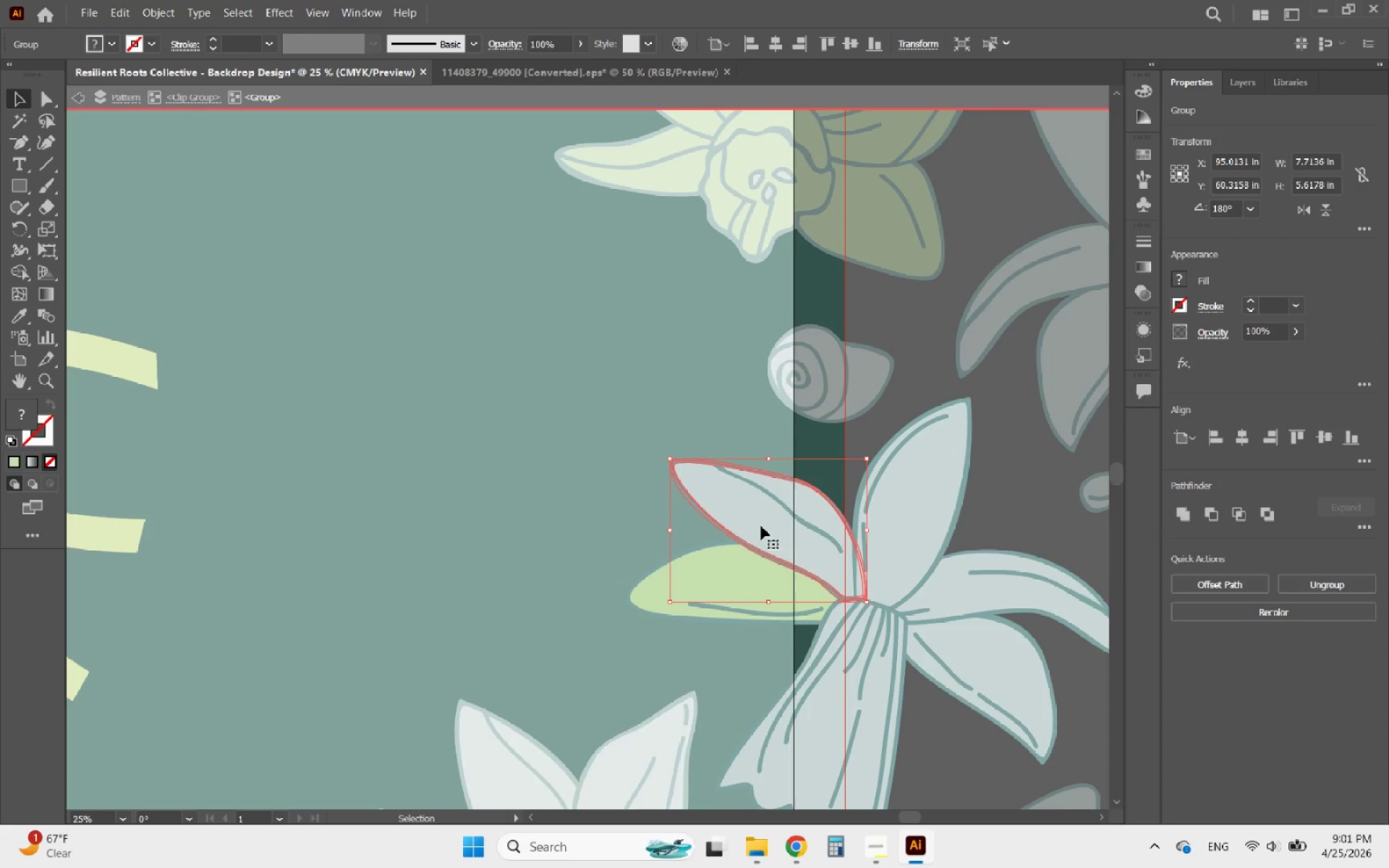 
double_click([760, 522])
 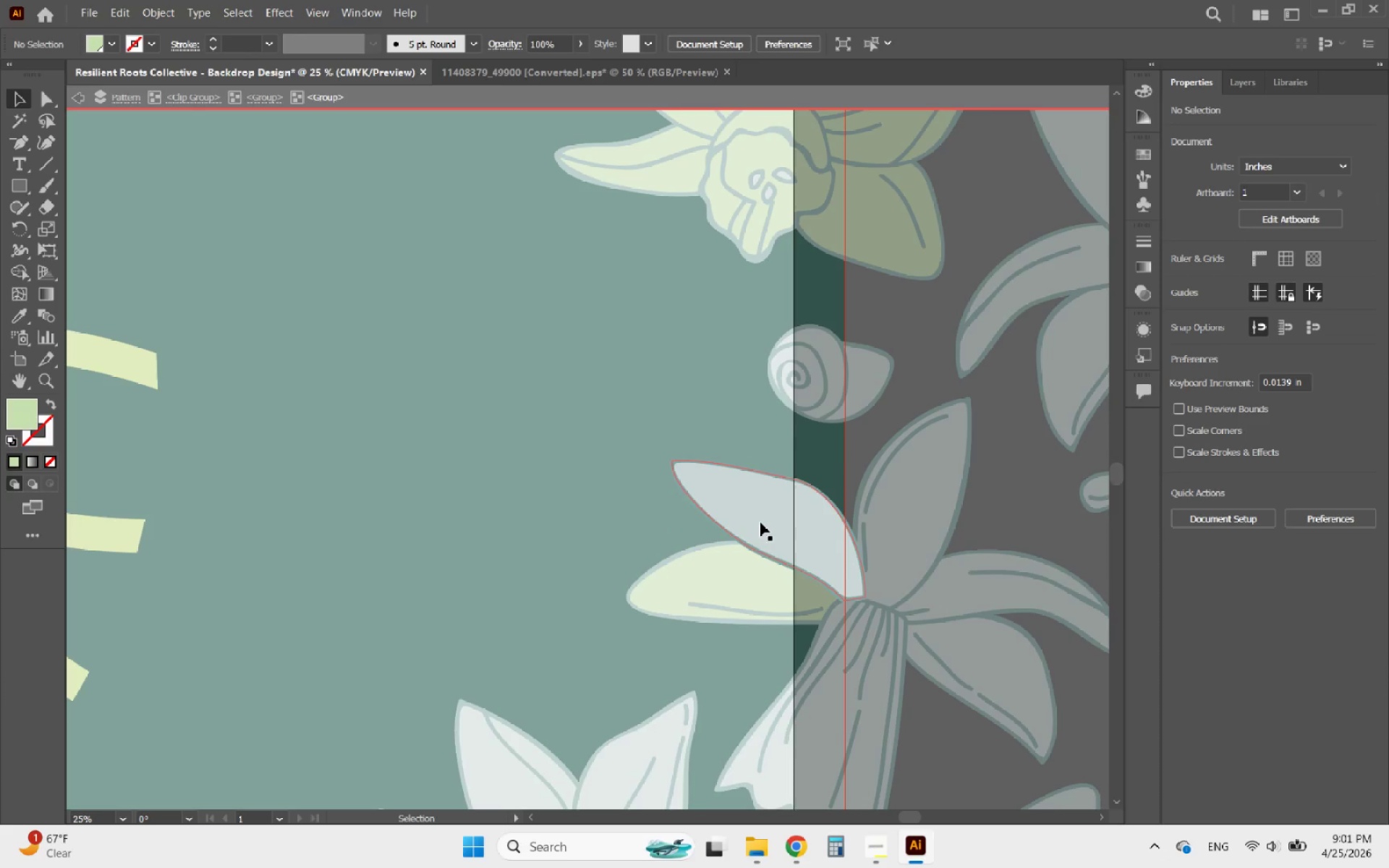 
triple_click([760, 522])
 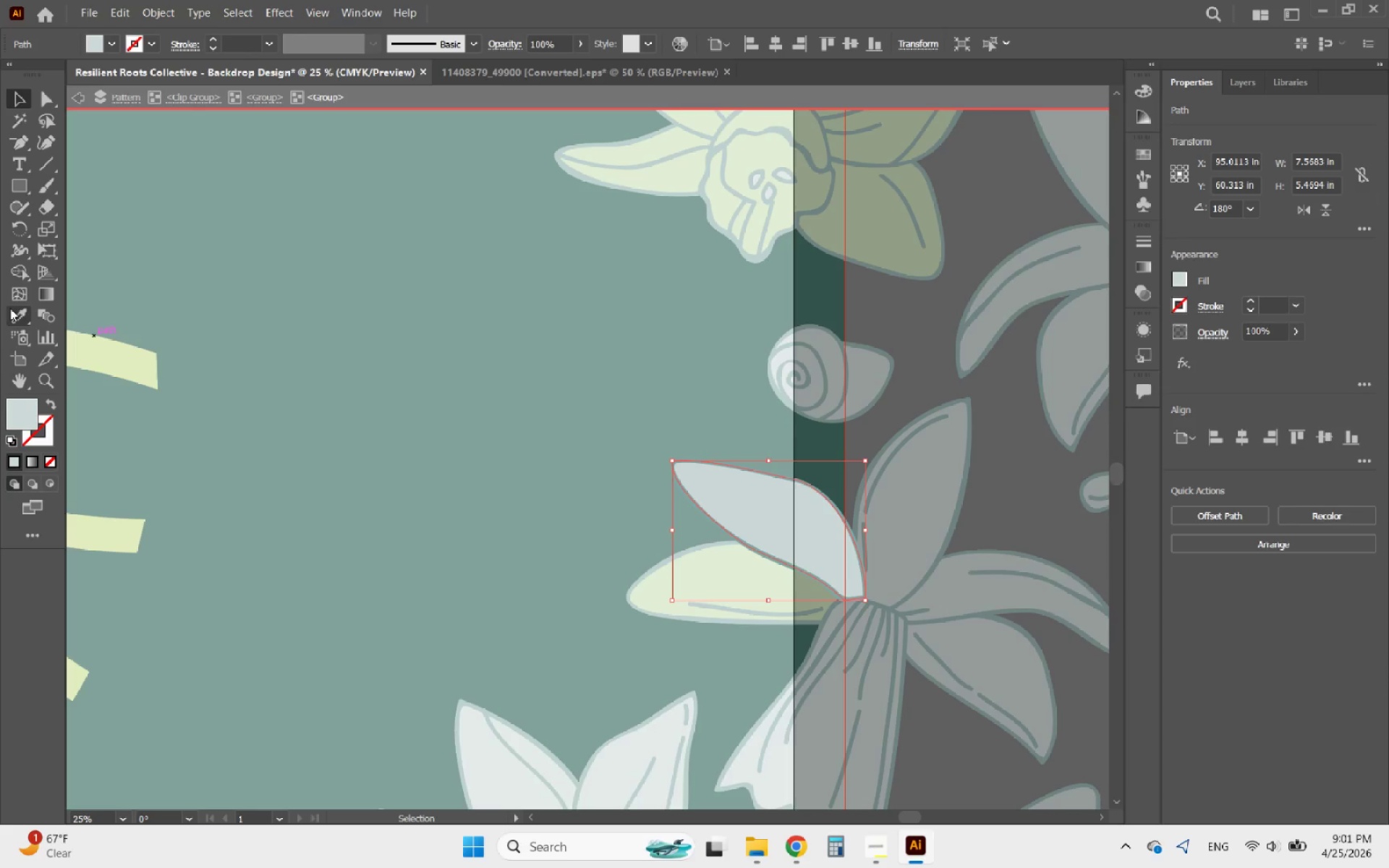 
left_click([26, 312])
 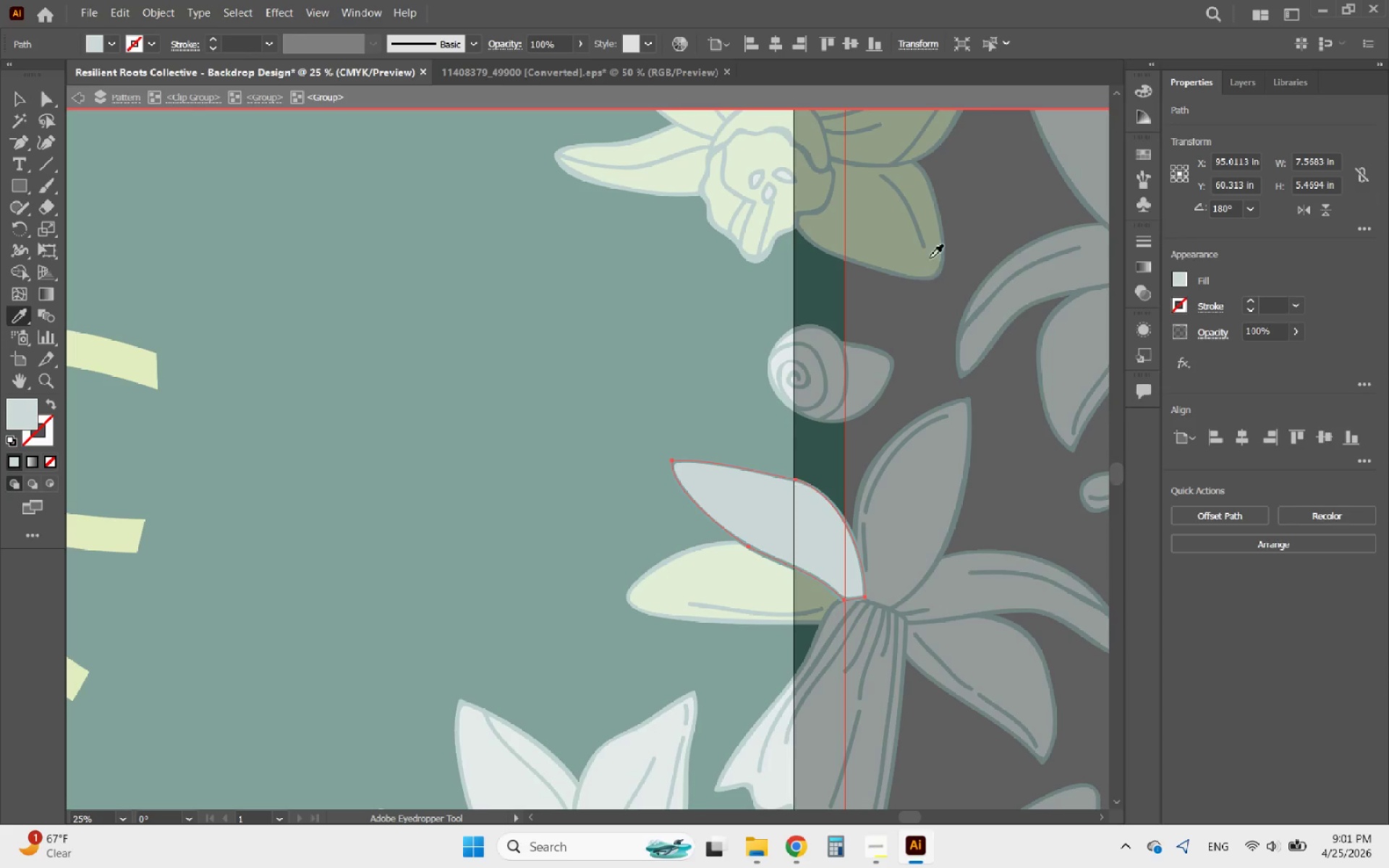 
left_click([875, 218])
 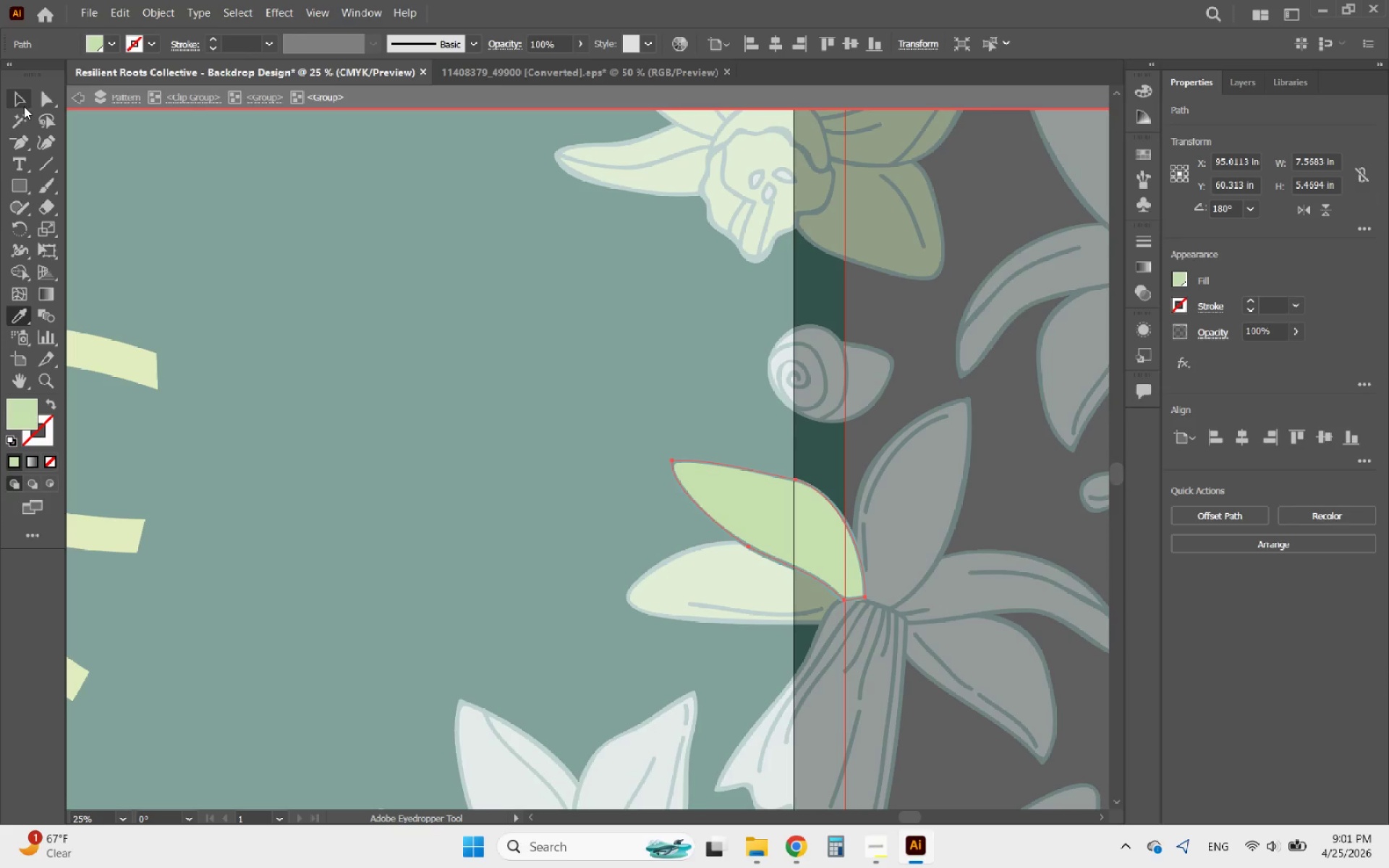 
left_click([17, 104])
 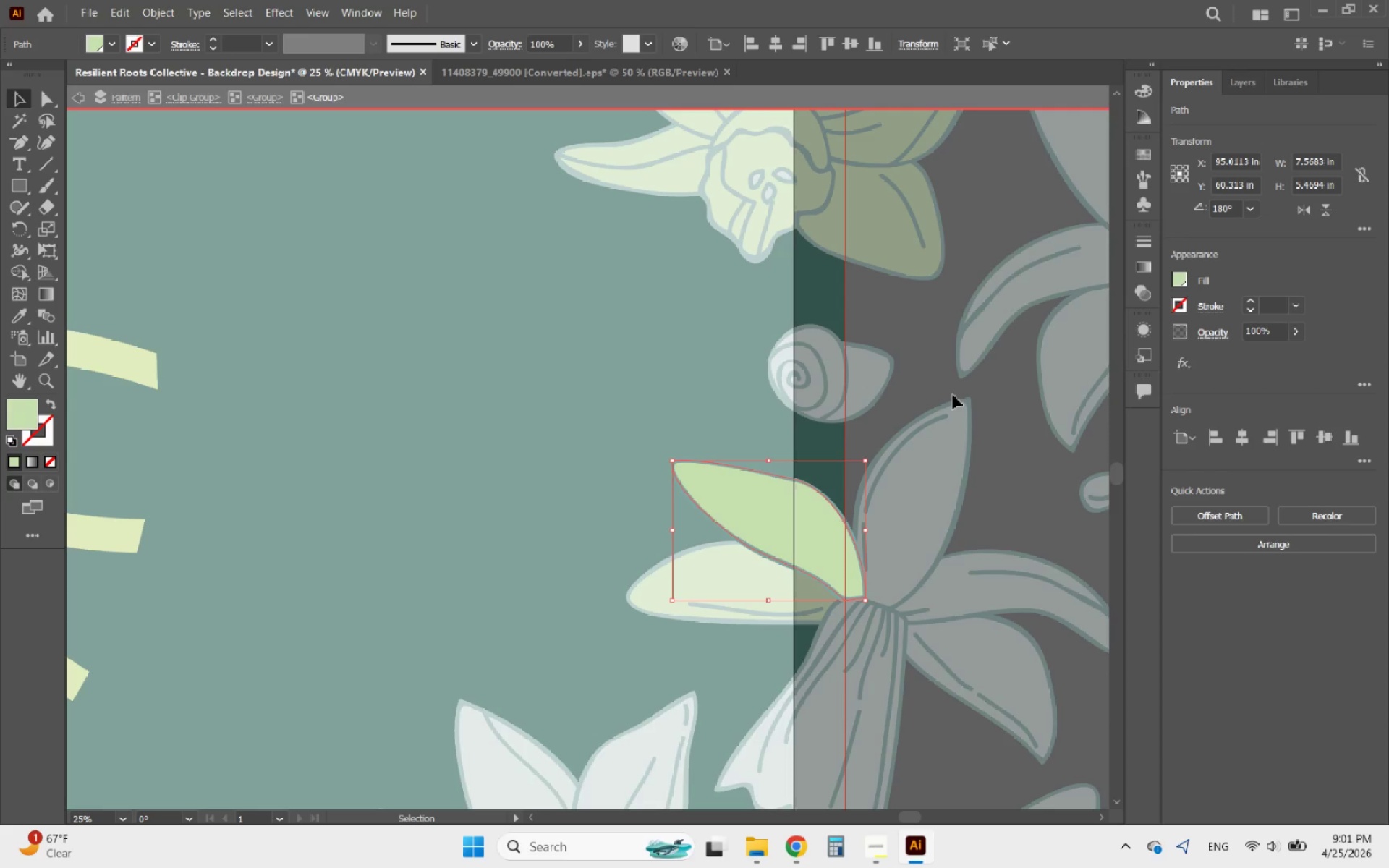 
double_click([931, 380])
 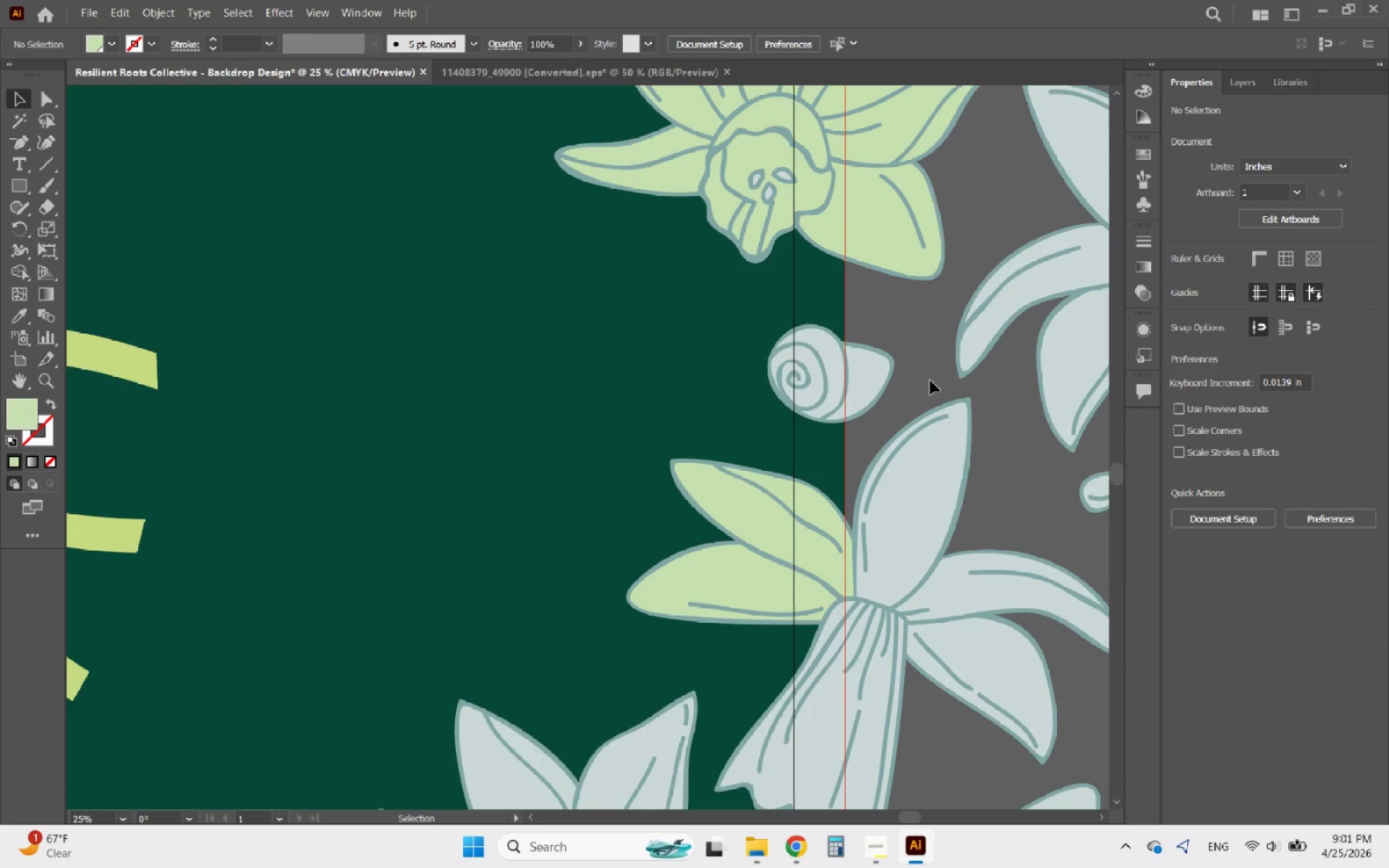 
hold_key(key=AltLeft, duration=0.88)
scroll: coordinate [825, 430], scroll_direction: down, amount: 3.0
 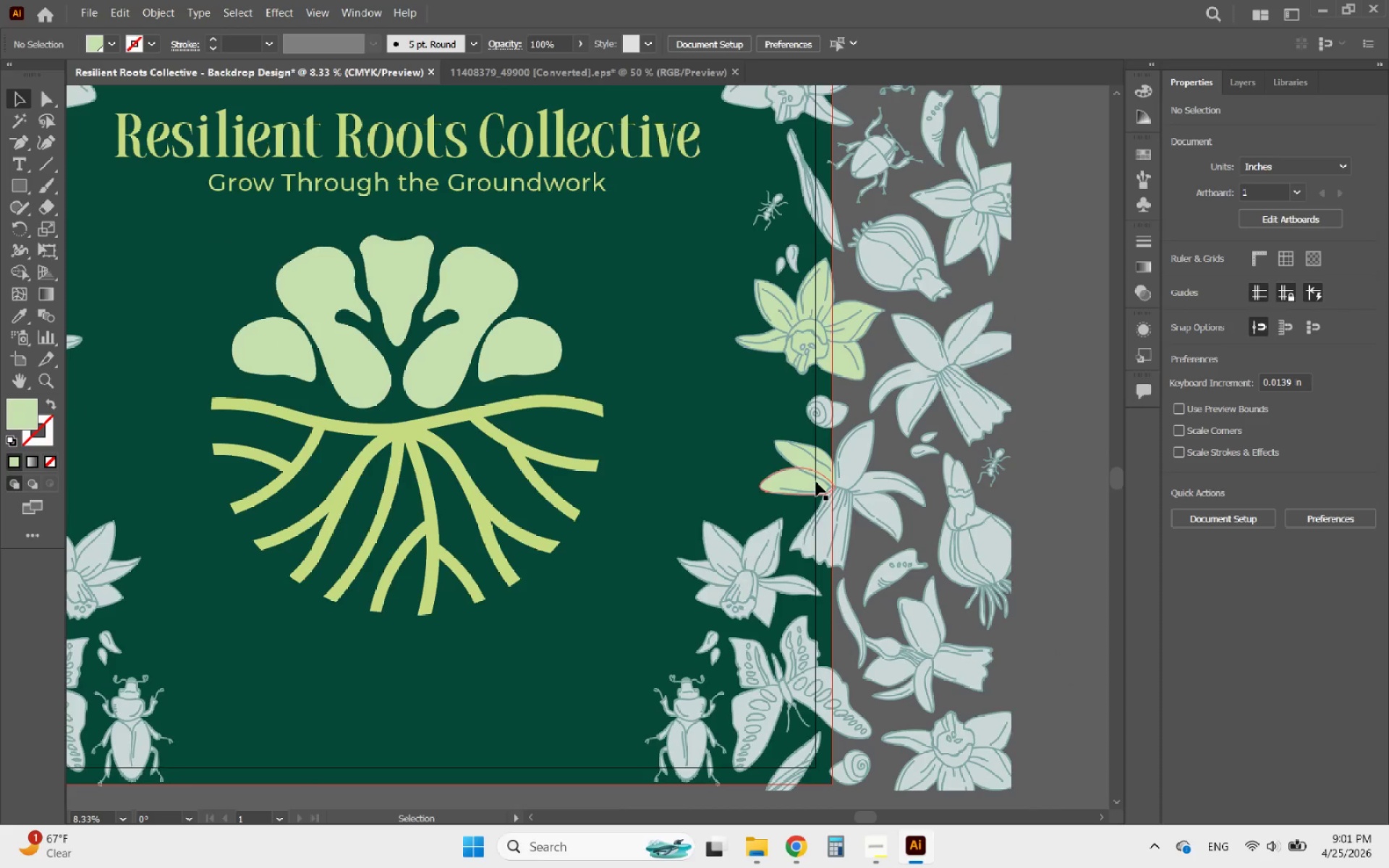 
hold_key(key=AltLeft, duration=0.7)
scroll: coordinate [810, 524], scroll_direction: up, amount: 2.0
 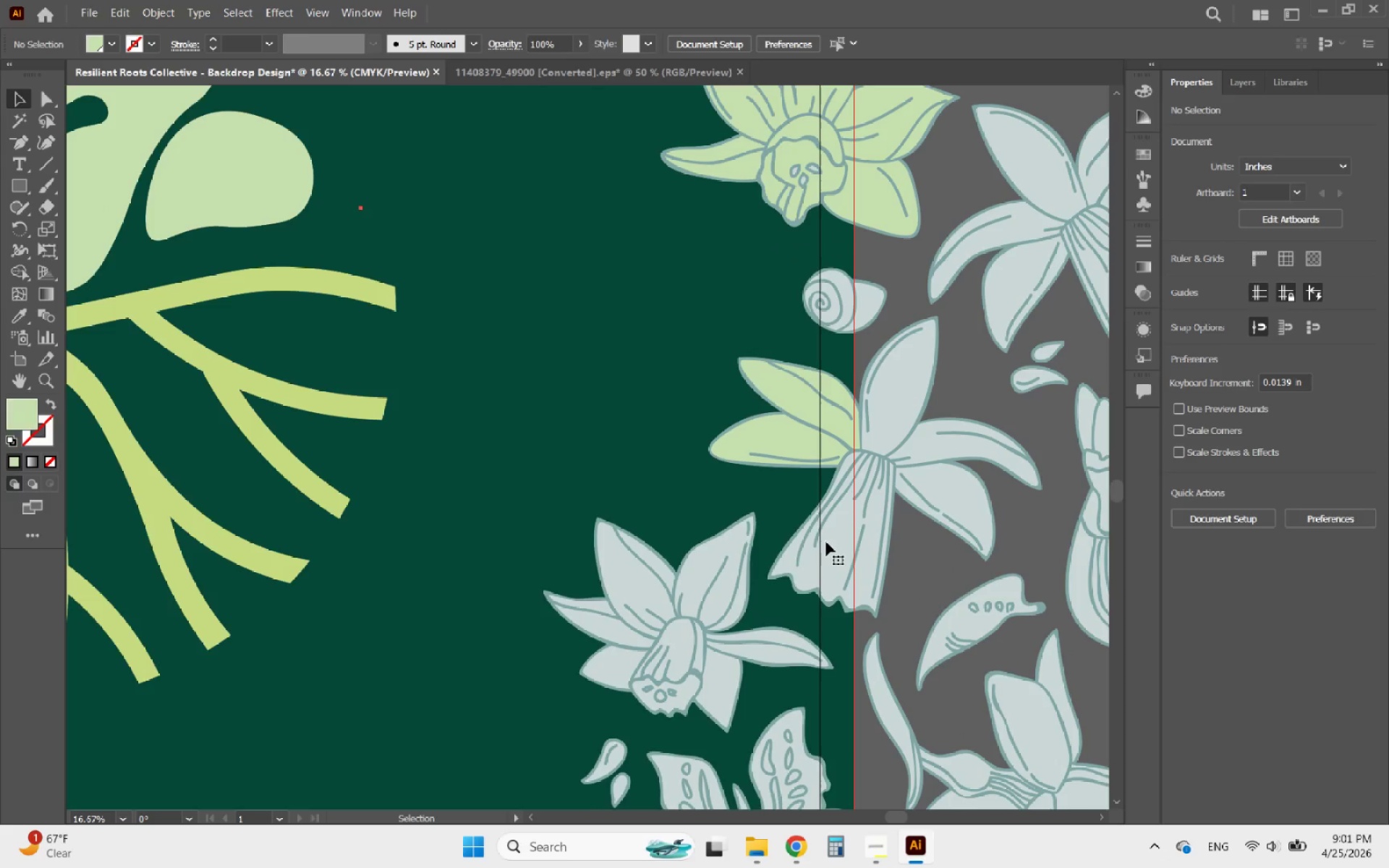 
double_click([826, 542])
 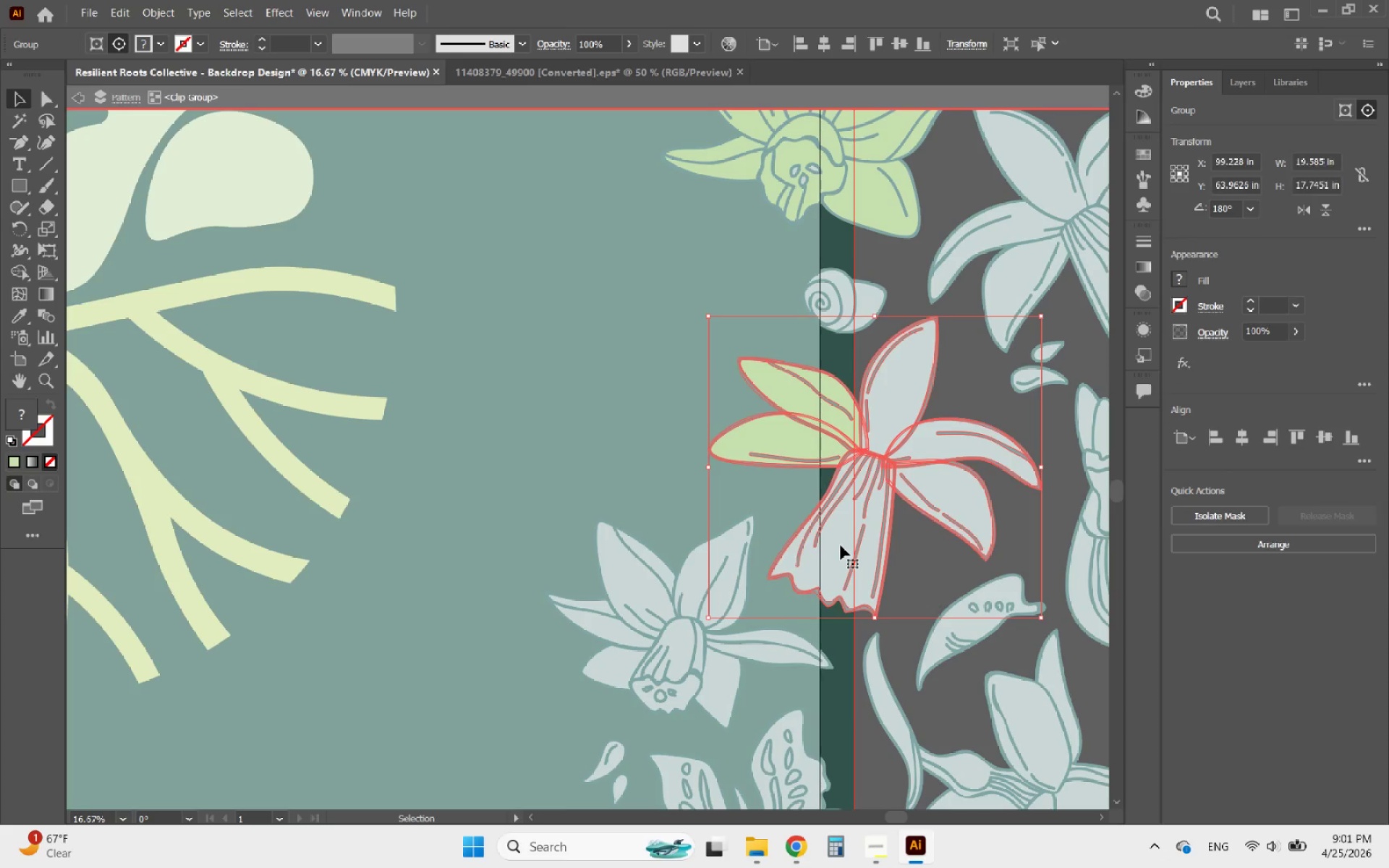 
double_click([841, 545])
 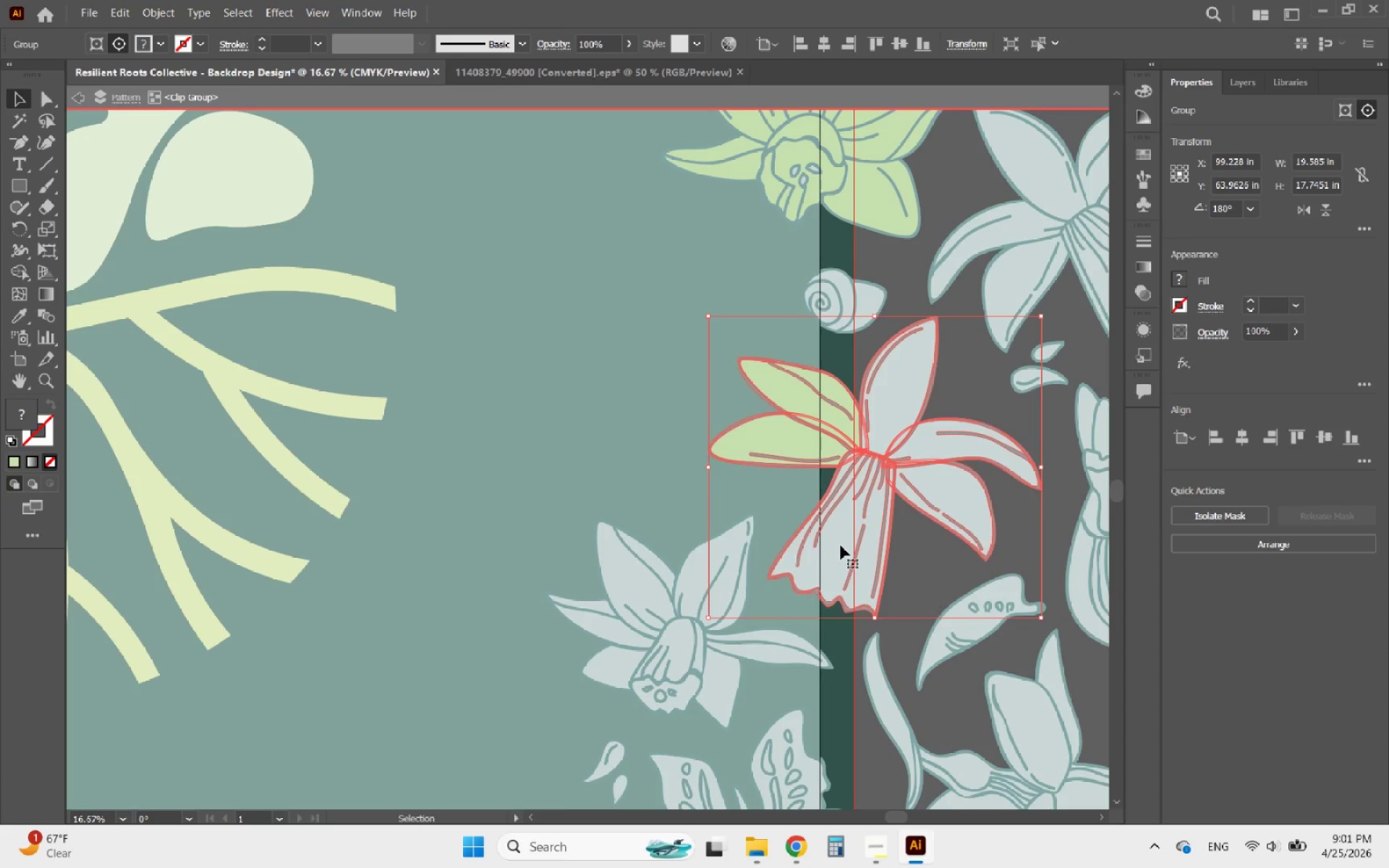 
triple_click([843, 562])
 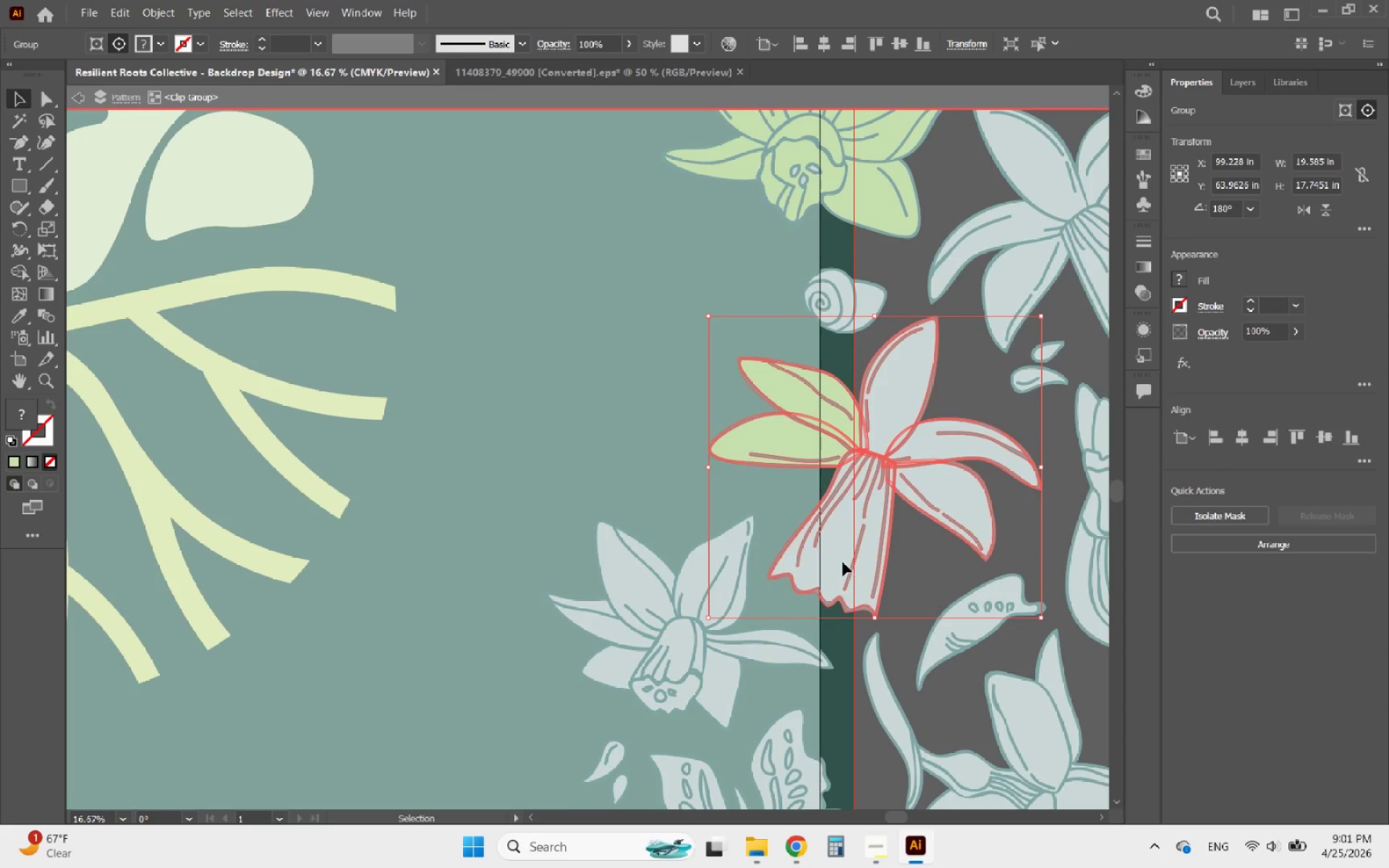 
triple_click([843, 562])
 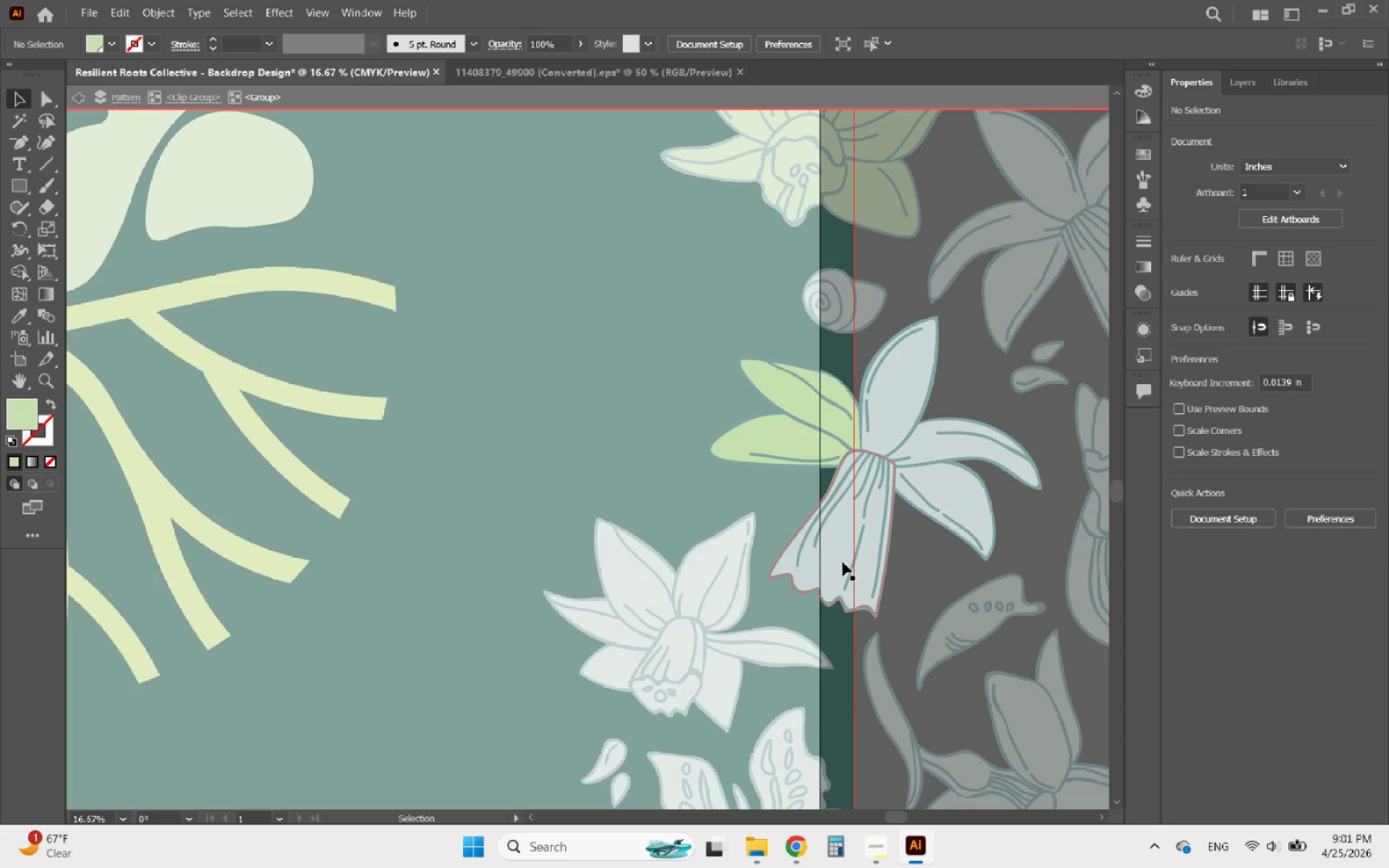 
triple_click([843, 562])
 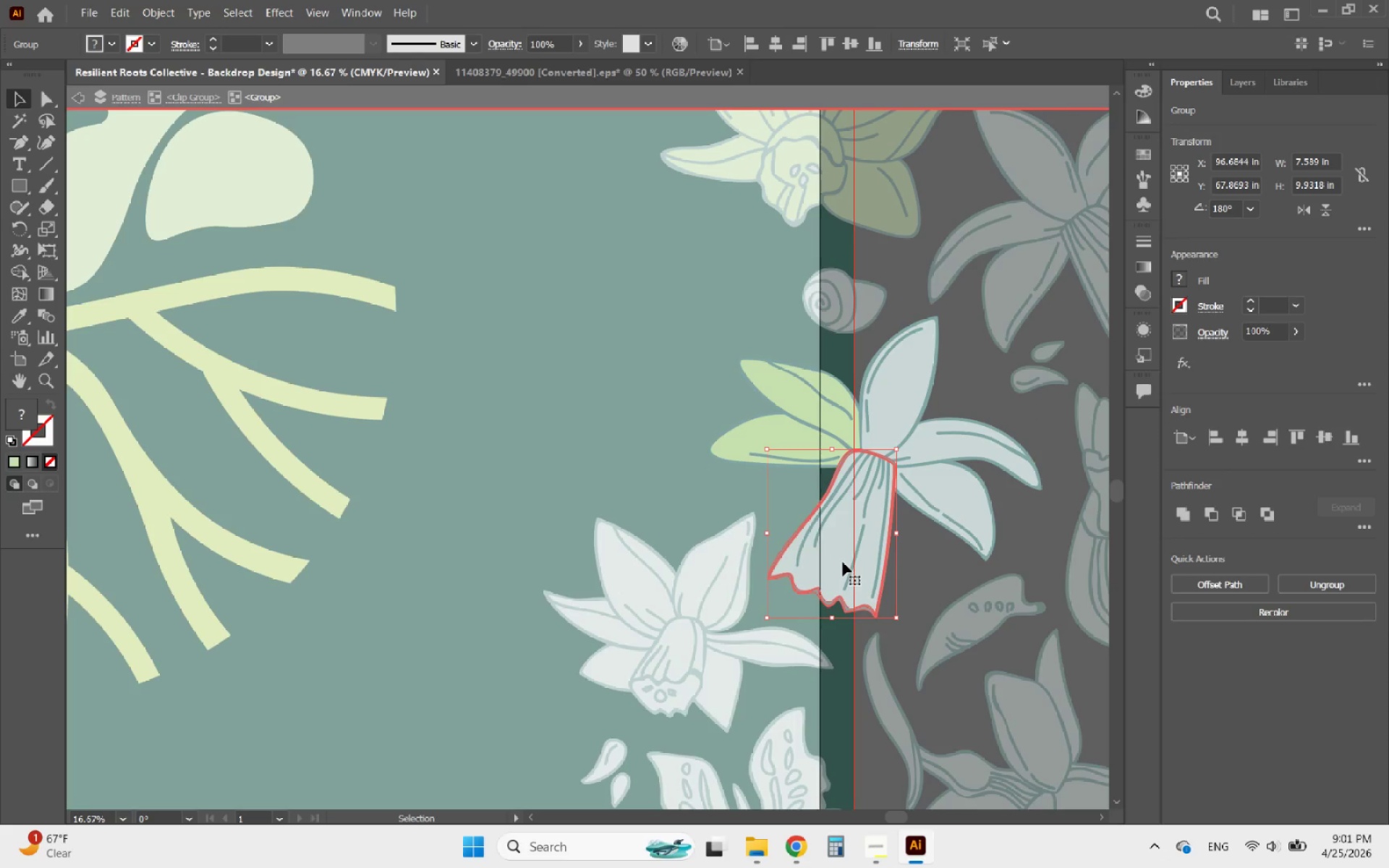 
double_click([843, 562])
 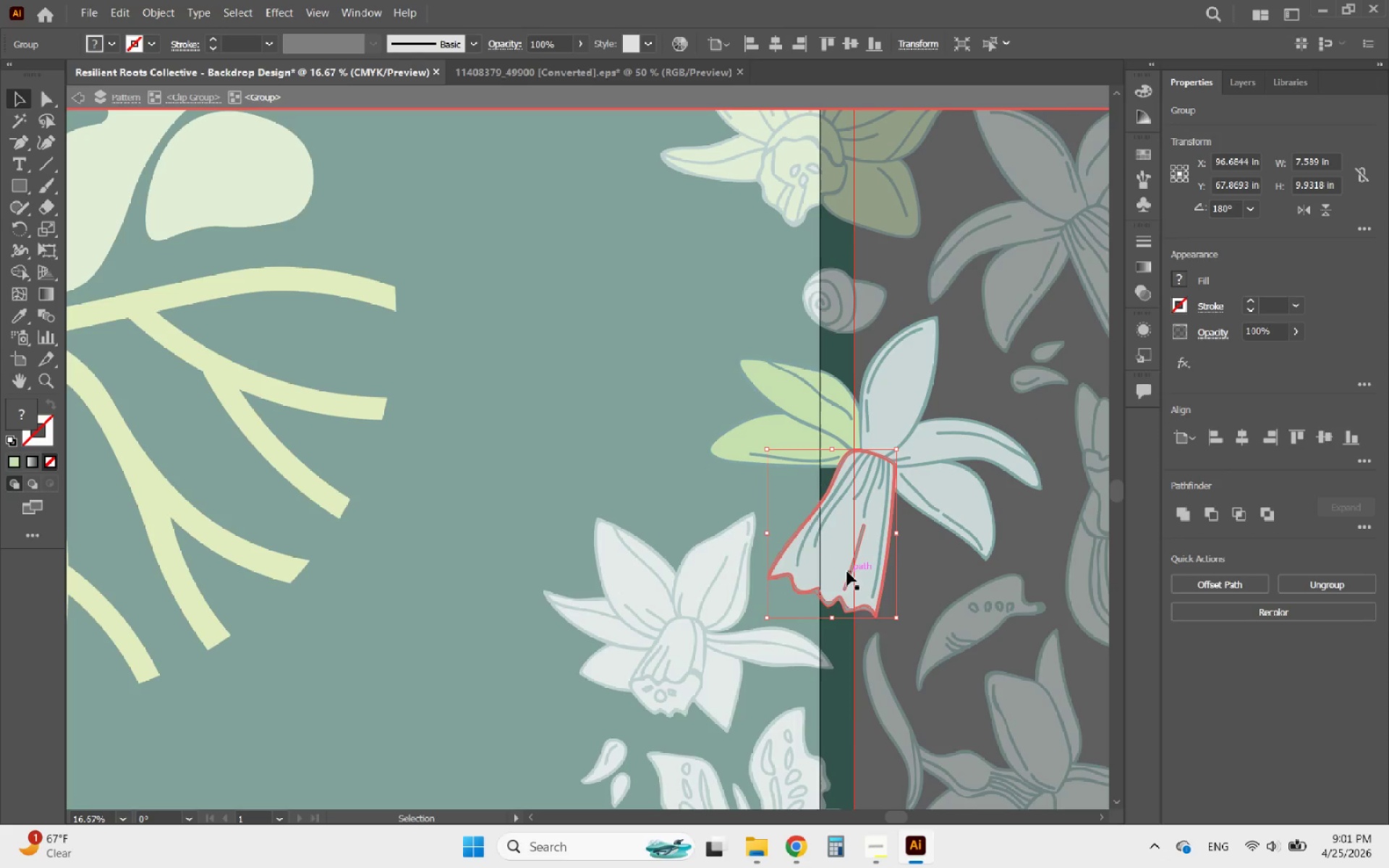 
triple_click([847, 574])
 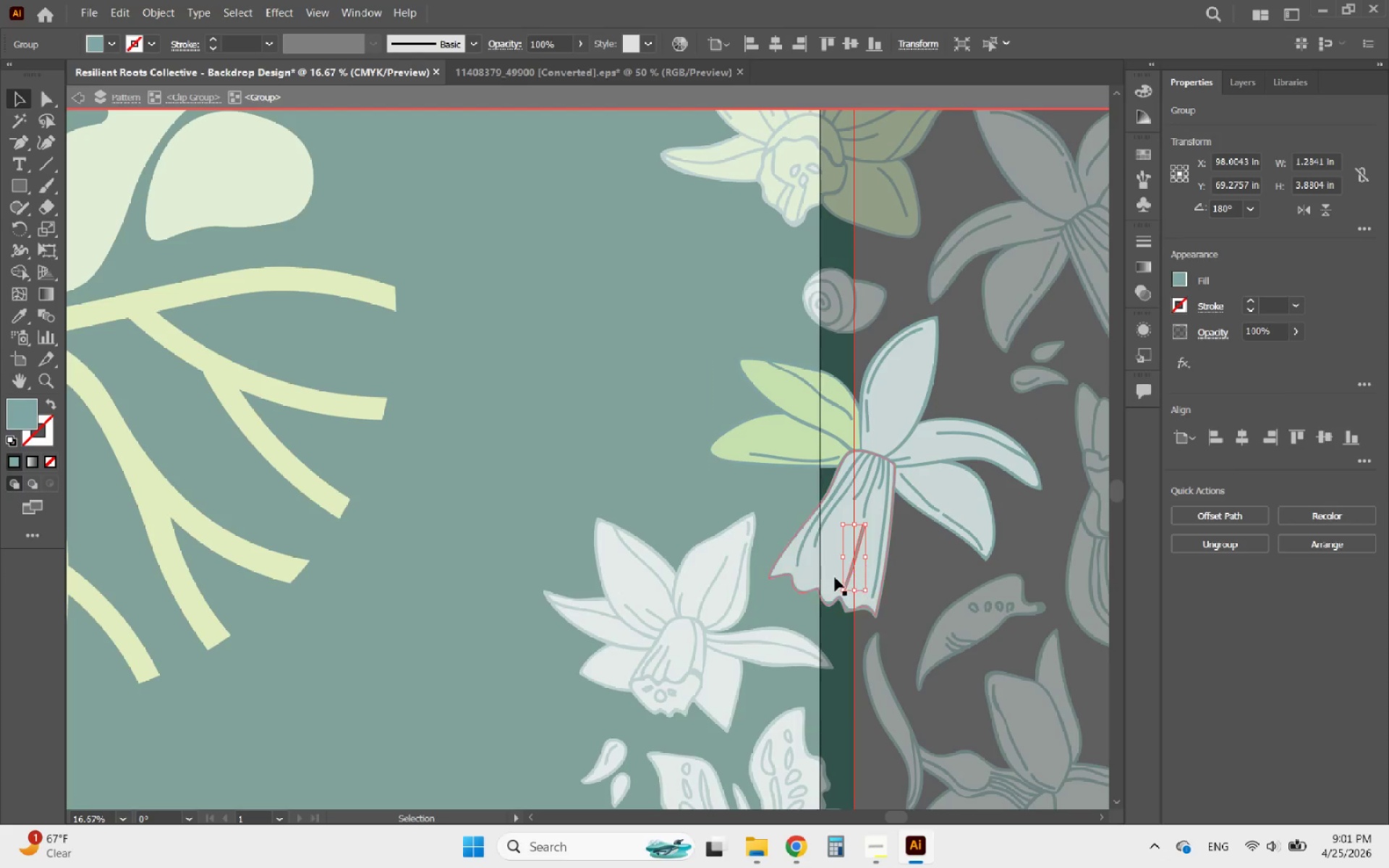 
double_click([835, 577])
 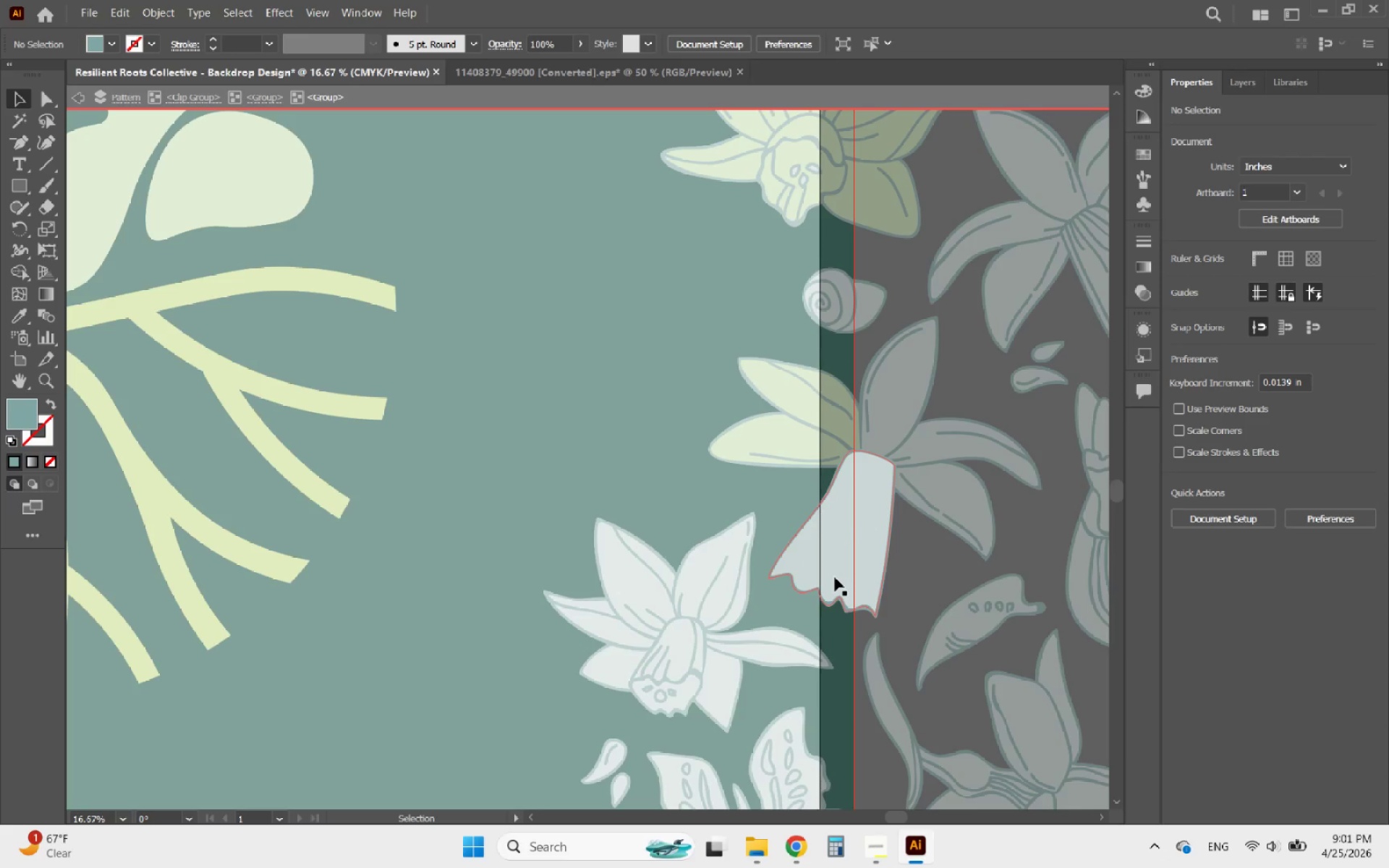 
triple_click([835, 577])
 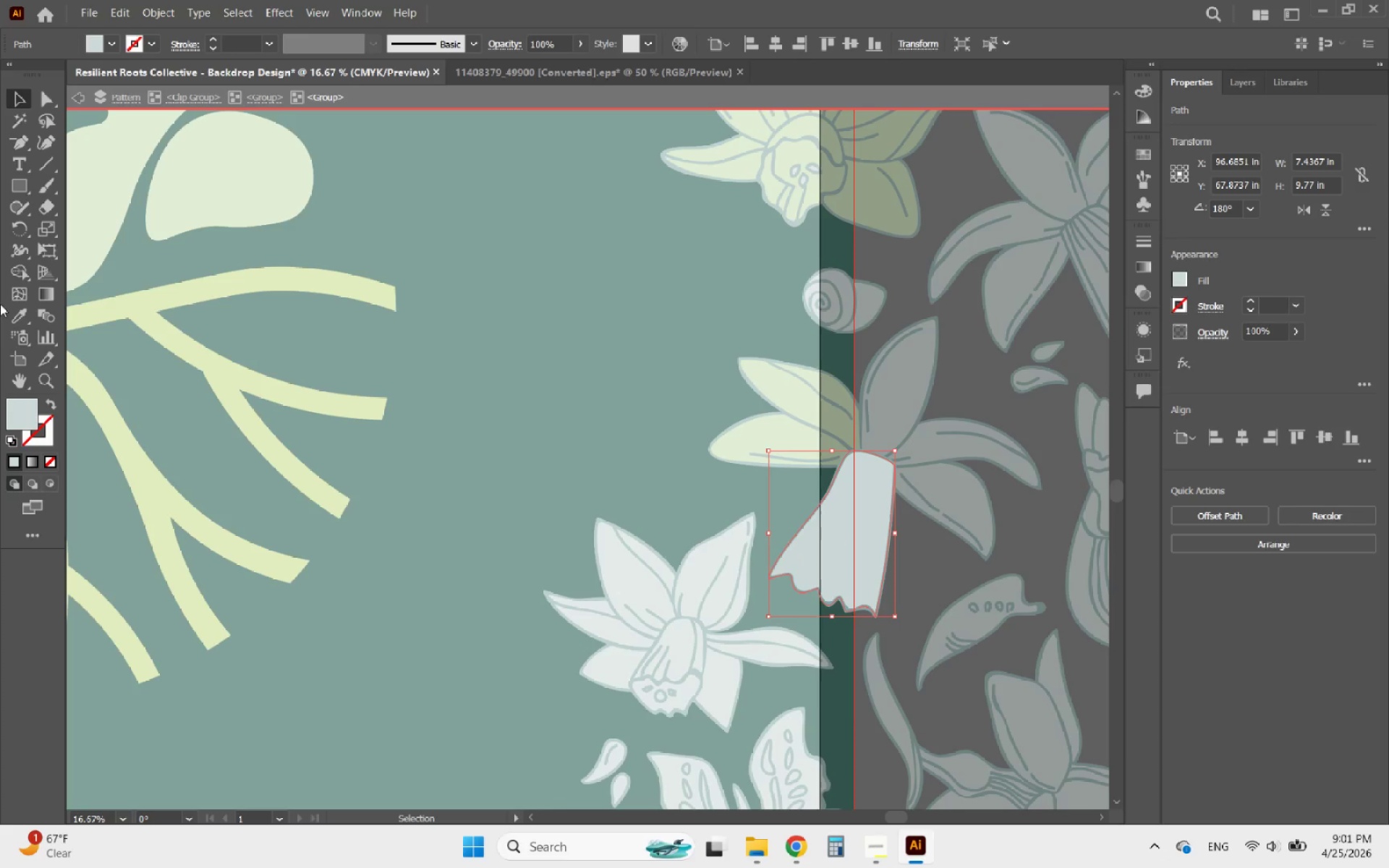 
left_click([12, 315])
 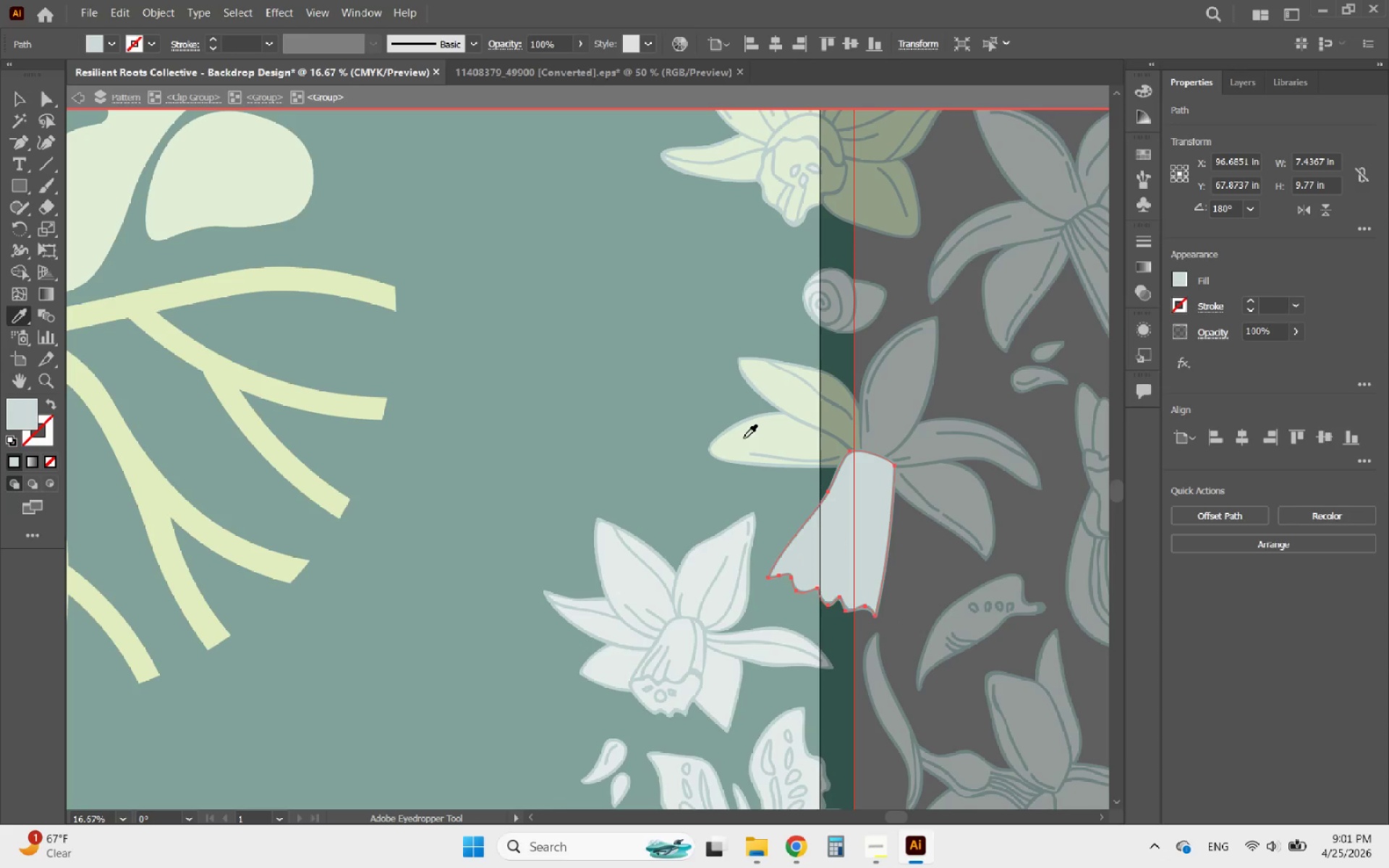 
left_click([763, 437])
 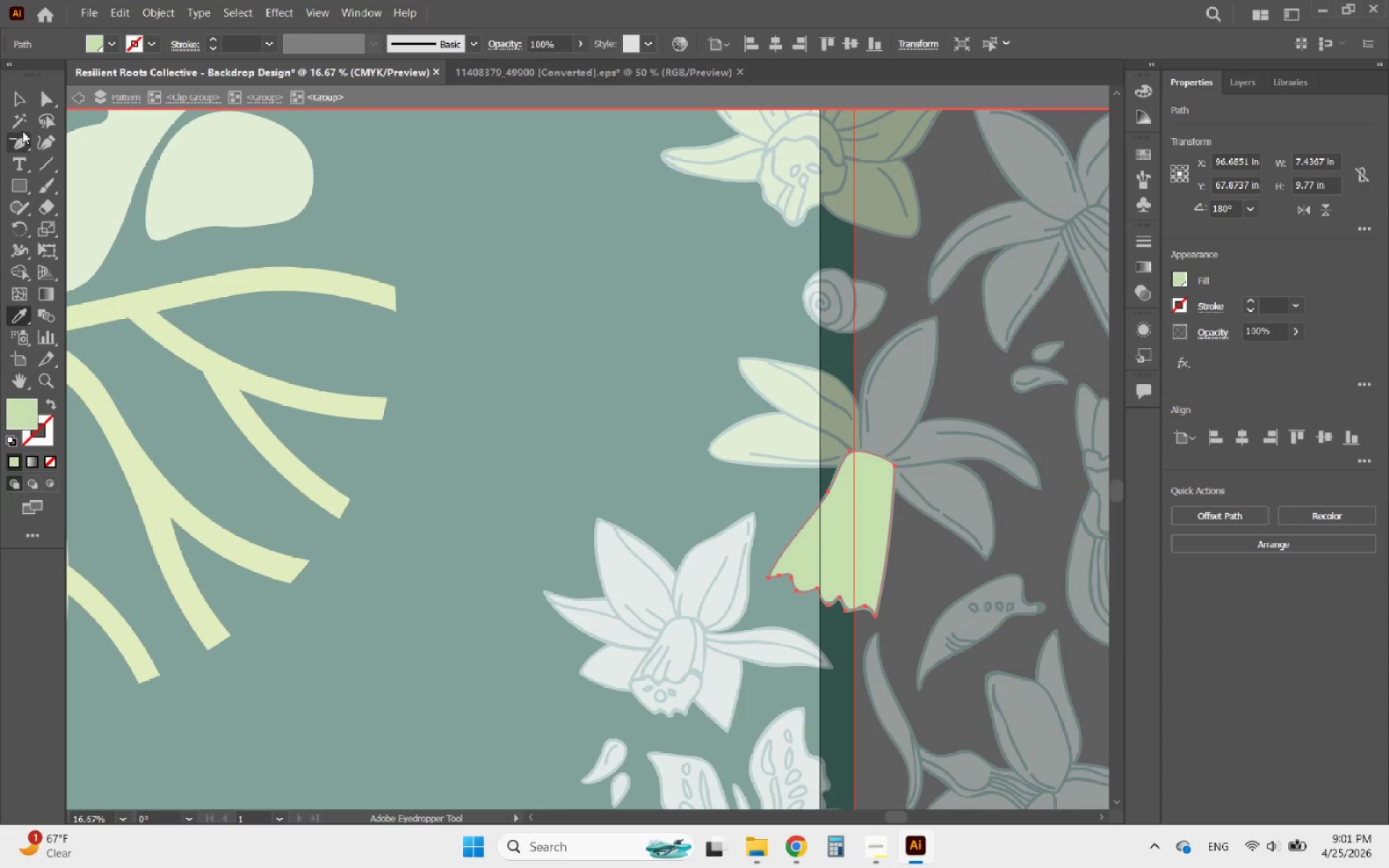 
left_click([22, 103])
 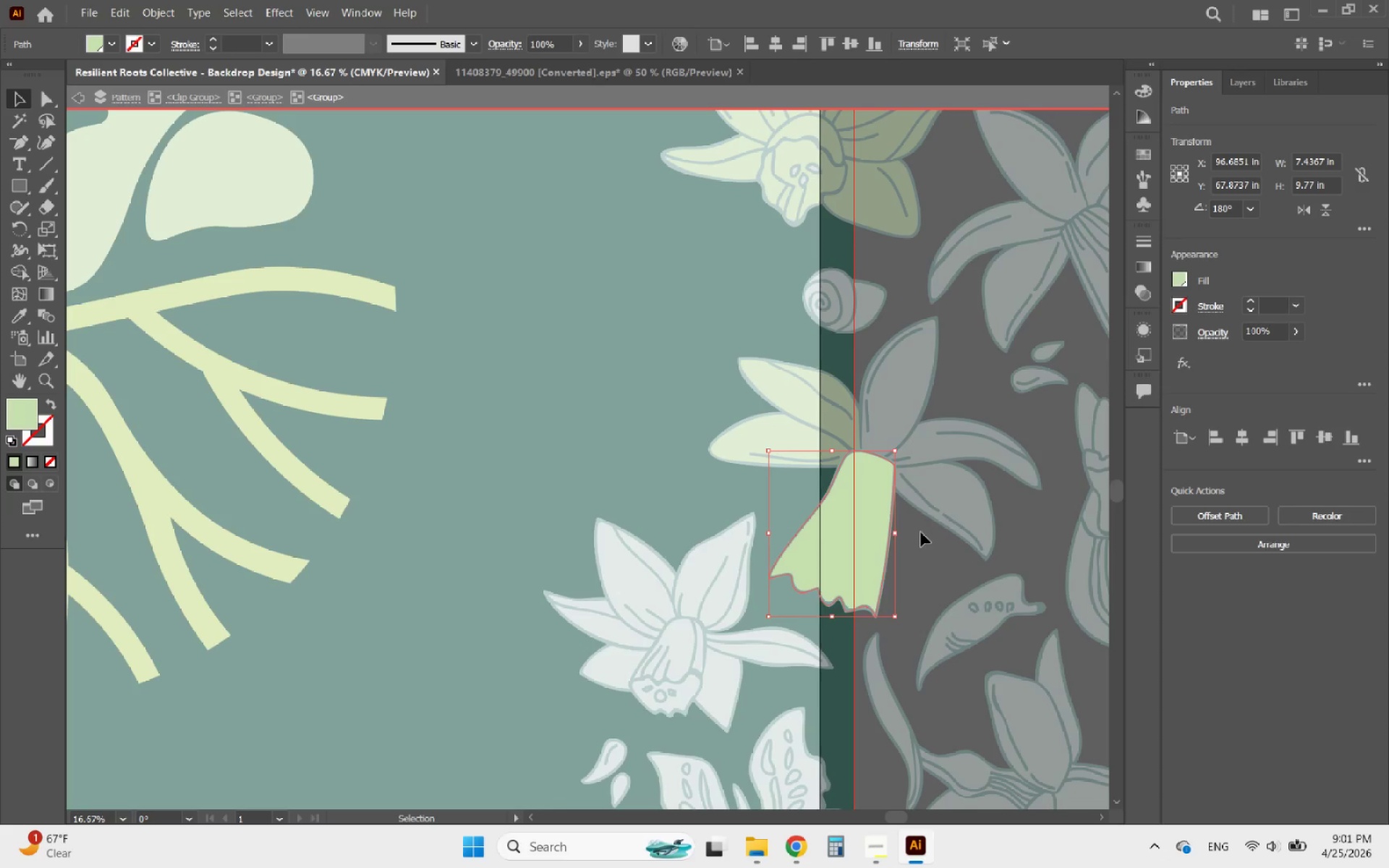 
double_click([921, 533])
 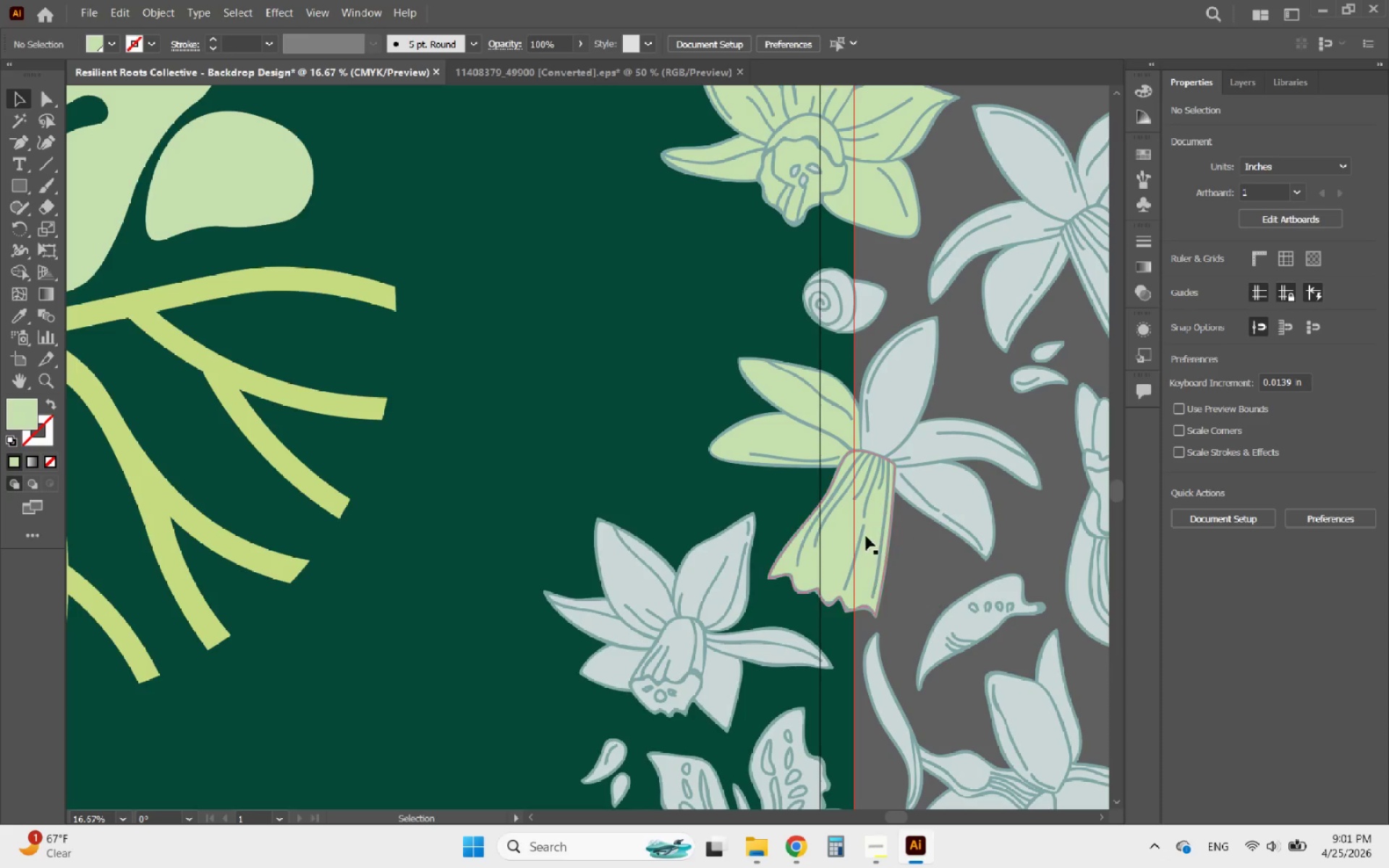 
hold_key(key=AltLeft, duration=1.33)
scroll: coordinate [773, 388], scroll_direction: down, amount: 2.0
 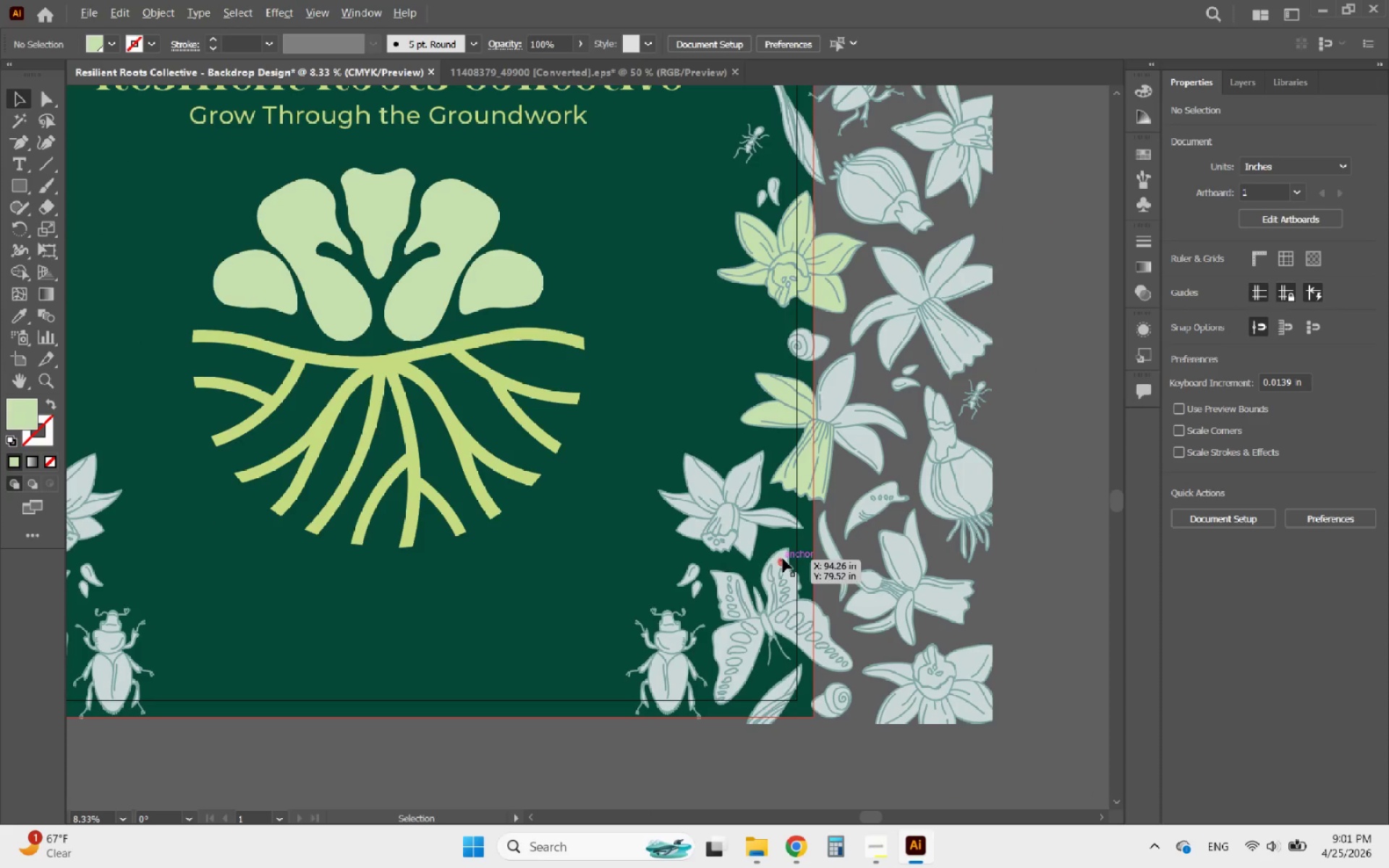 
scroll: coordinate [739, 528], scroll_direction: up, amount: 4.0
 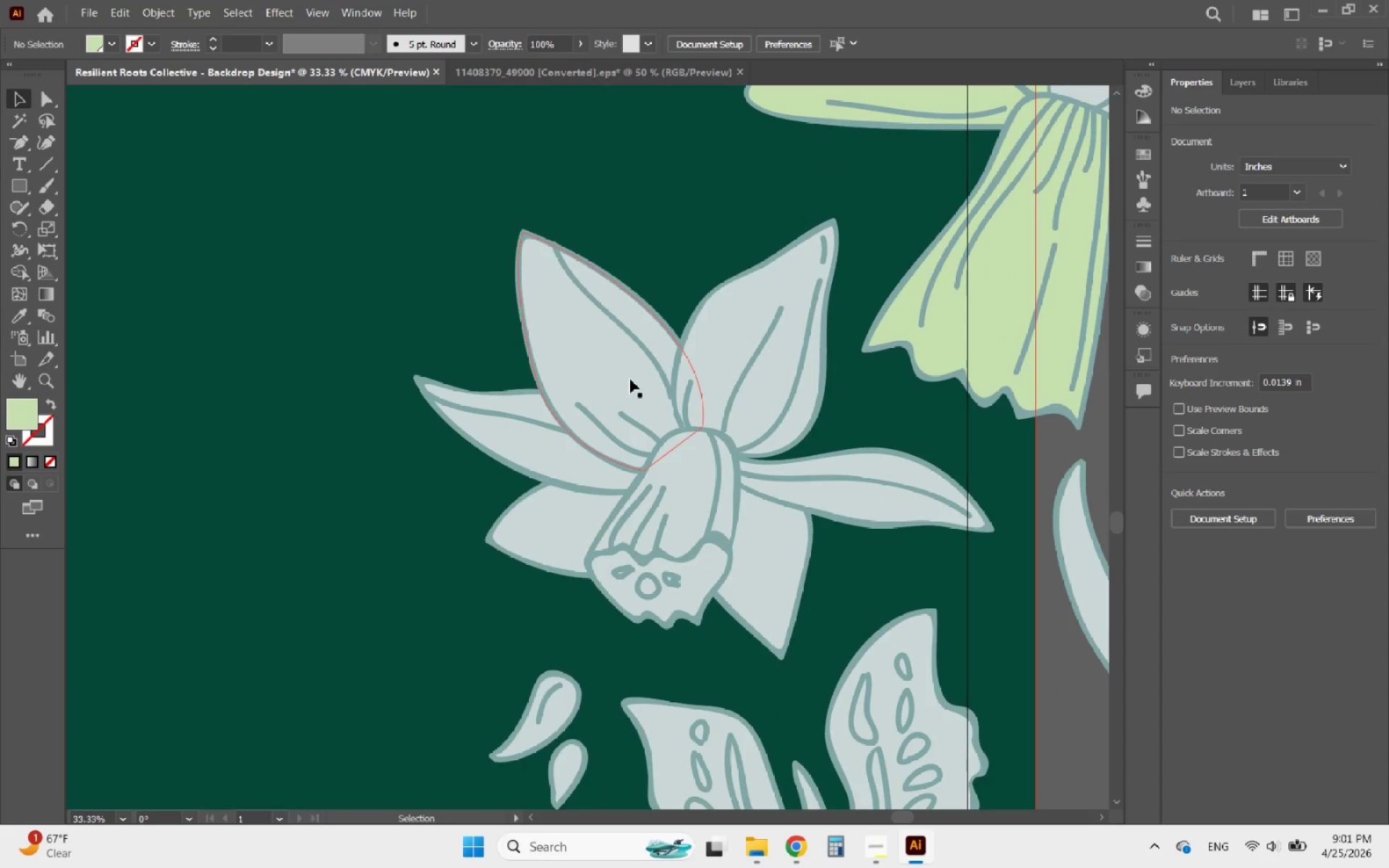 
double_click([630, 379])
 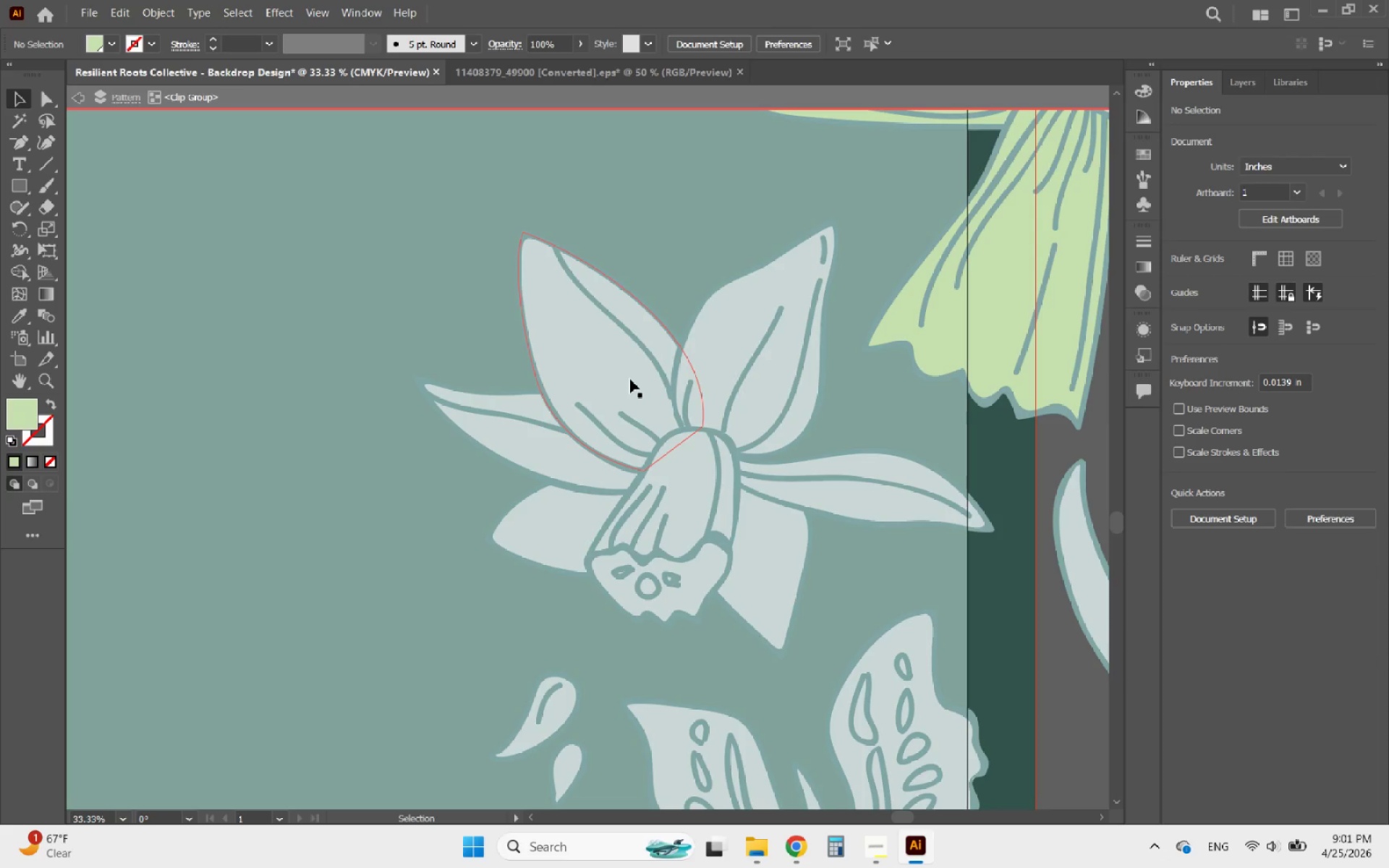 
triple_click([630, 379])
 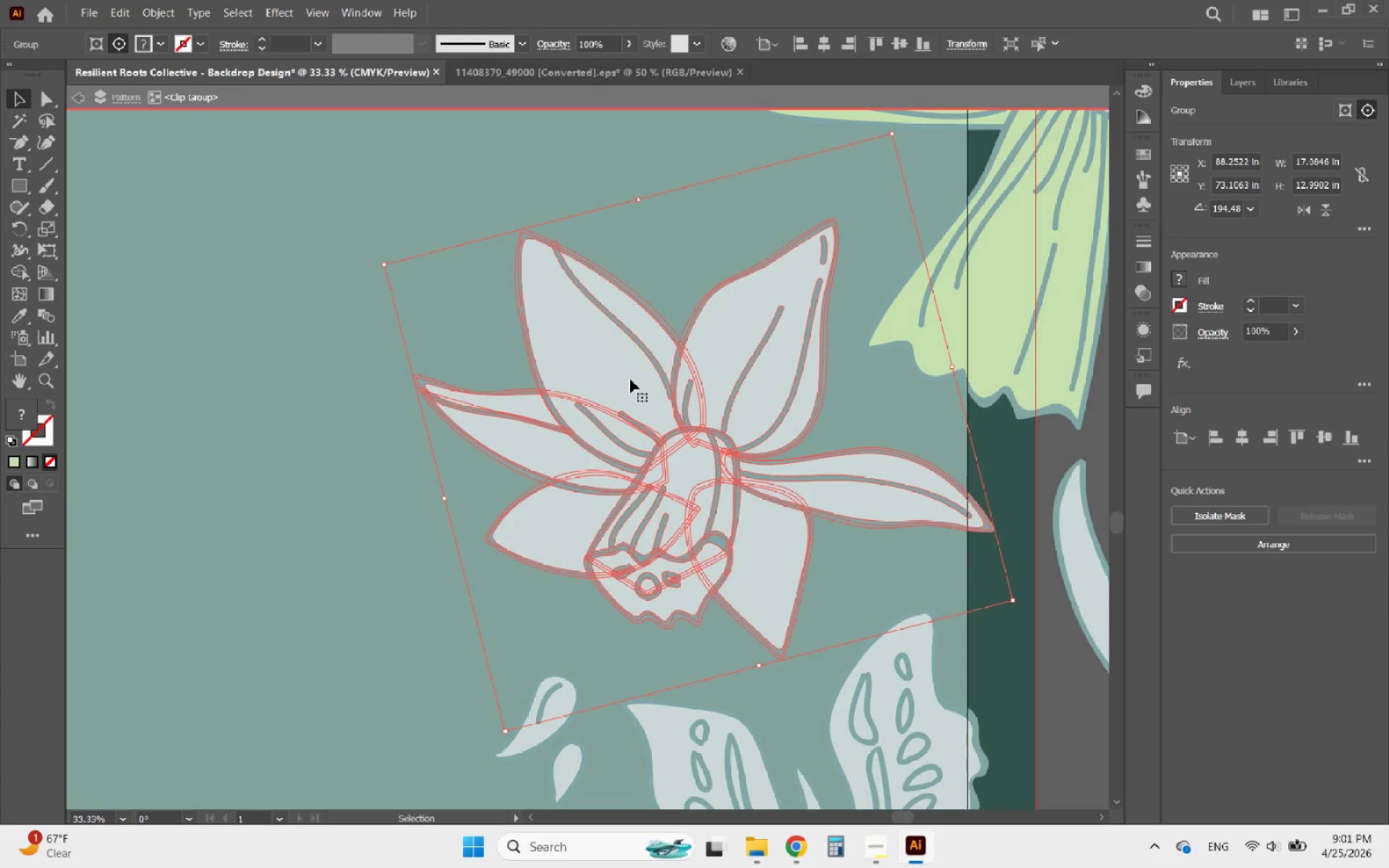 
double_click([630, 379])
 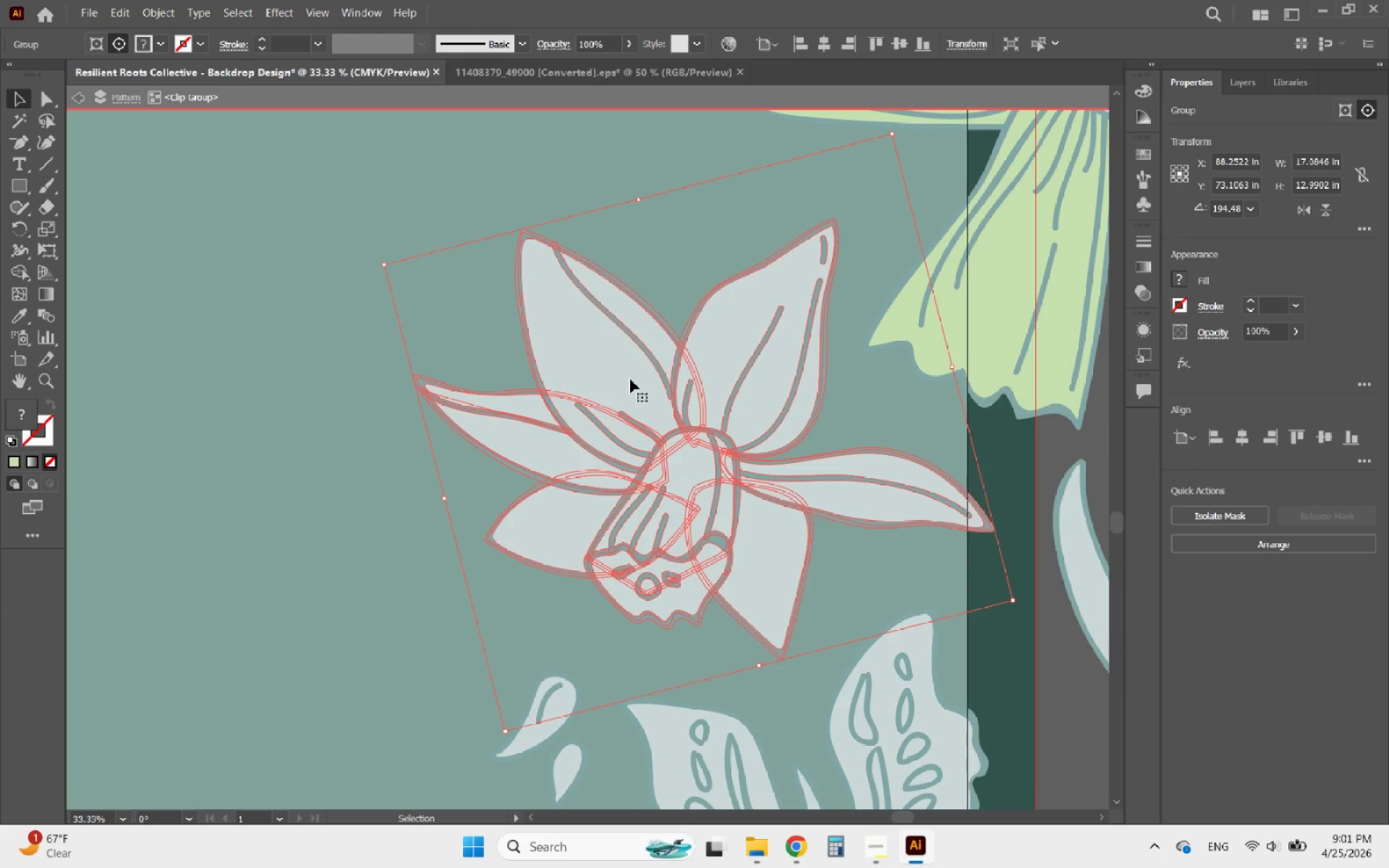 
triple_click([630, 379])
 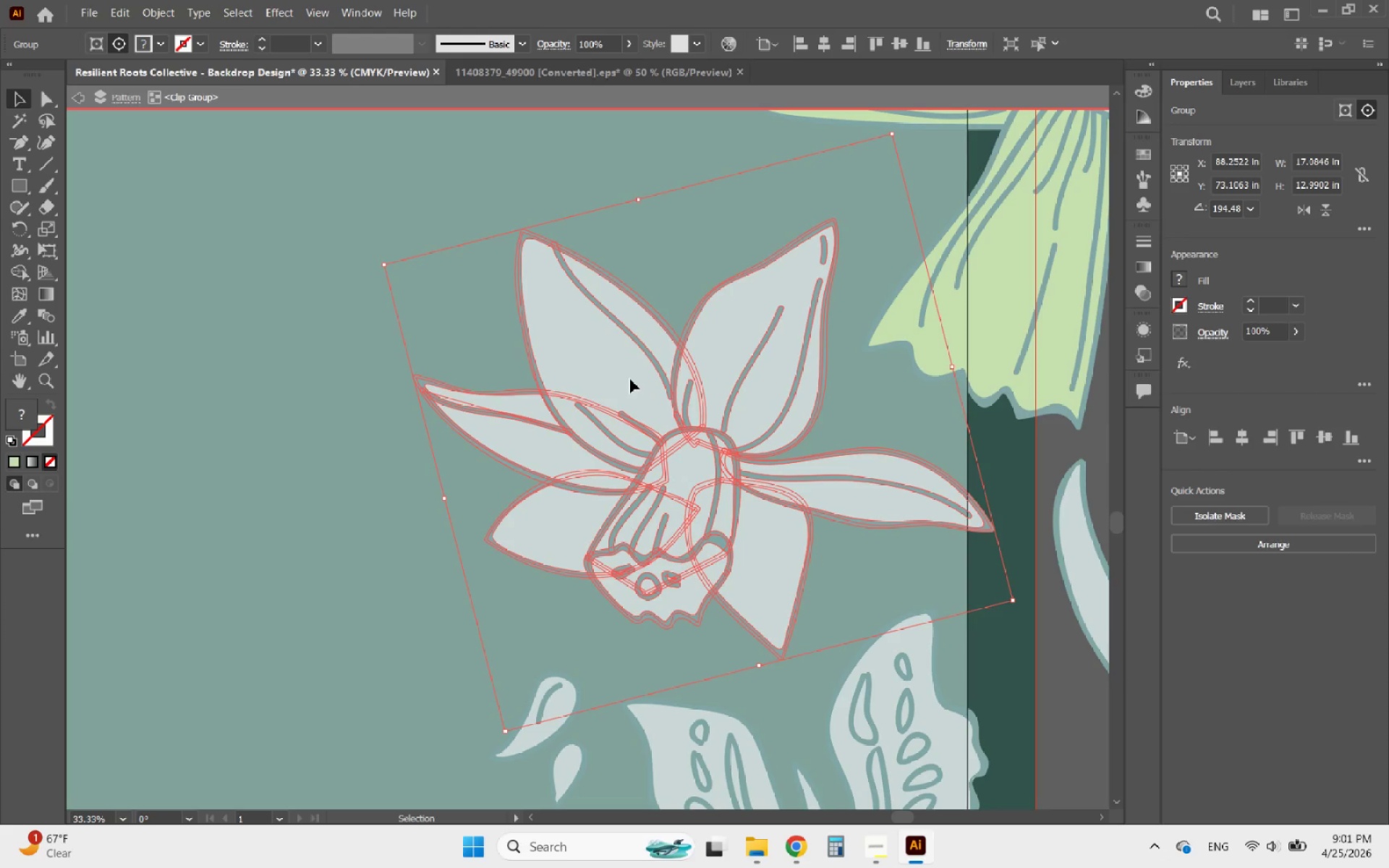 
triple_click([630, 379])
 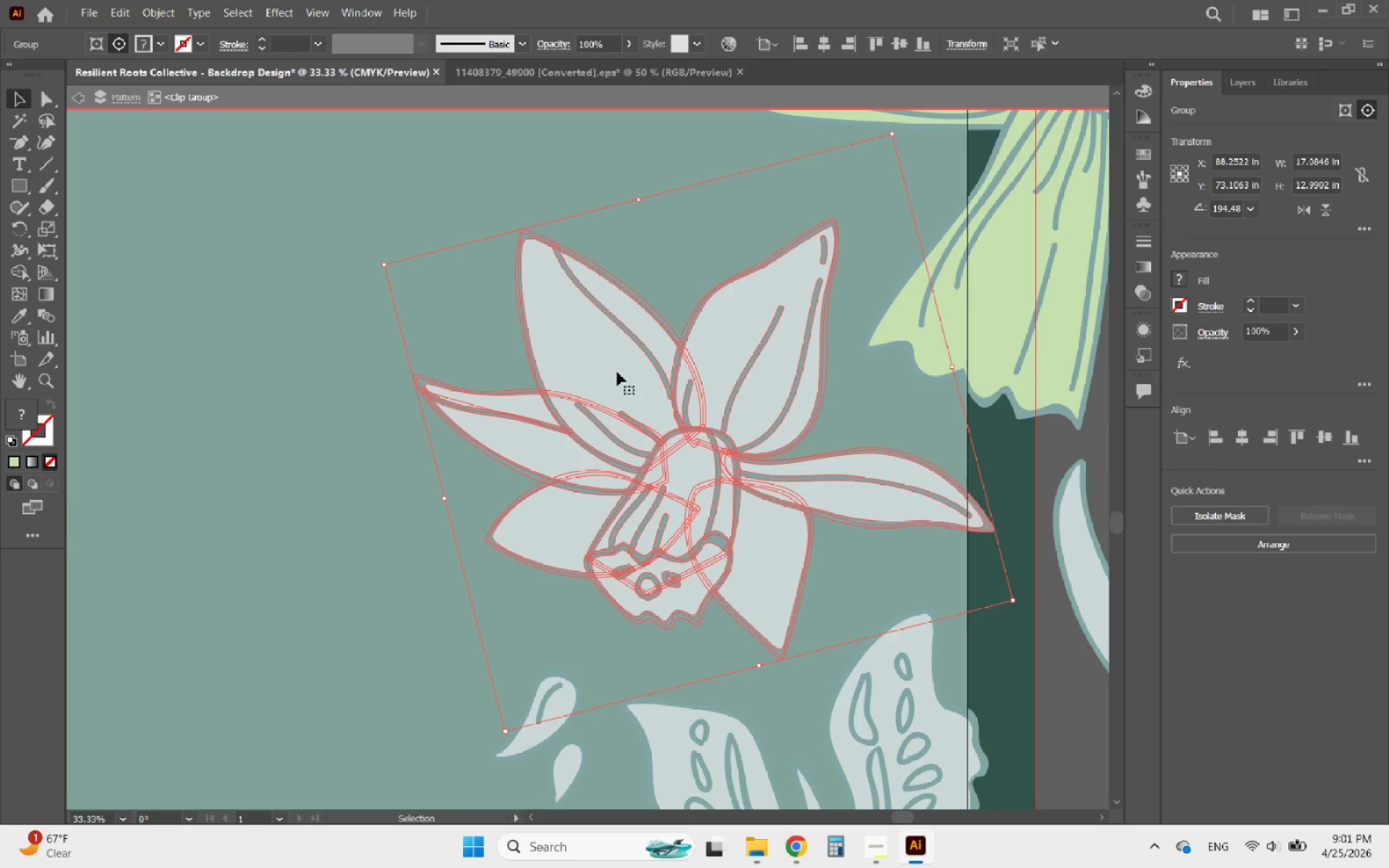 
triple_click([613, 370])
 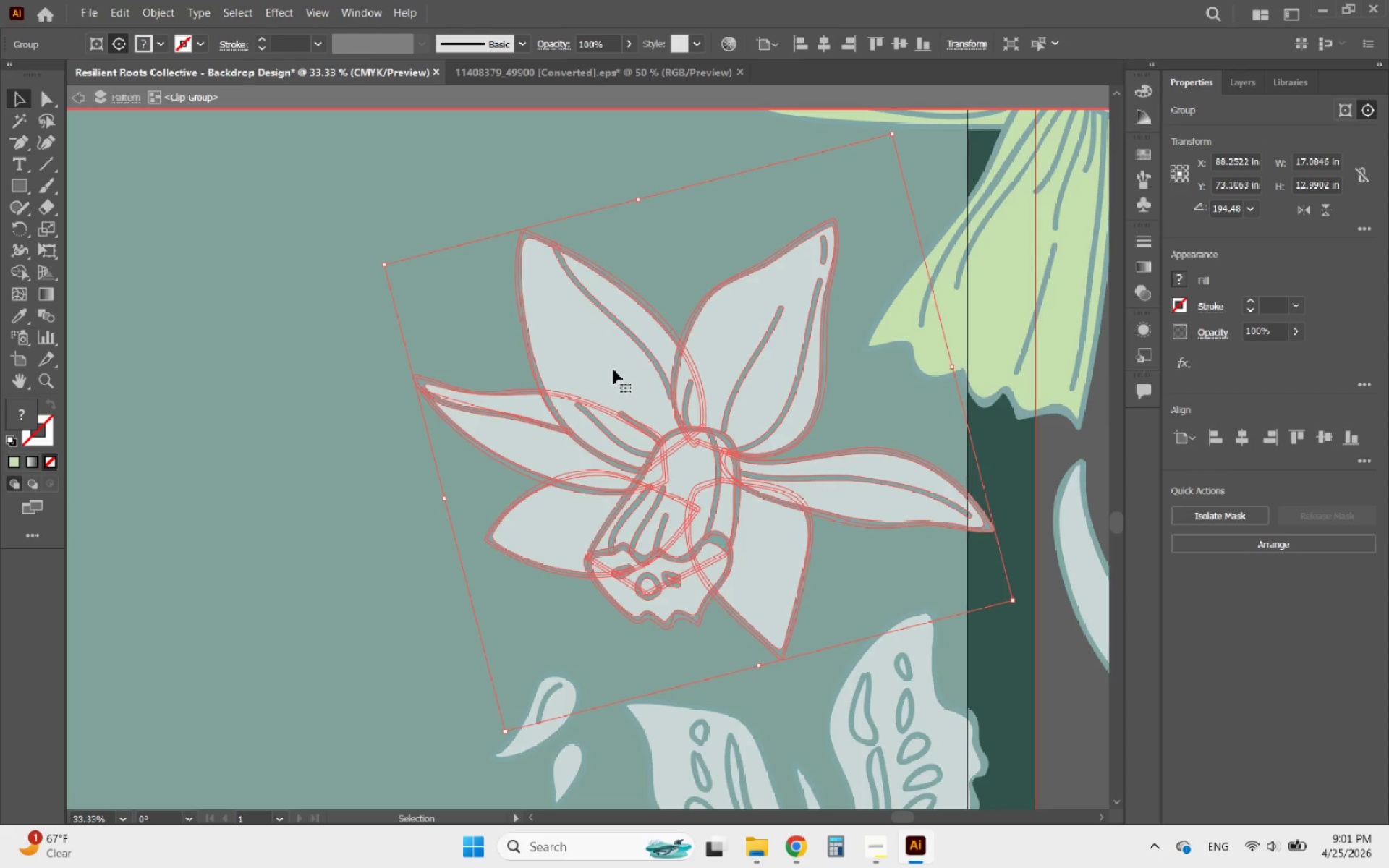 
triple_click([613, 370])
 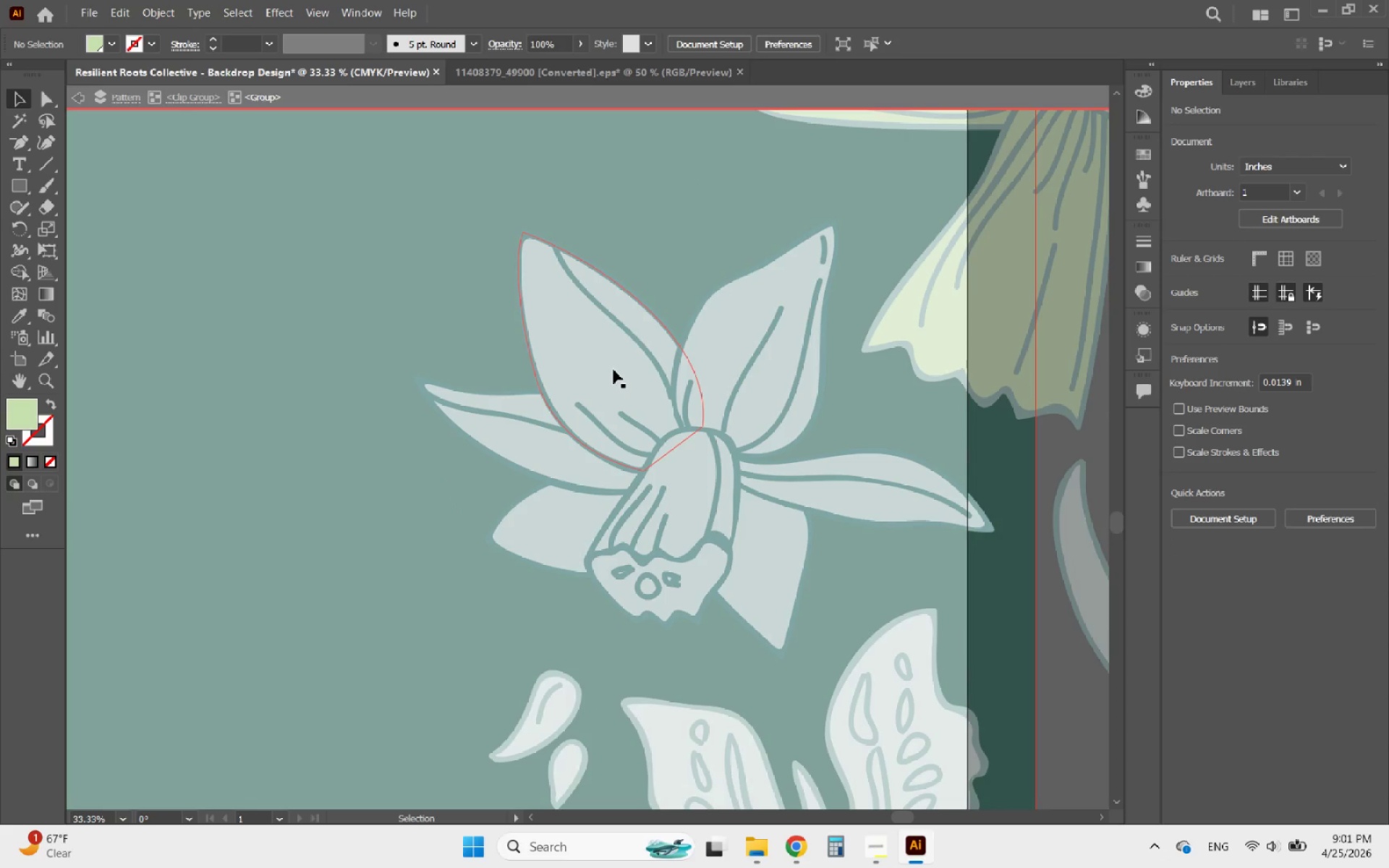 
left_click([613, 370])
 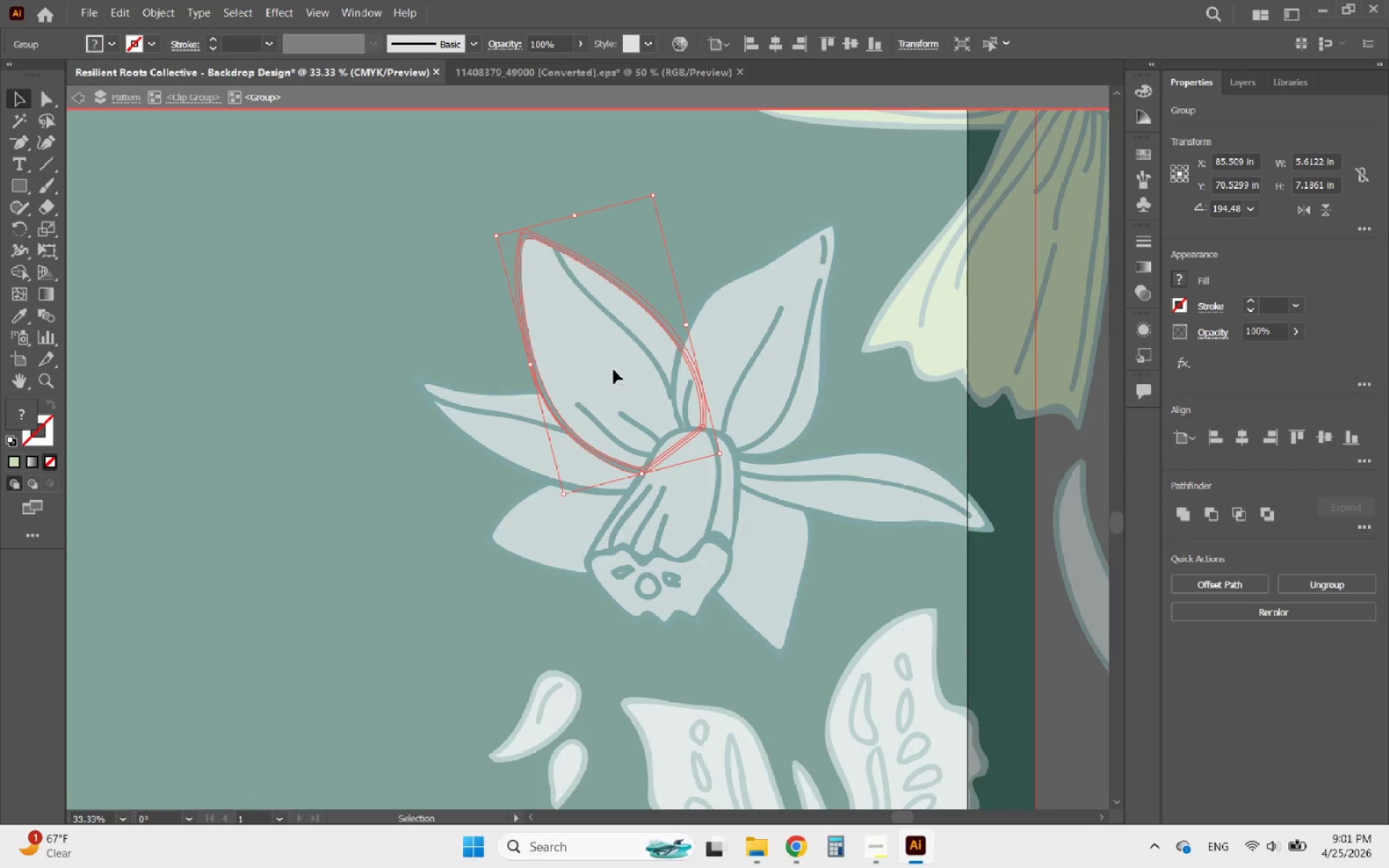 
double_click([613, 370])
 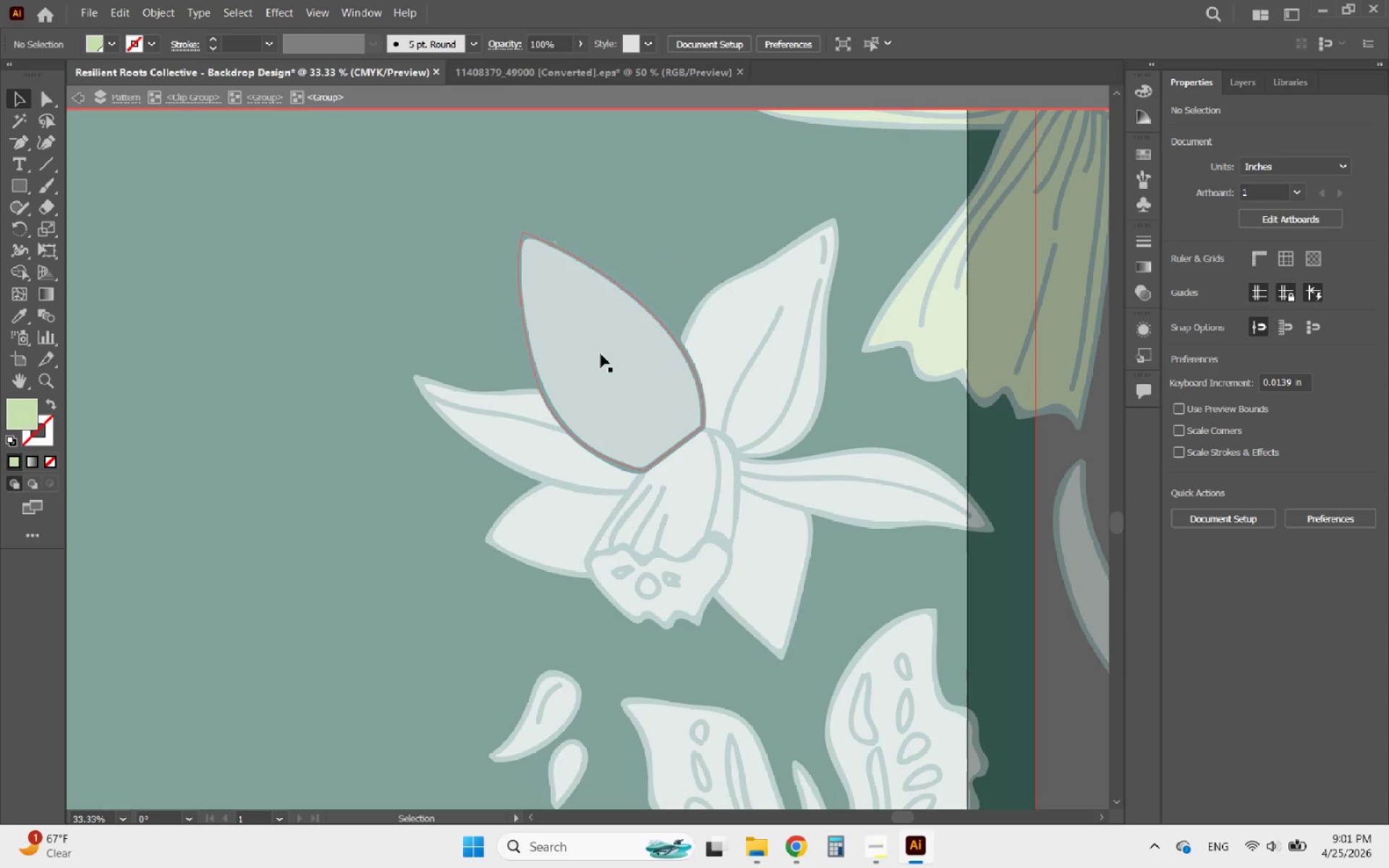 
triple_click([600, 354])
 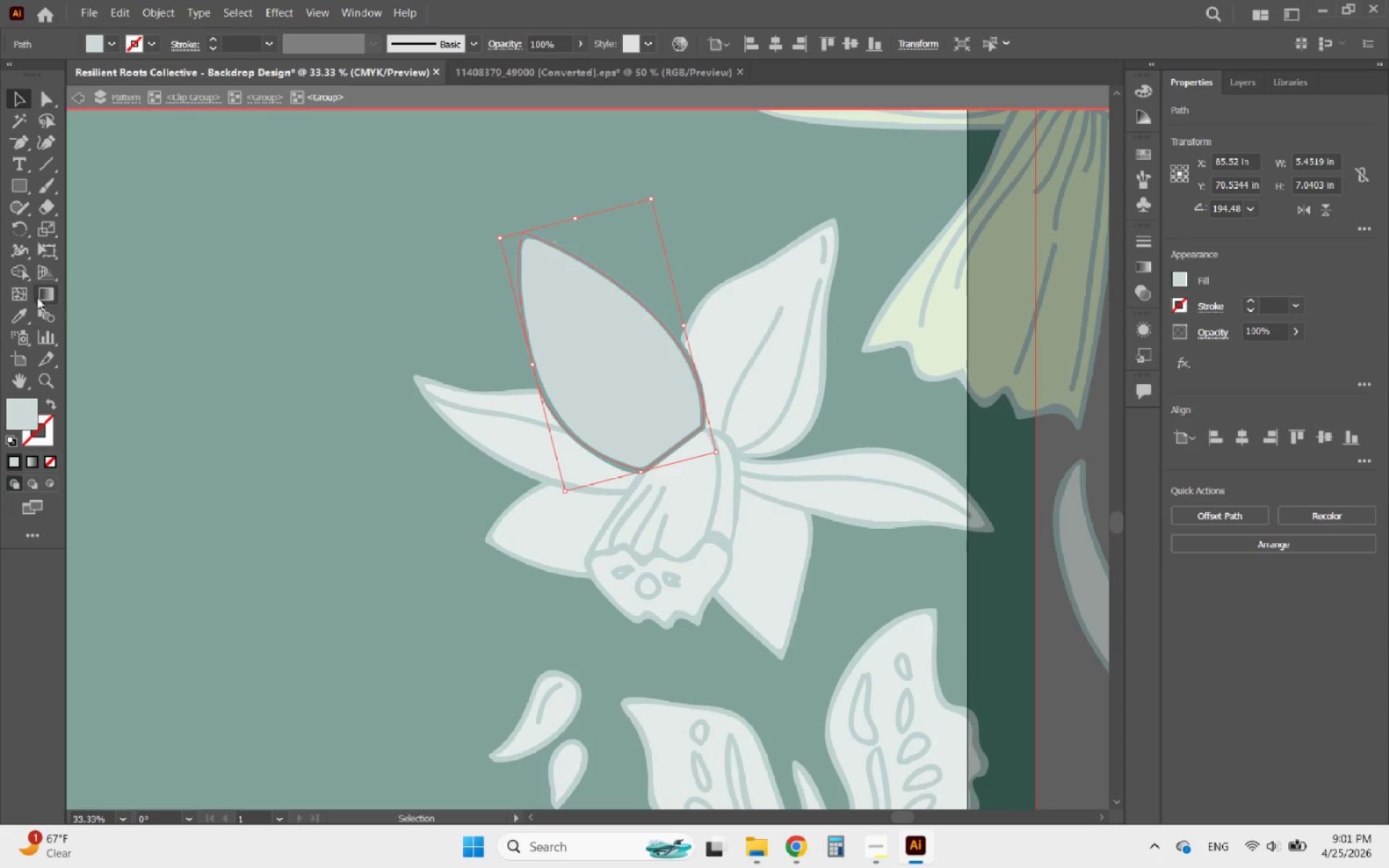 
left_click([8, 308])
 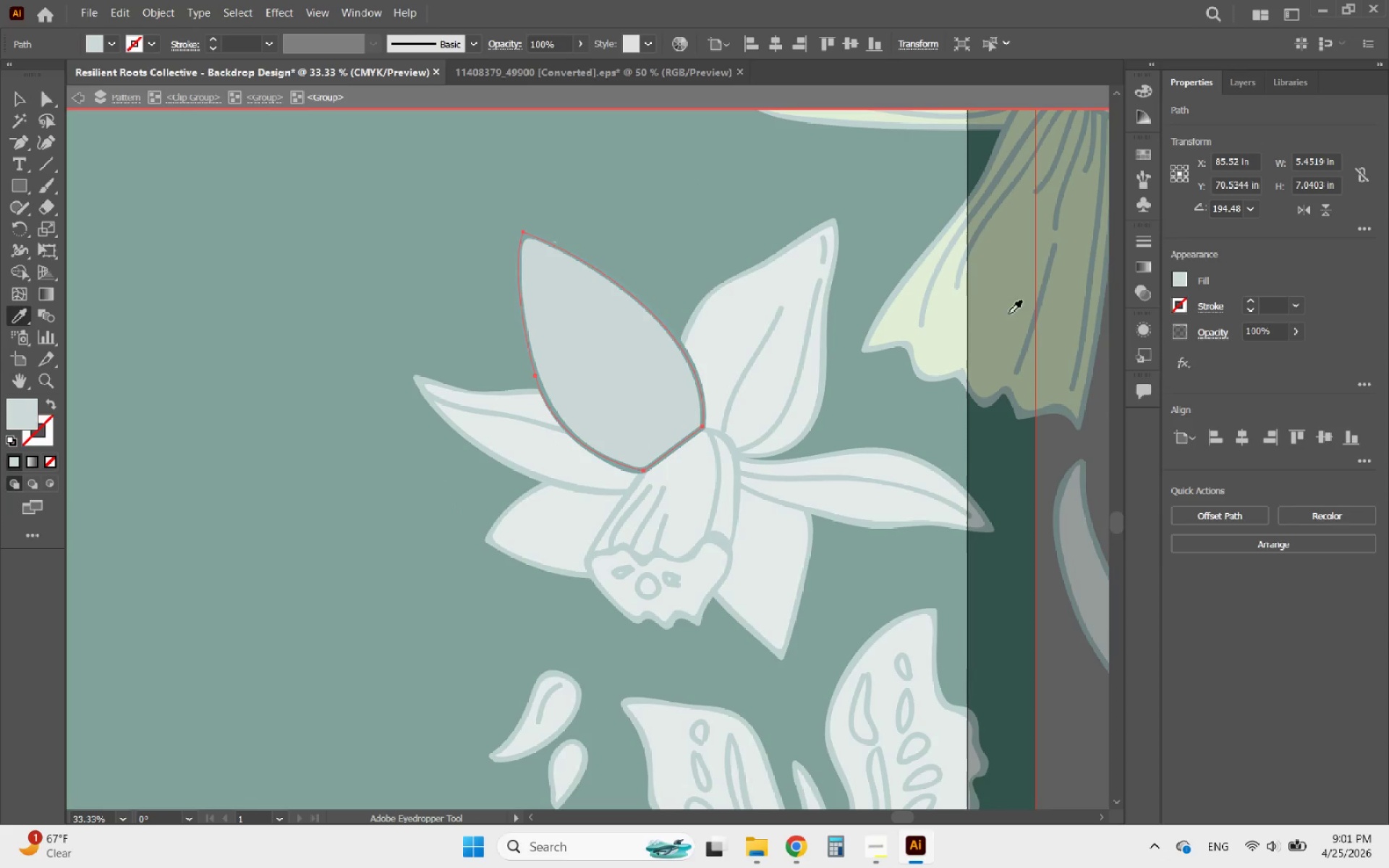 
left_click([1021, 314])
 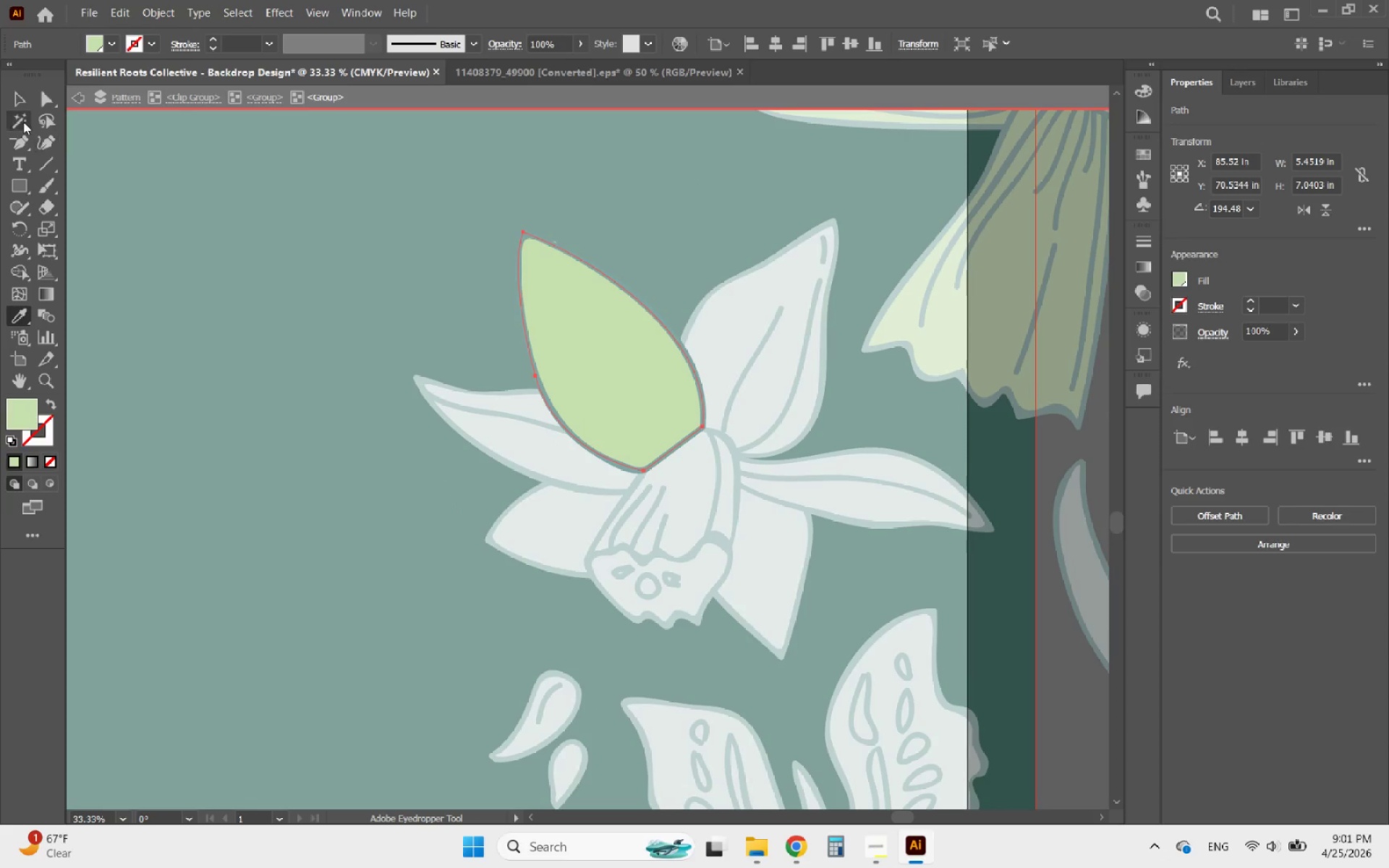 
left_click([12, 106])
 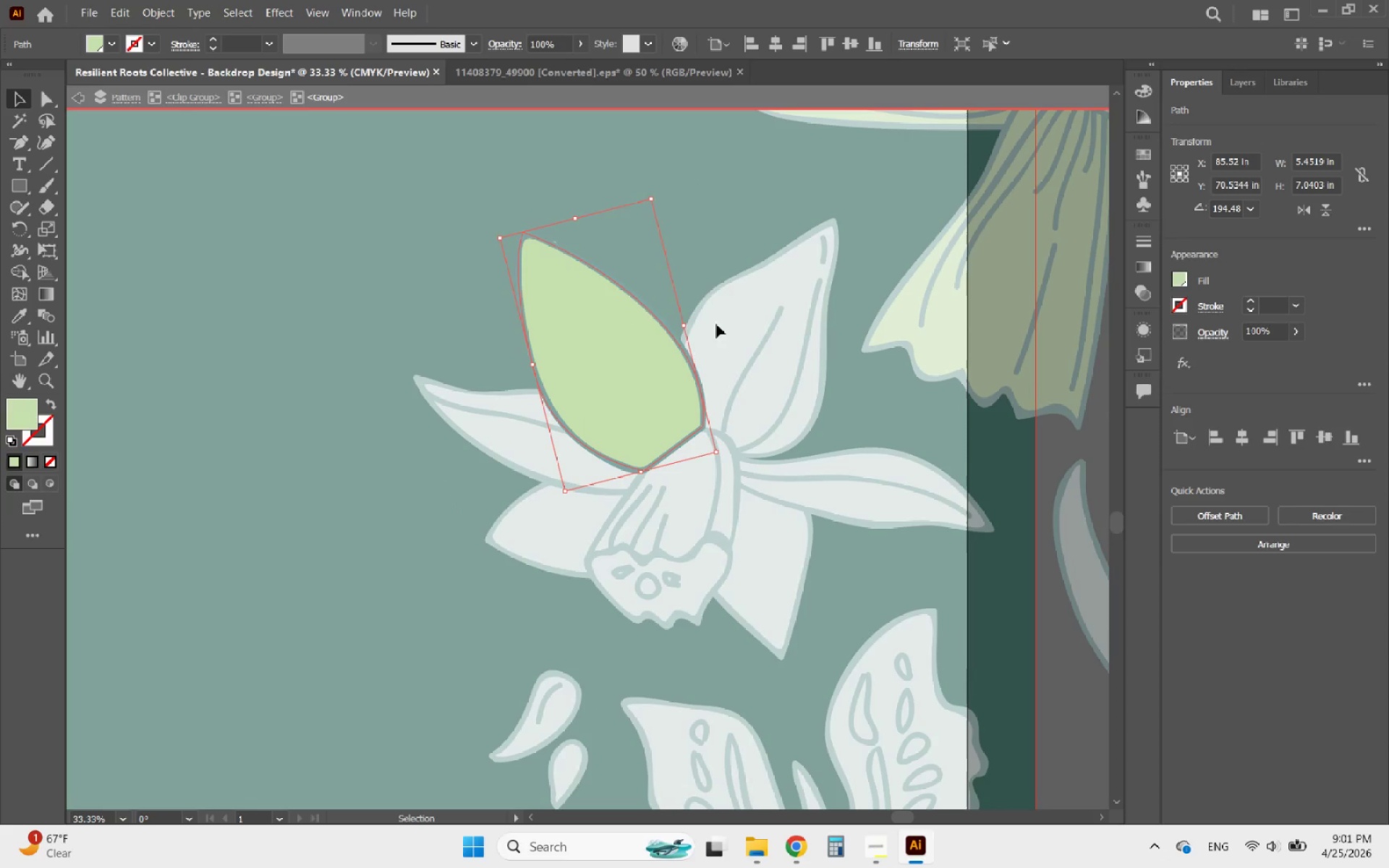 
double_click([726, 325])
 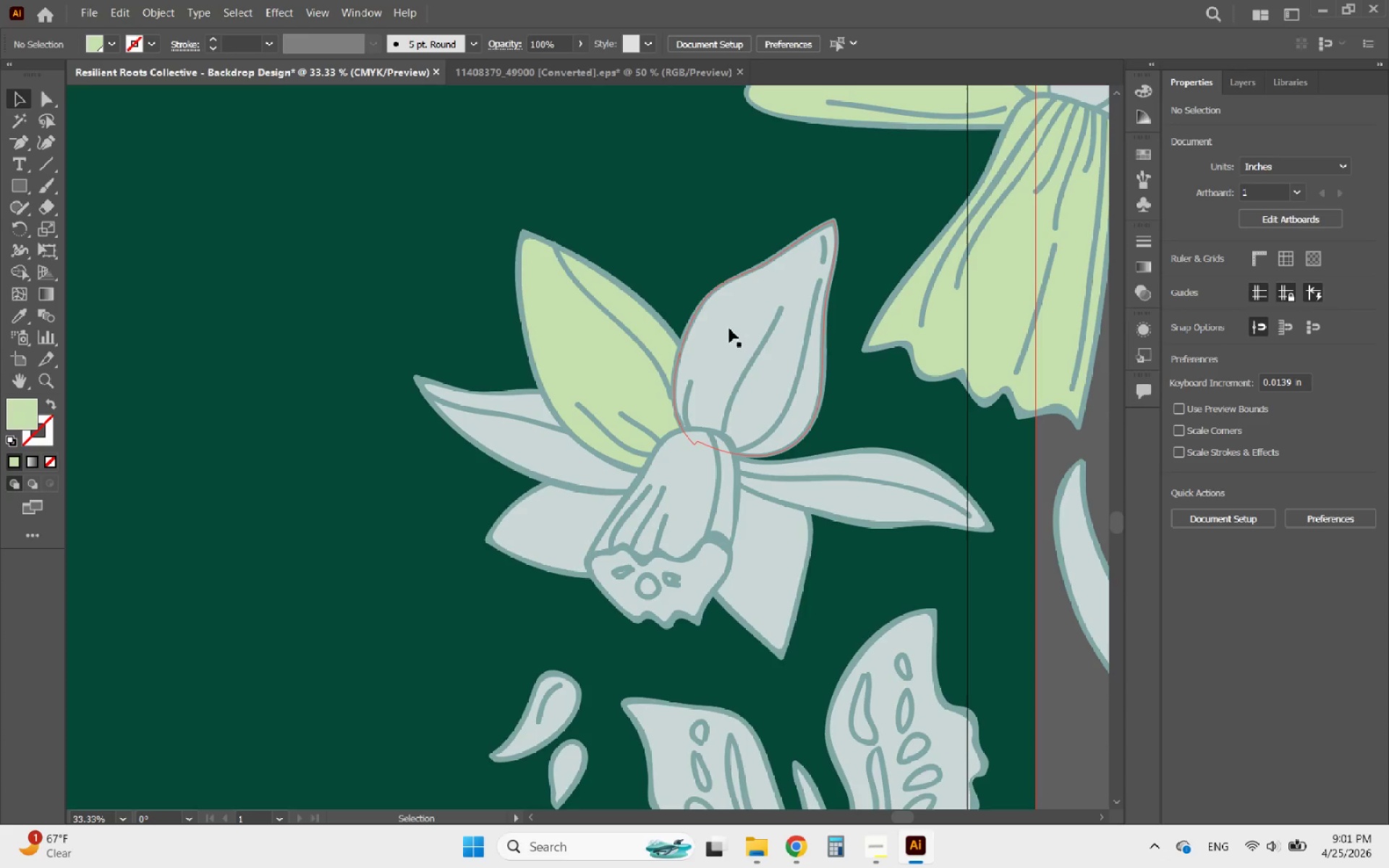 
triple_click([741, 350])
 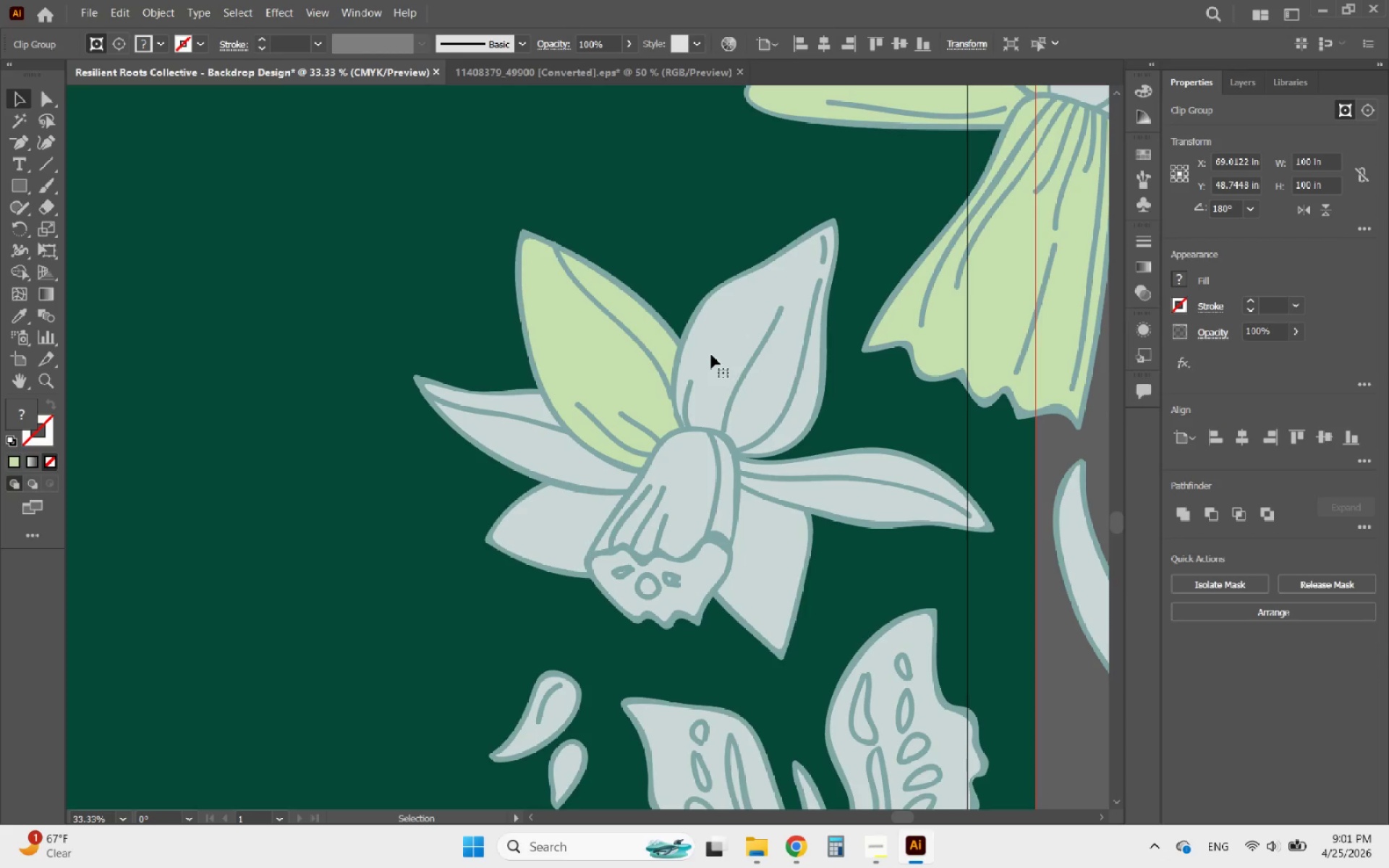 
double_click([711, 354])
 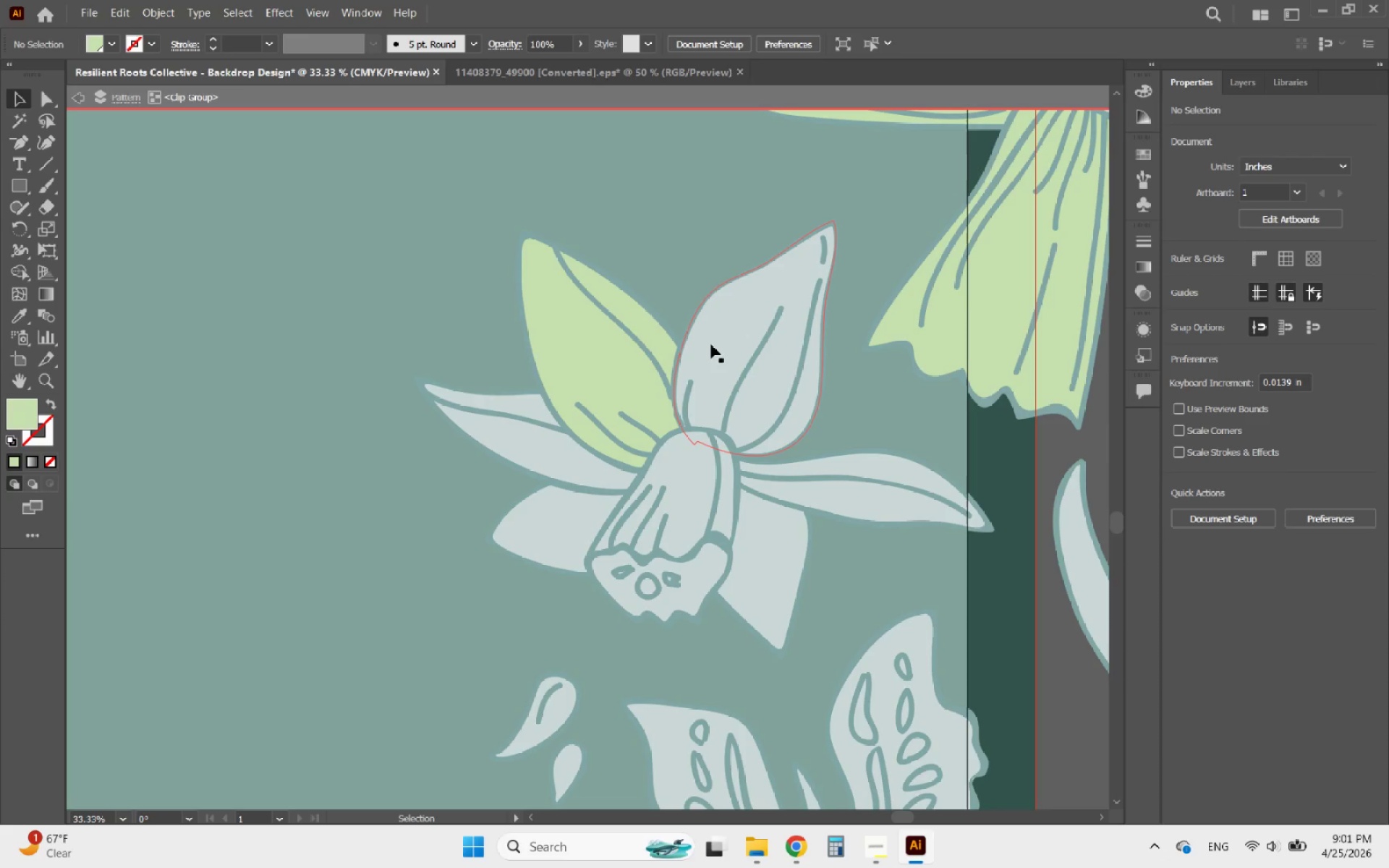 
left_click([720, 347])
 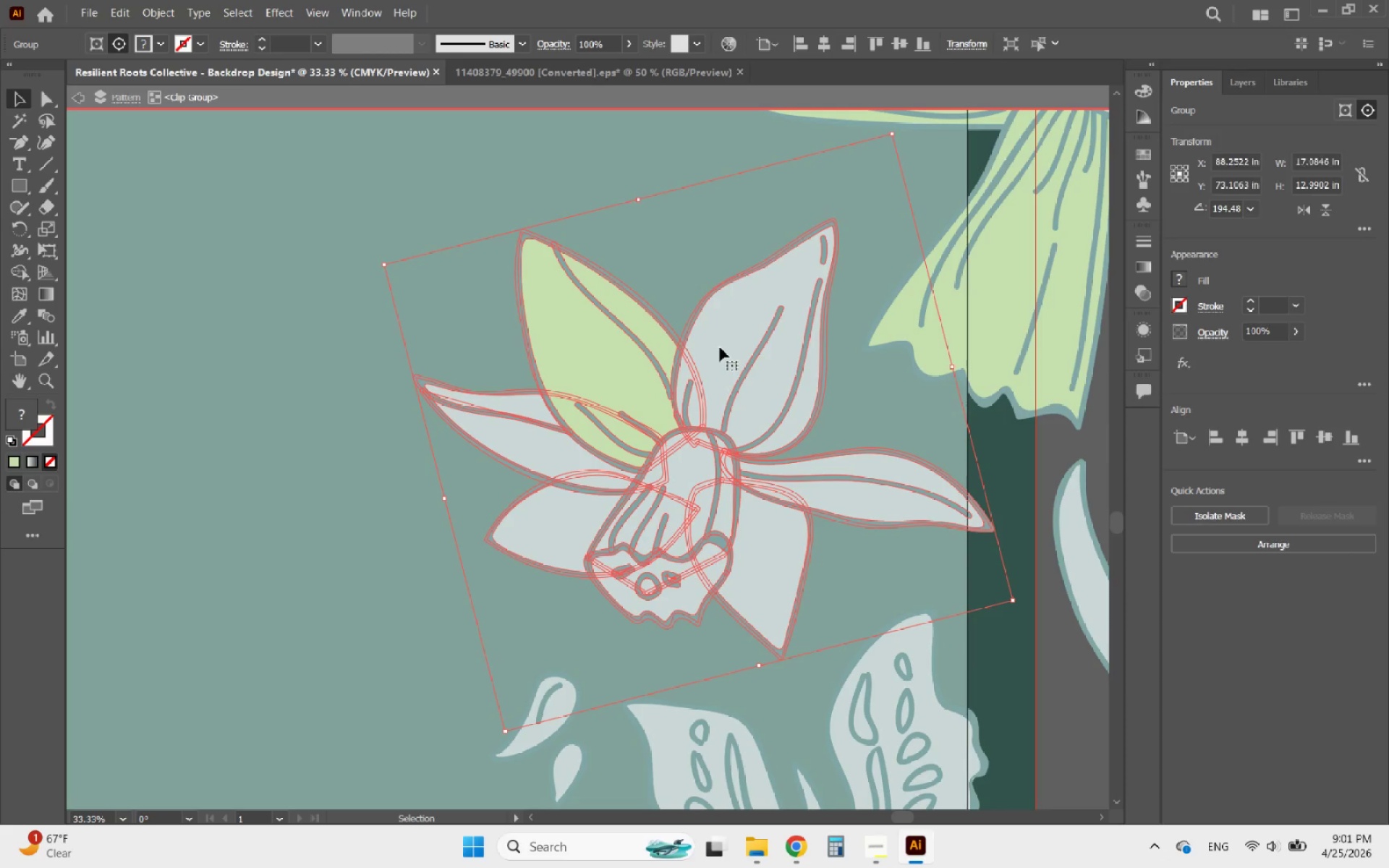 
double_click([720, 347])
 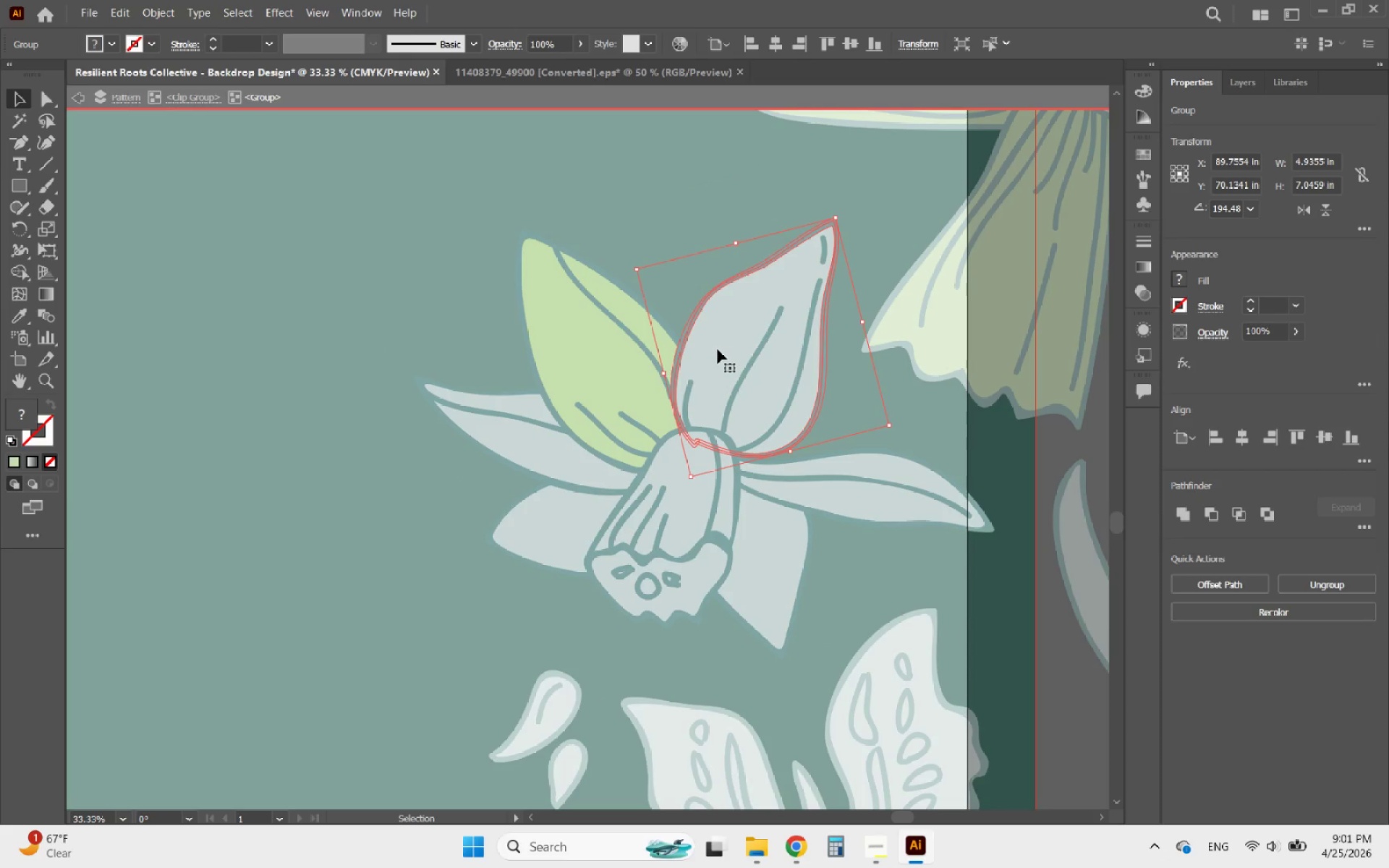 
double_click([718, 349])
 